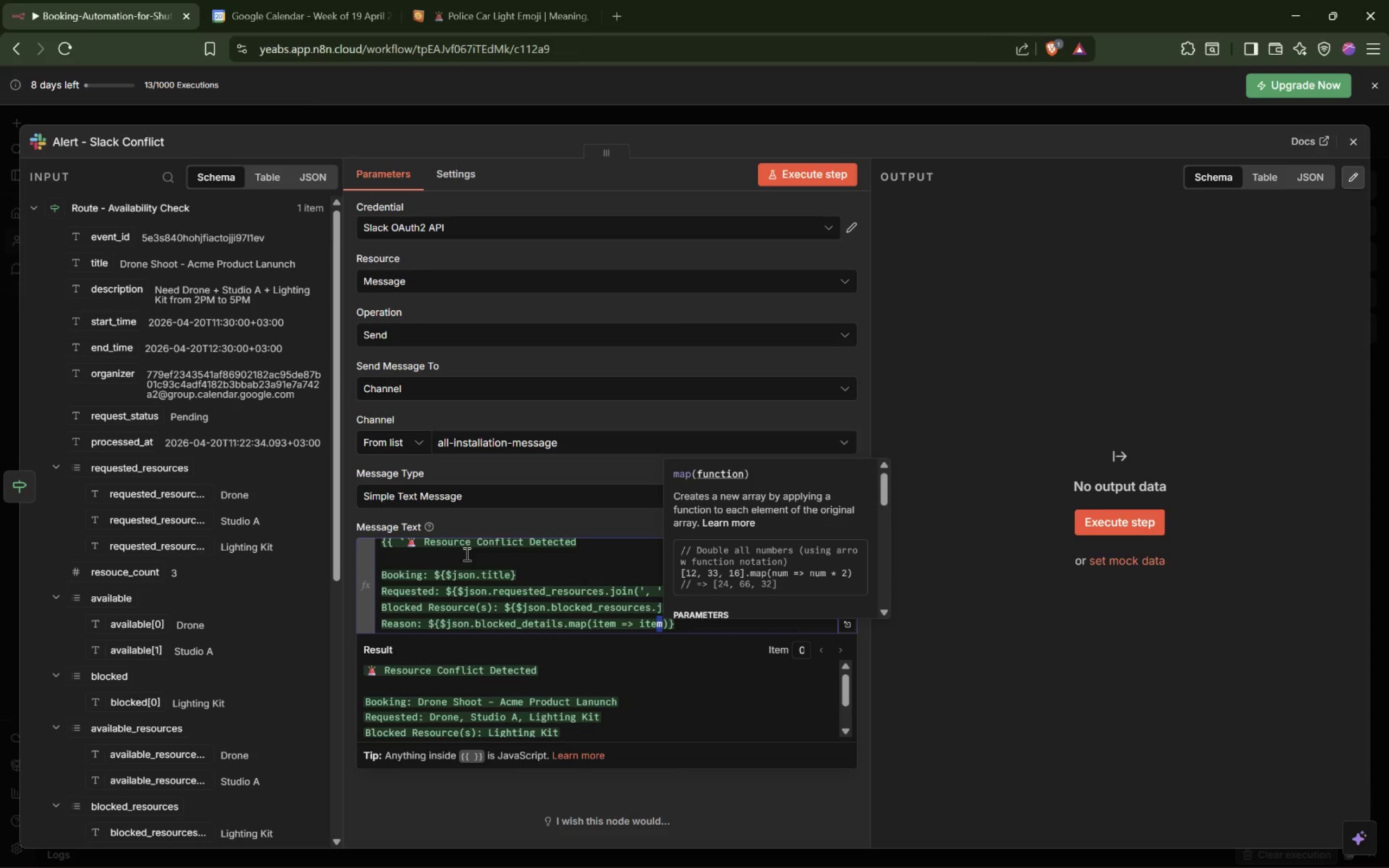 
key(Meta+Shift+MetaLeft)
 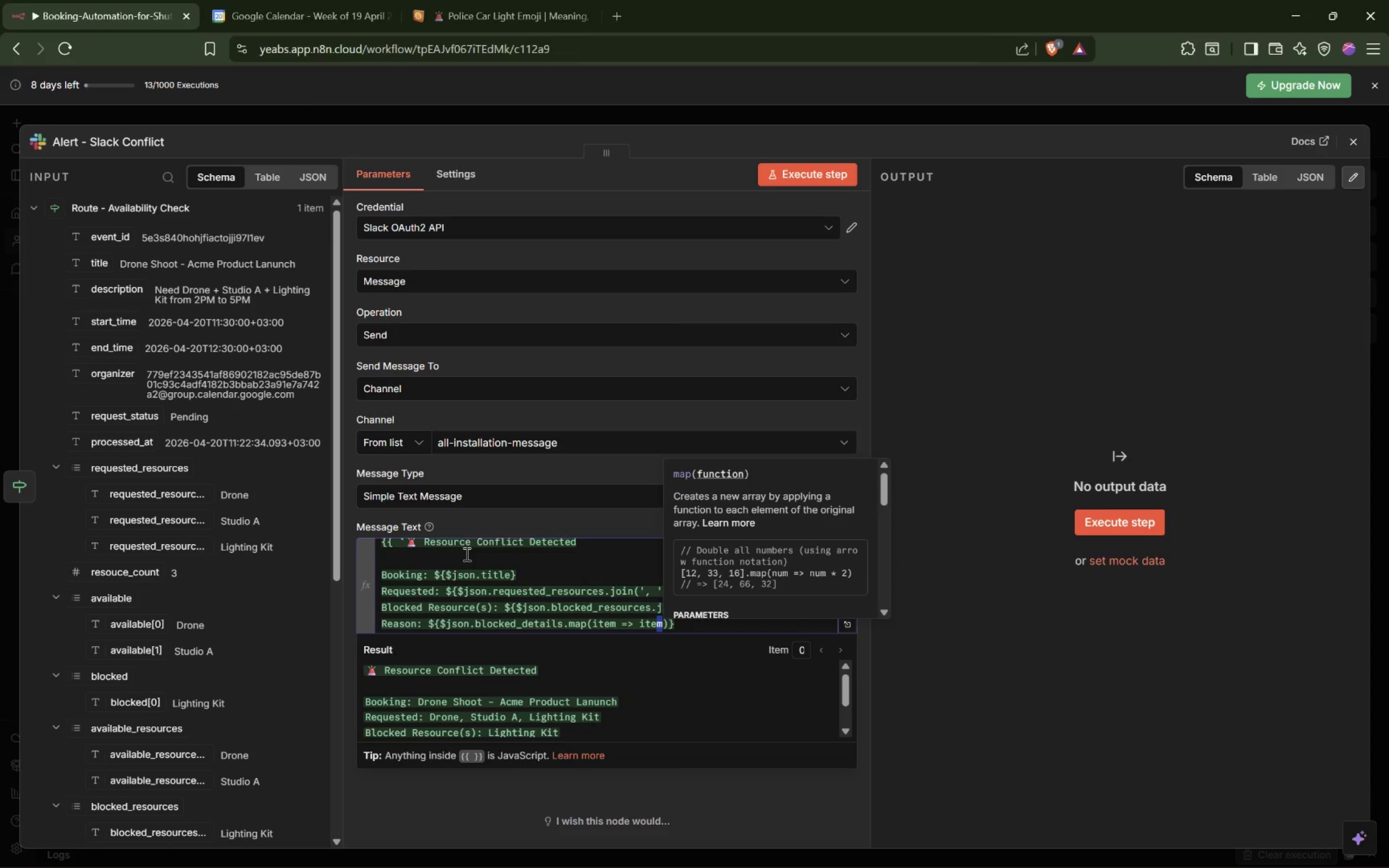 
key(Meta+Shift+ShiftLeft)
 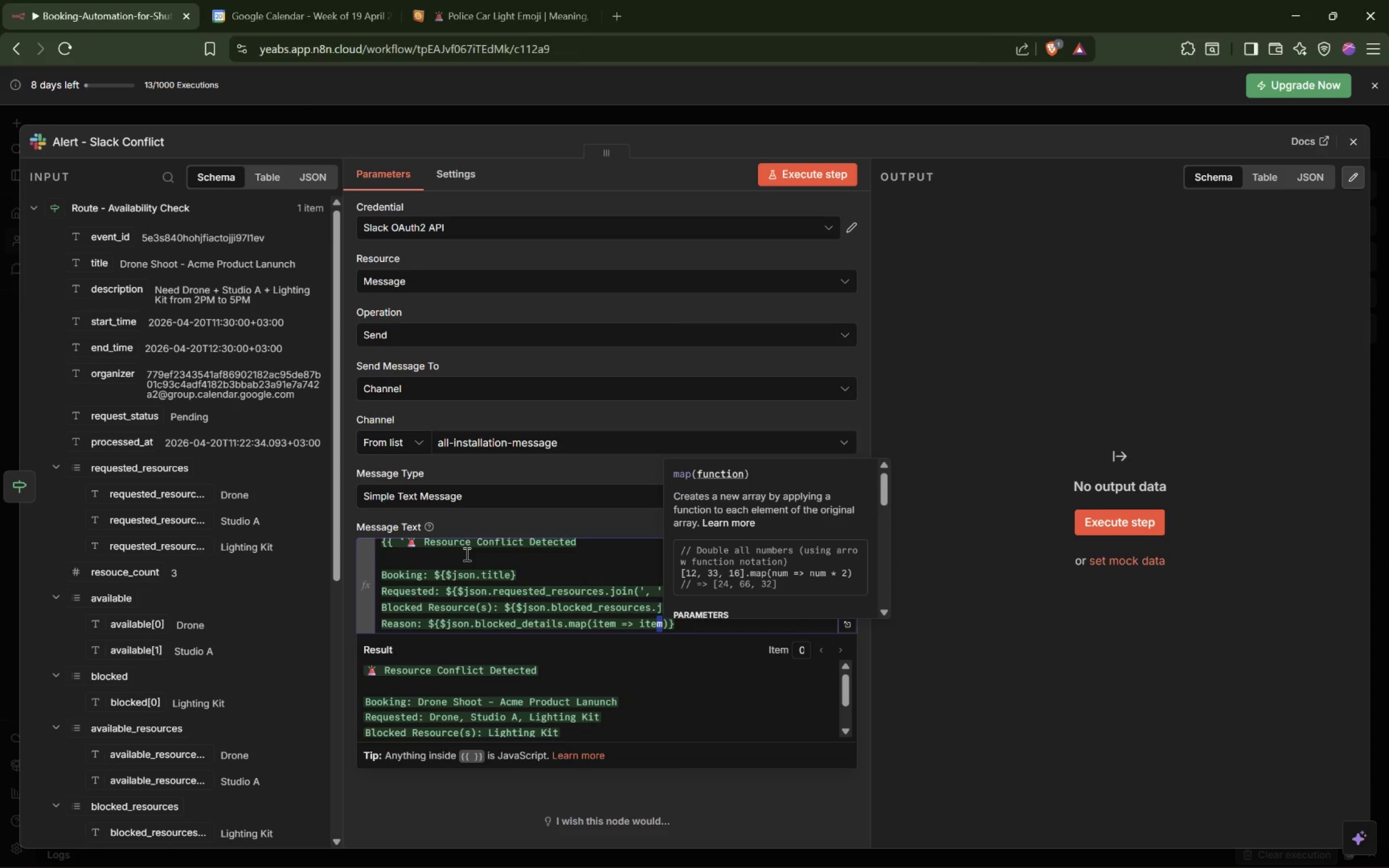 
hold_key(key=F23, duration=0.57)
 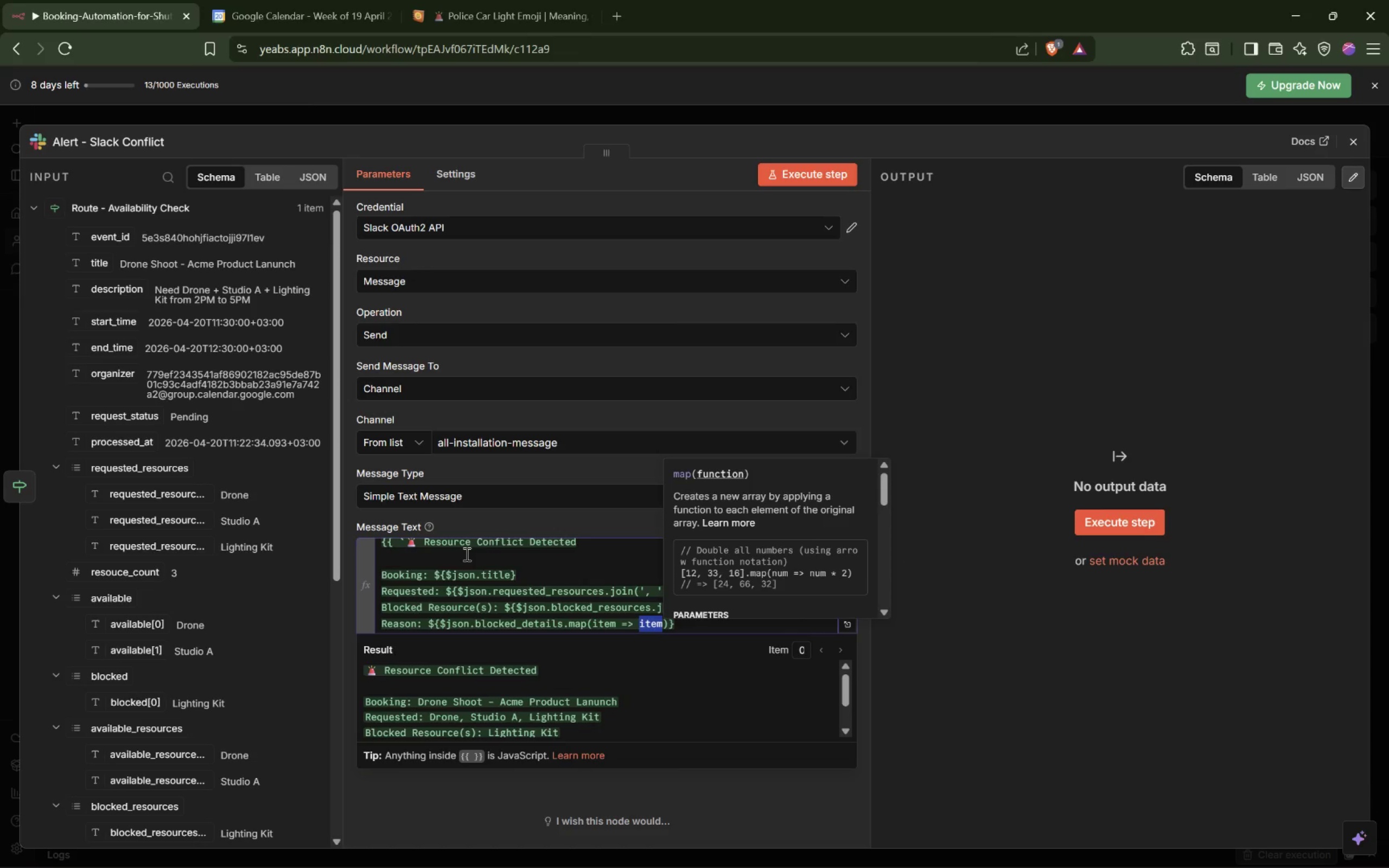 
key(Meta+Shift+Unknown)
 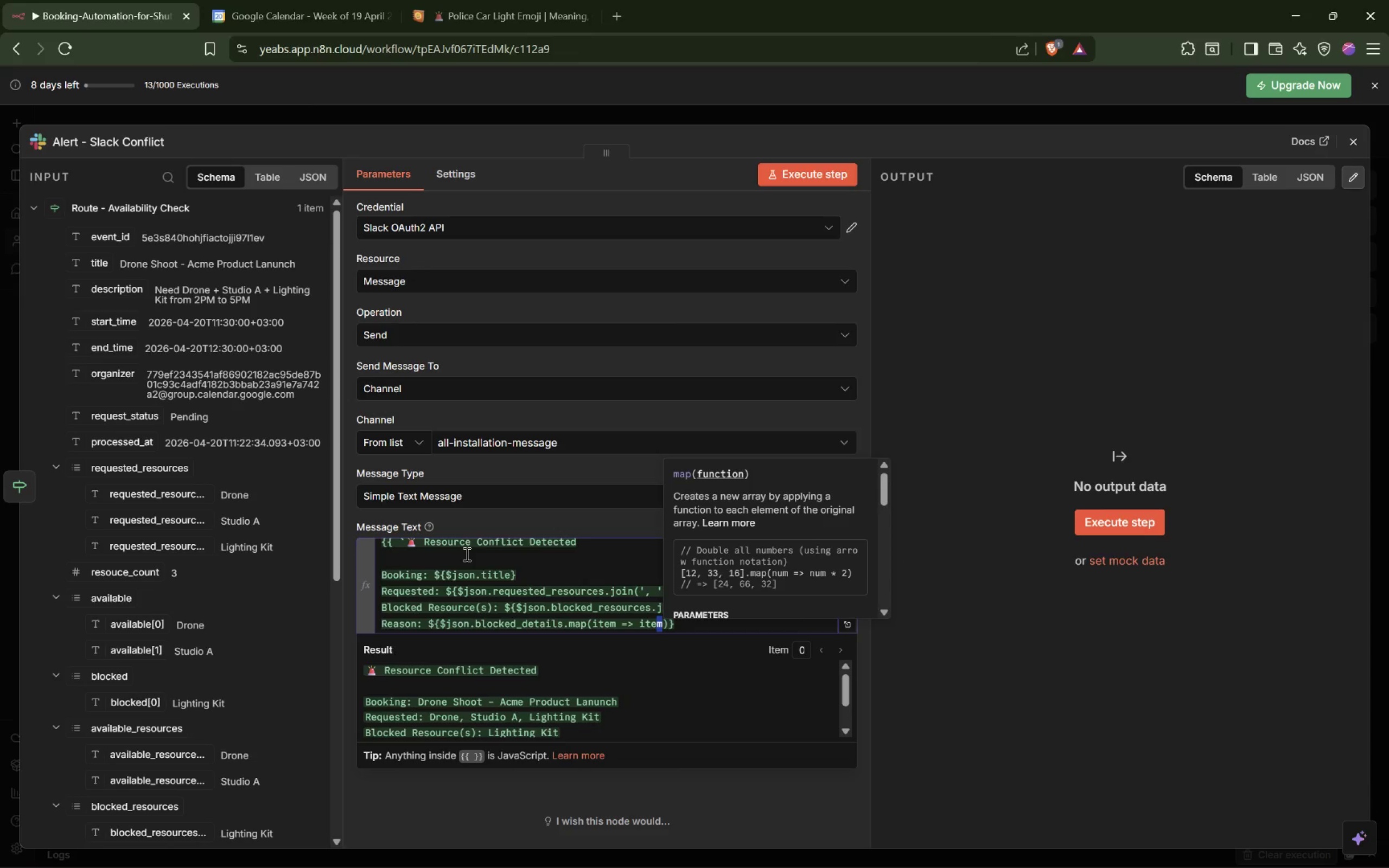 
key(Control+Shift+ArrowLeft)
 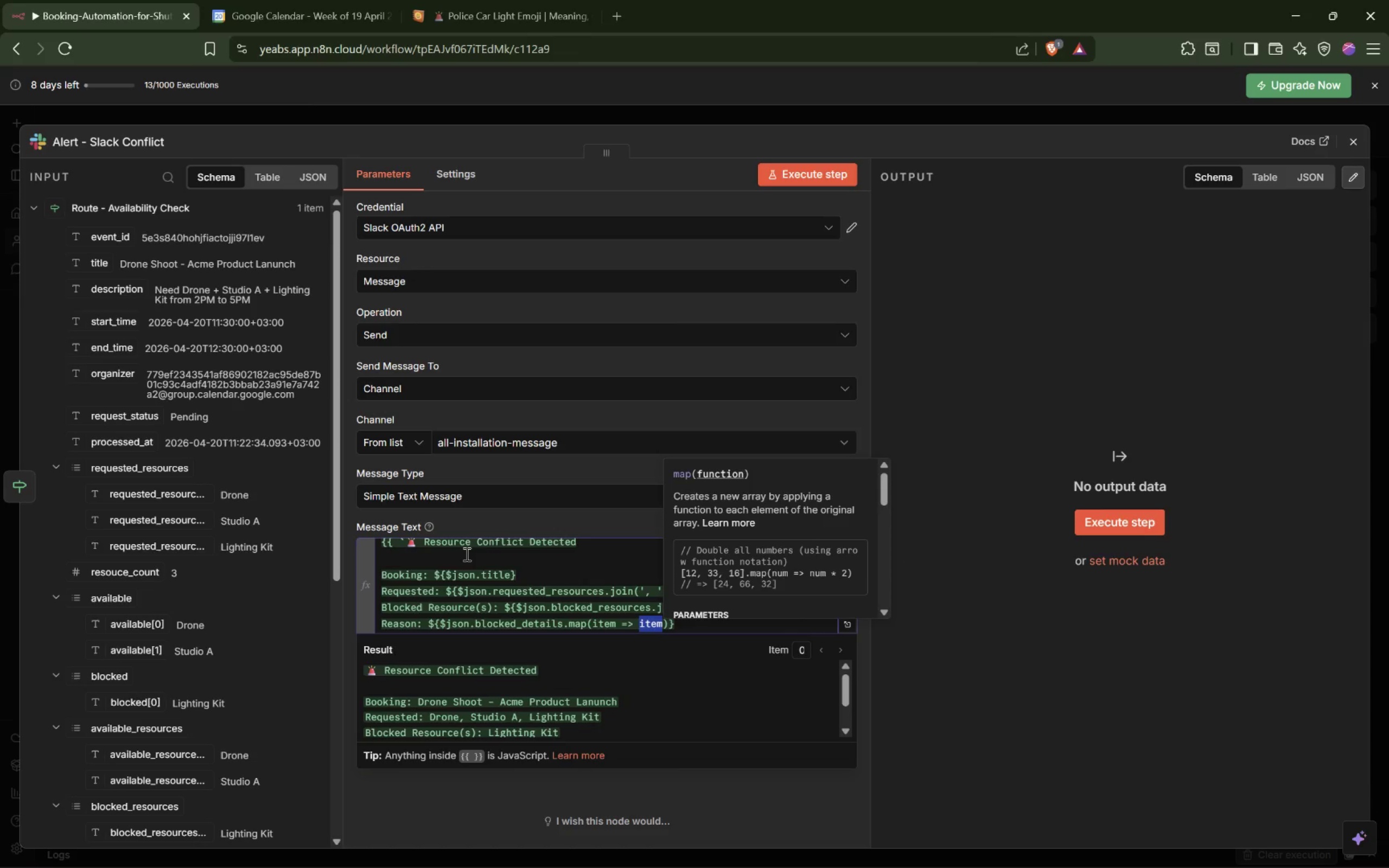 
key(Meta+Shift+MetaLeft)
 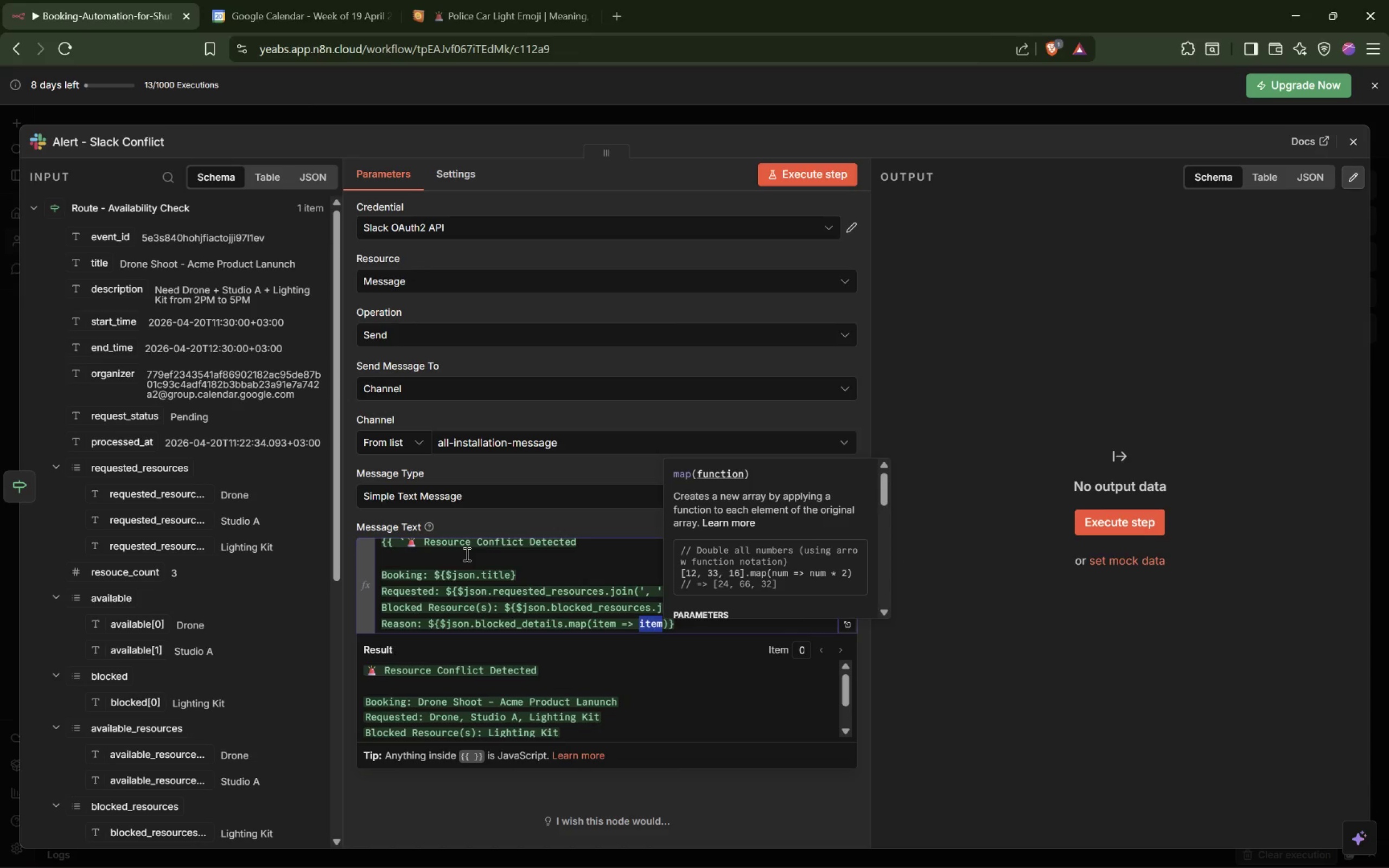 
key(Meta+Shift+ShiftLeft)
 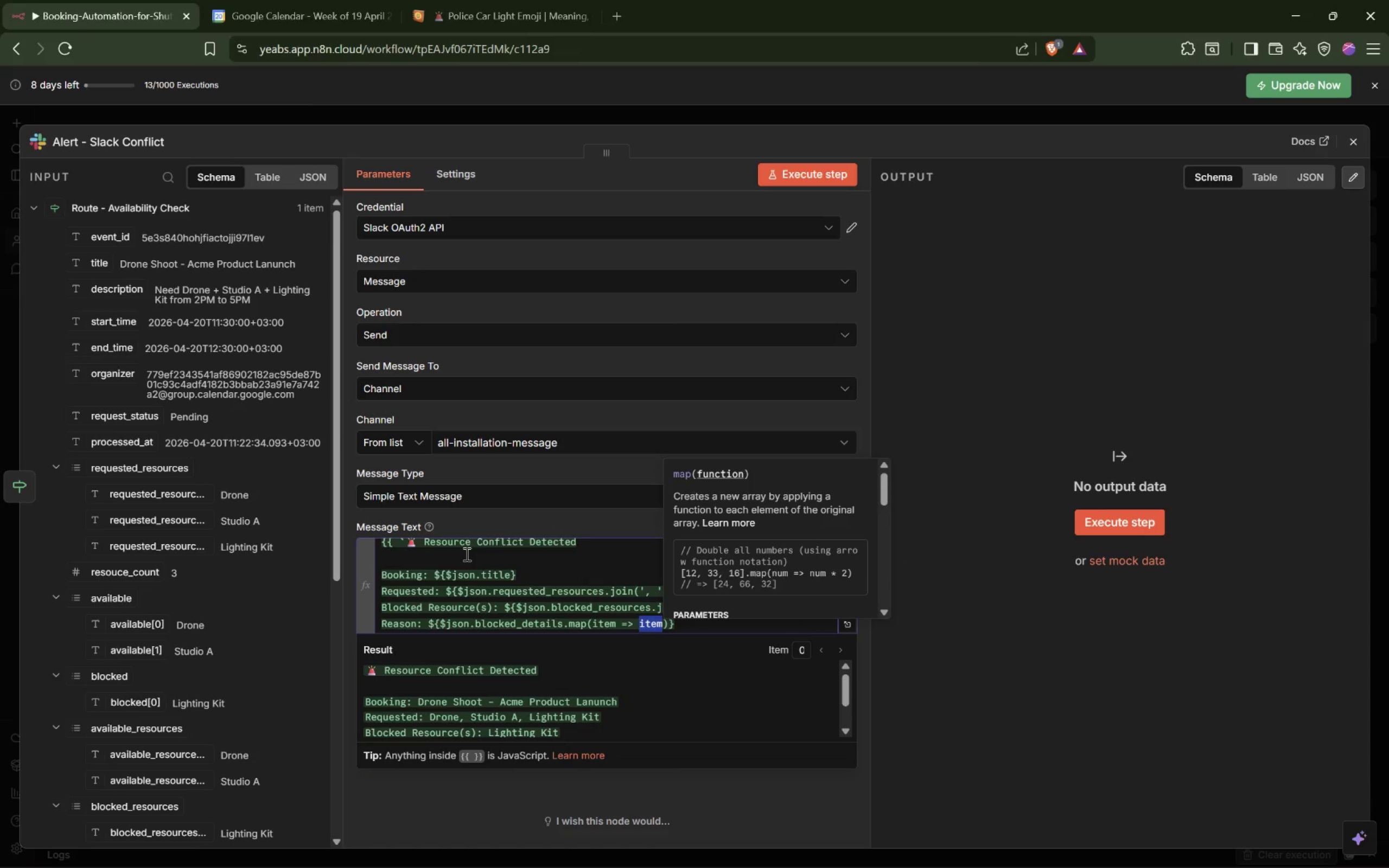 
key(Meta+Shift+Unknown)
 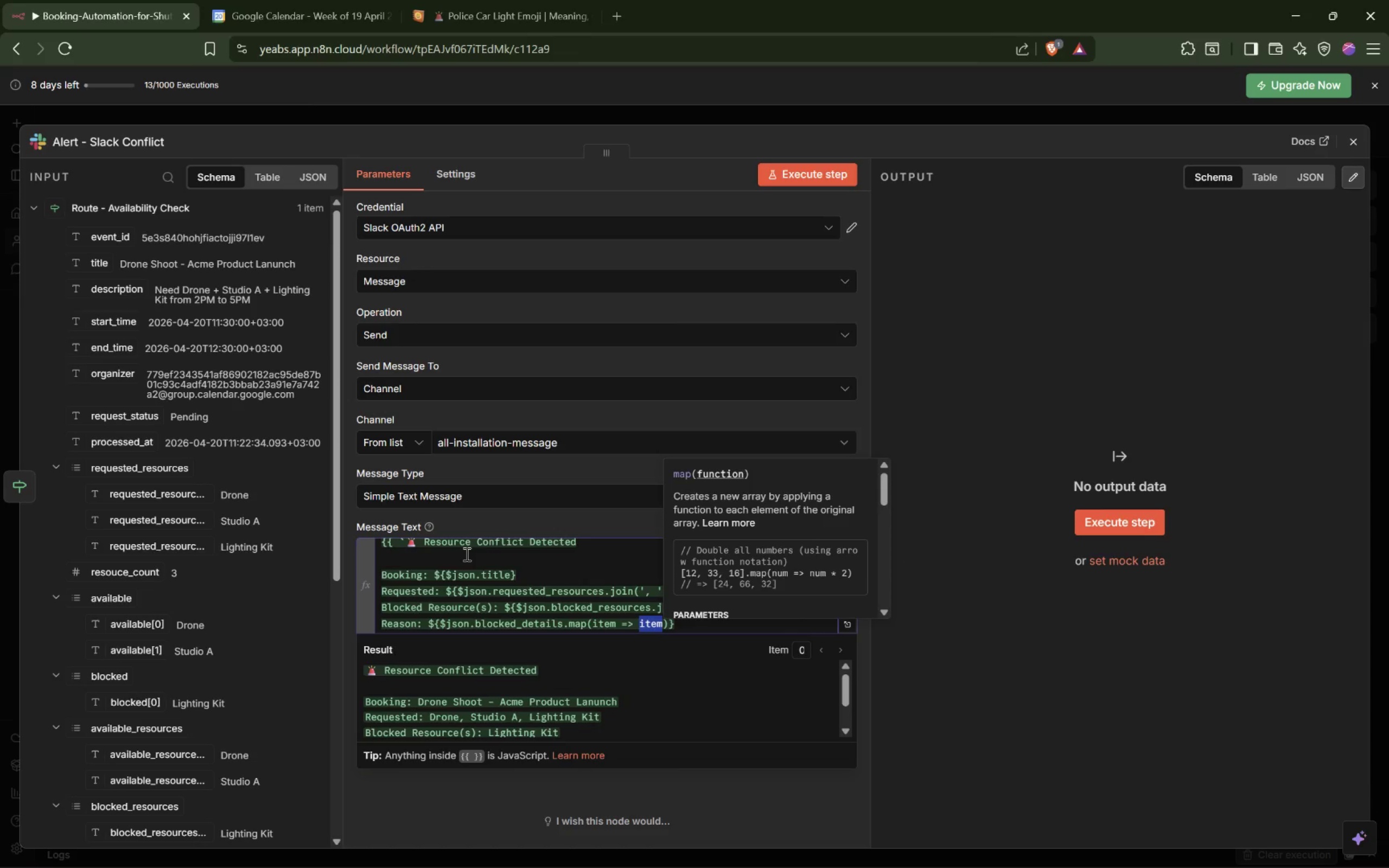 
key(Backquote)
 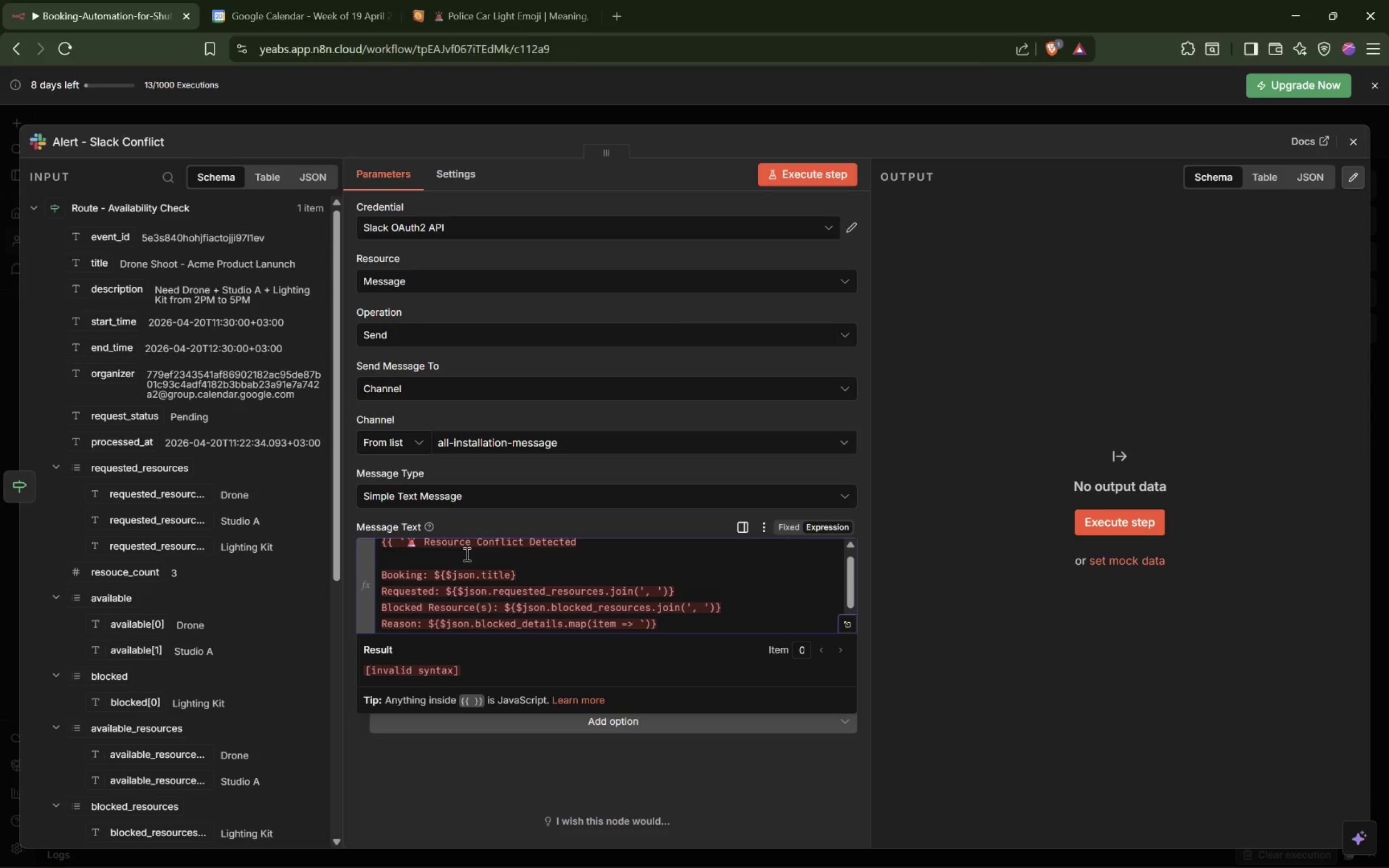 
key(Backquote)
 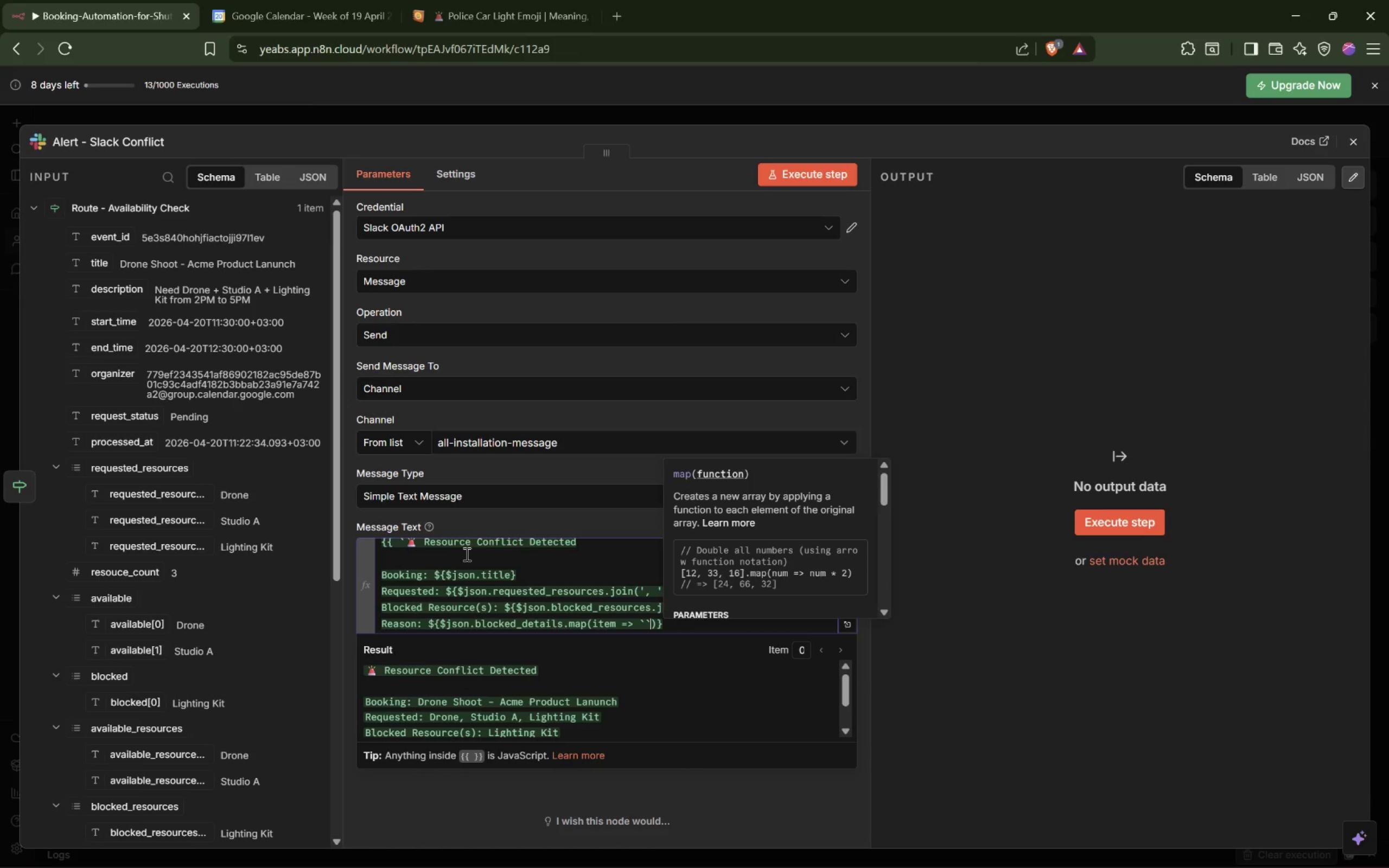 
key(ArrowLeft)
 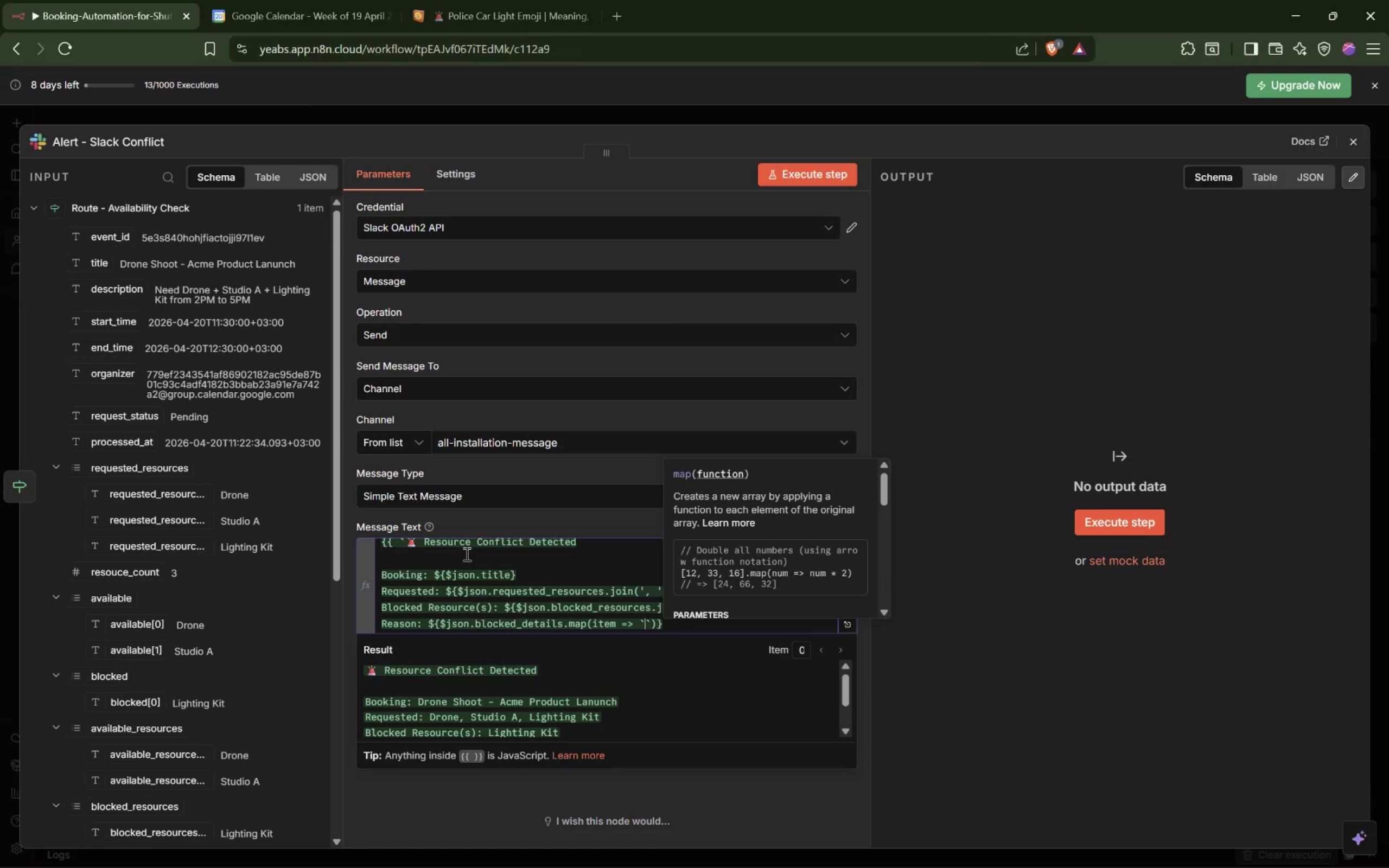 
type(${item.resource)
 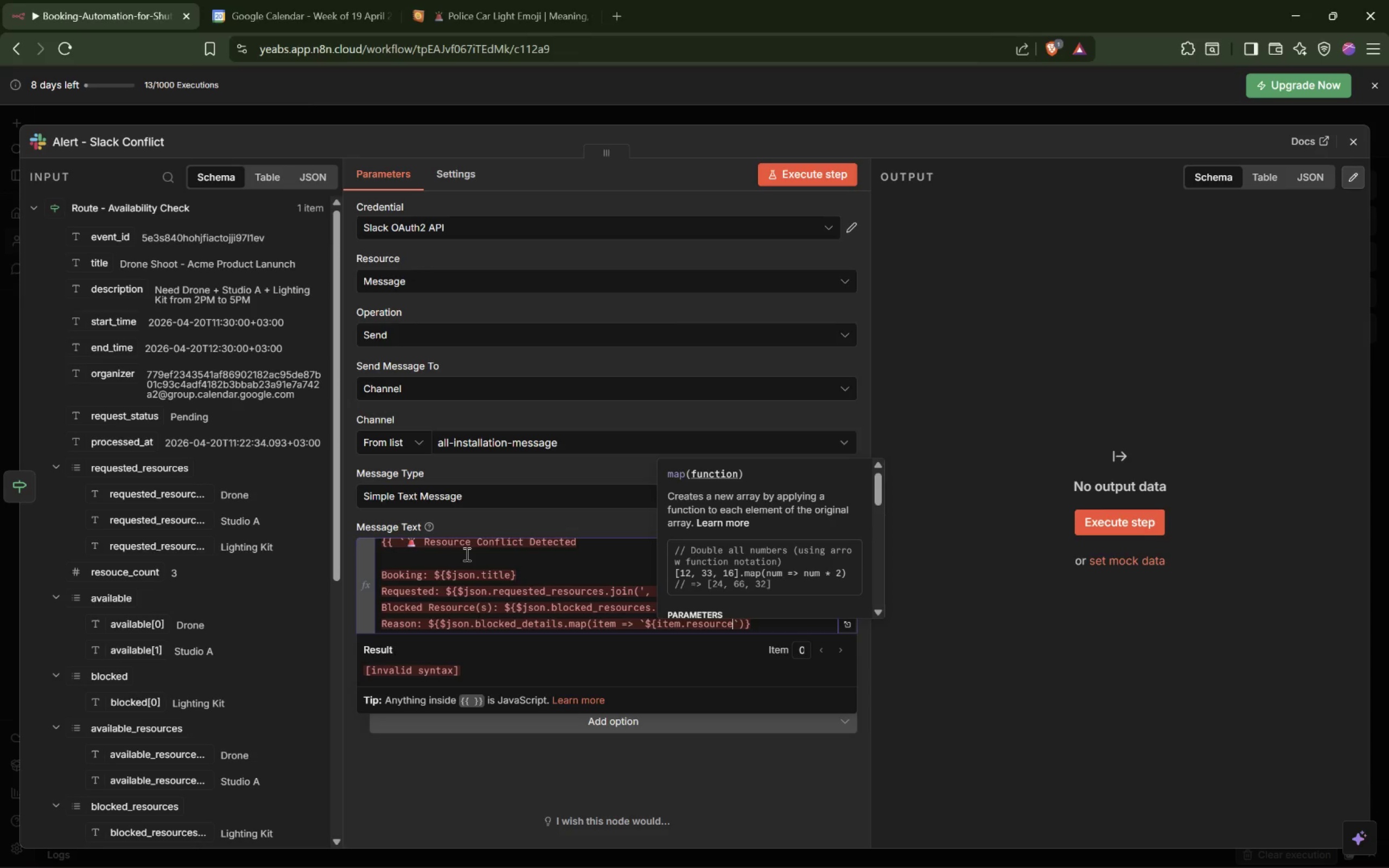 
key(Shift+BracketLeft)
 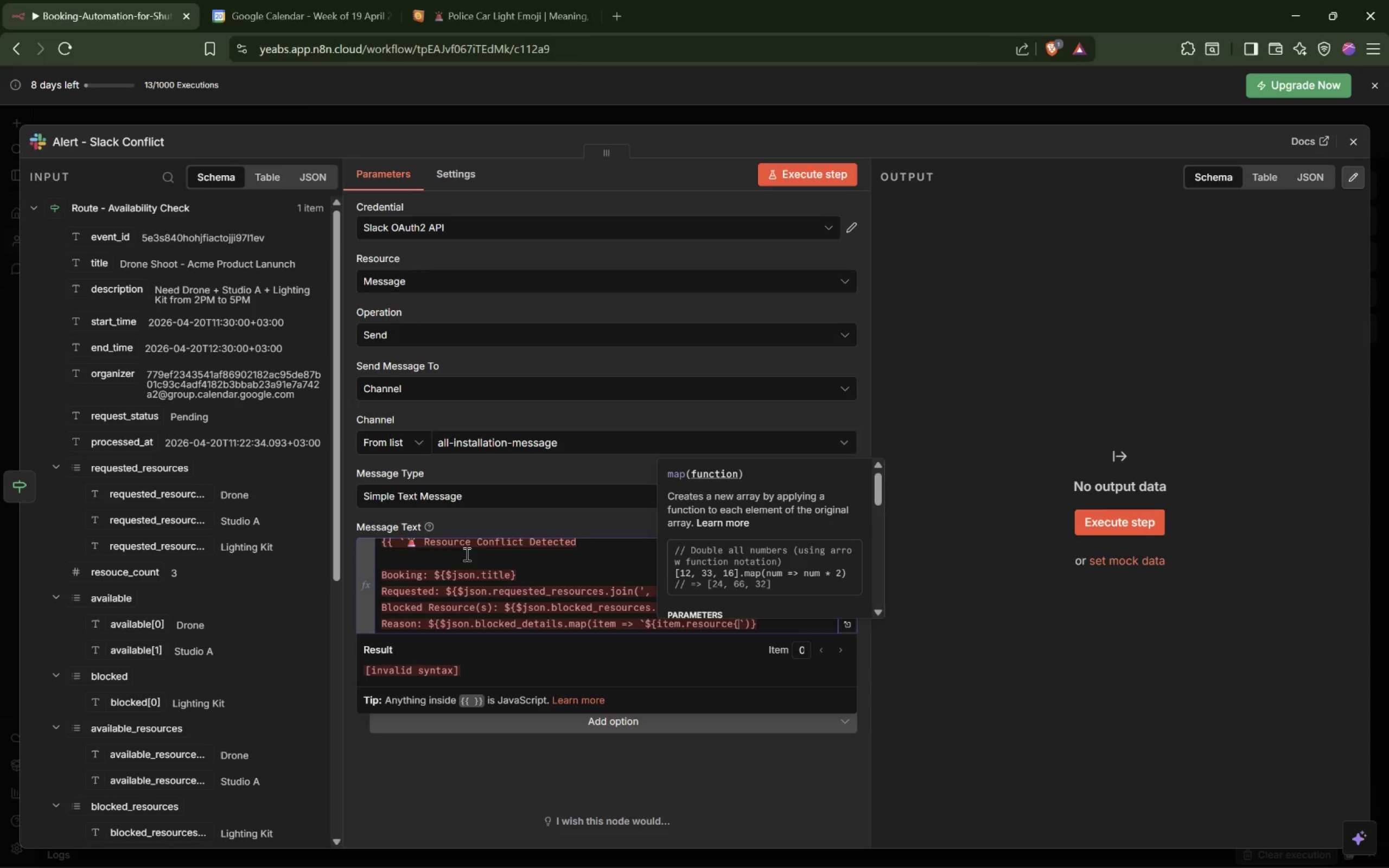 
key(Backspace)
 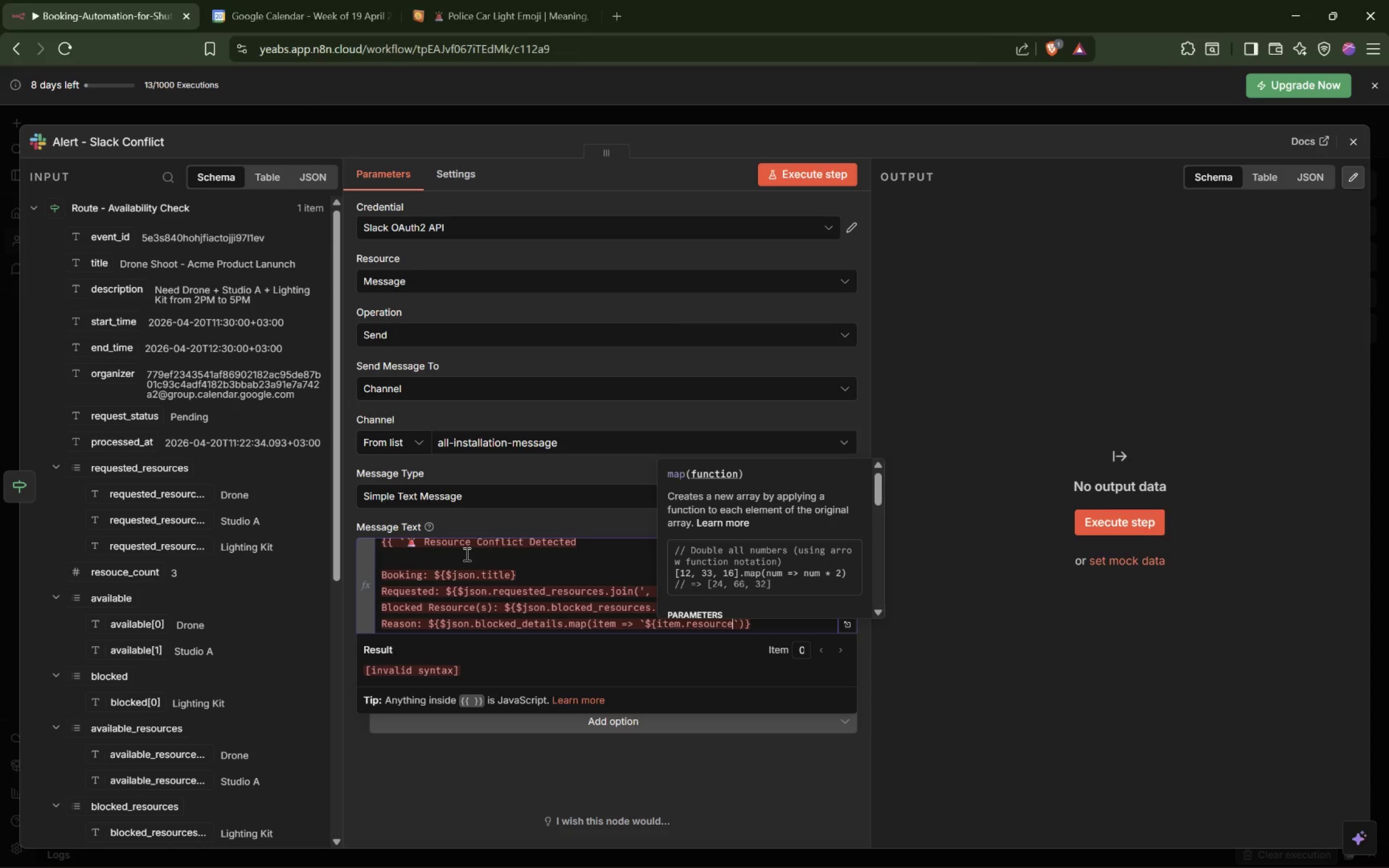 
key(Shift+BracketRight)
 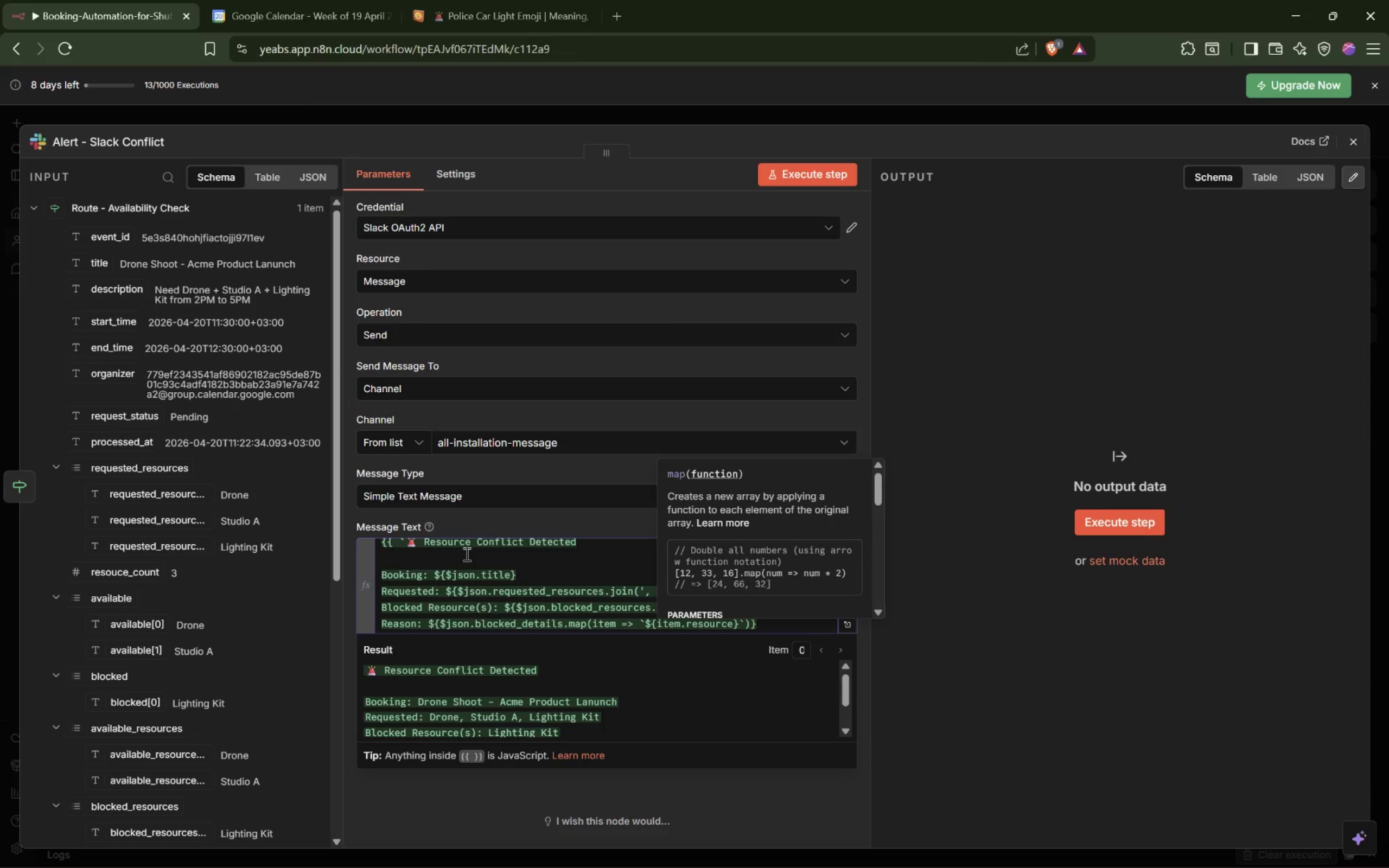 
key(Space)
 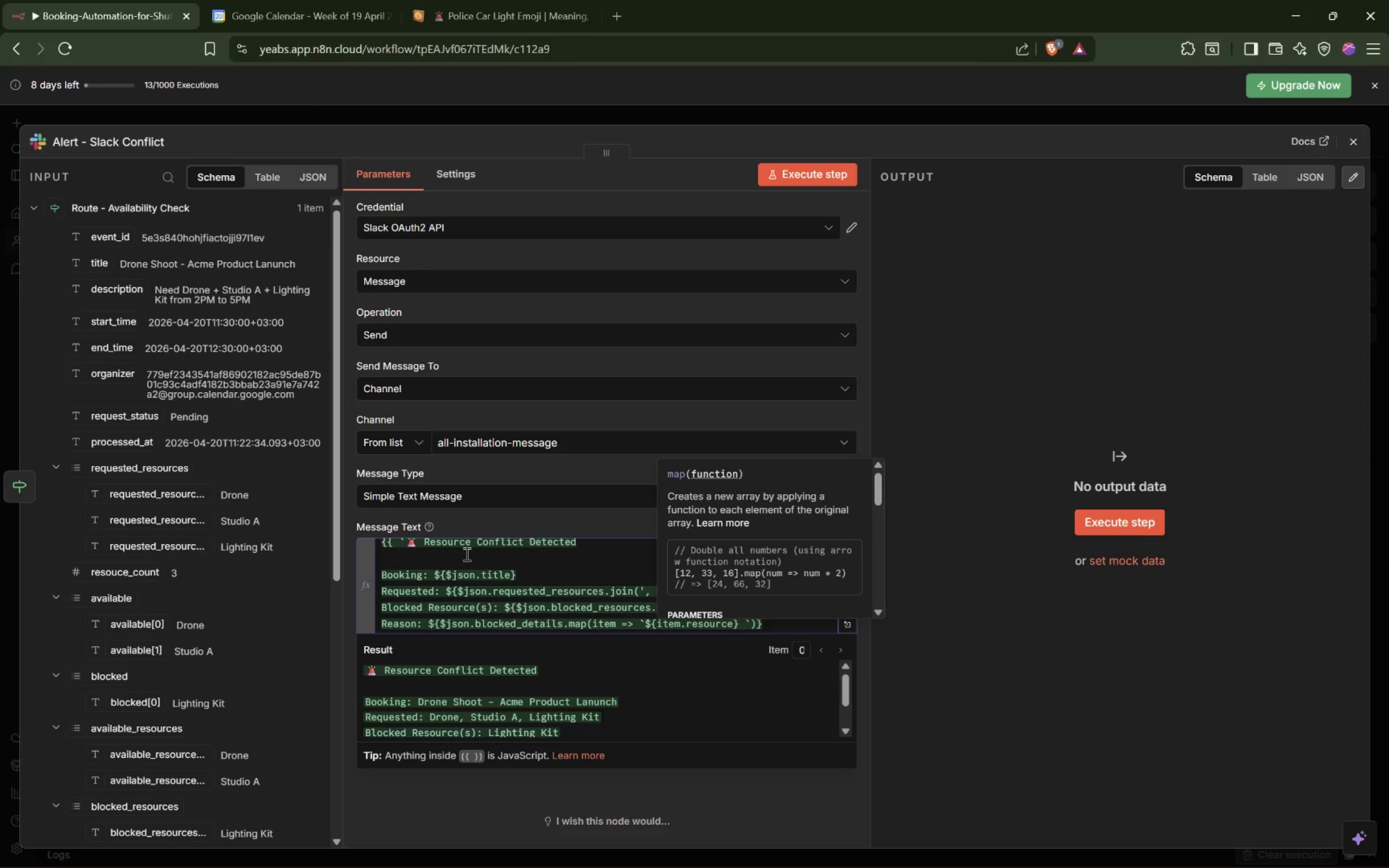 
key(Equal)
 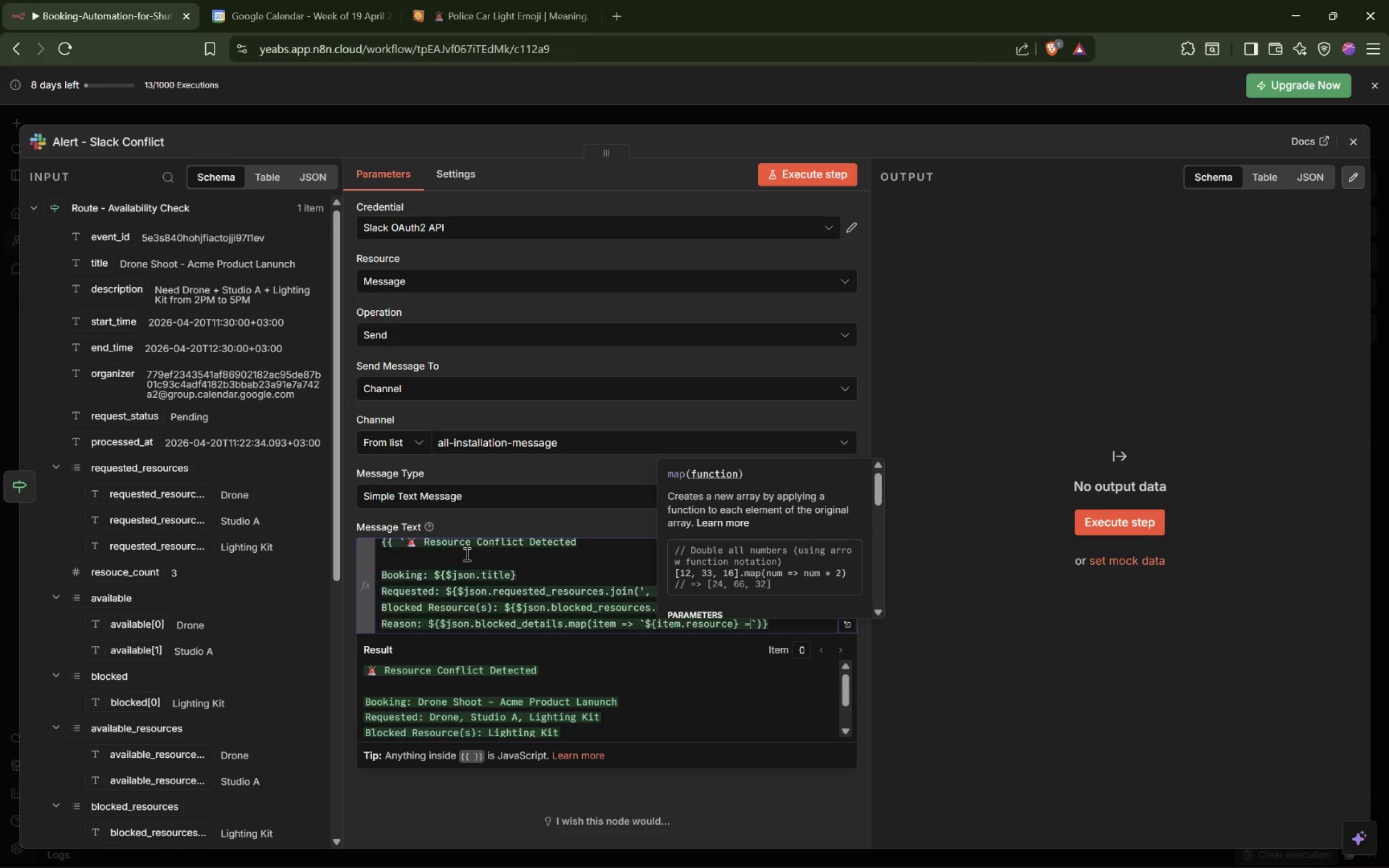 
key(Space)
 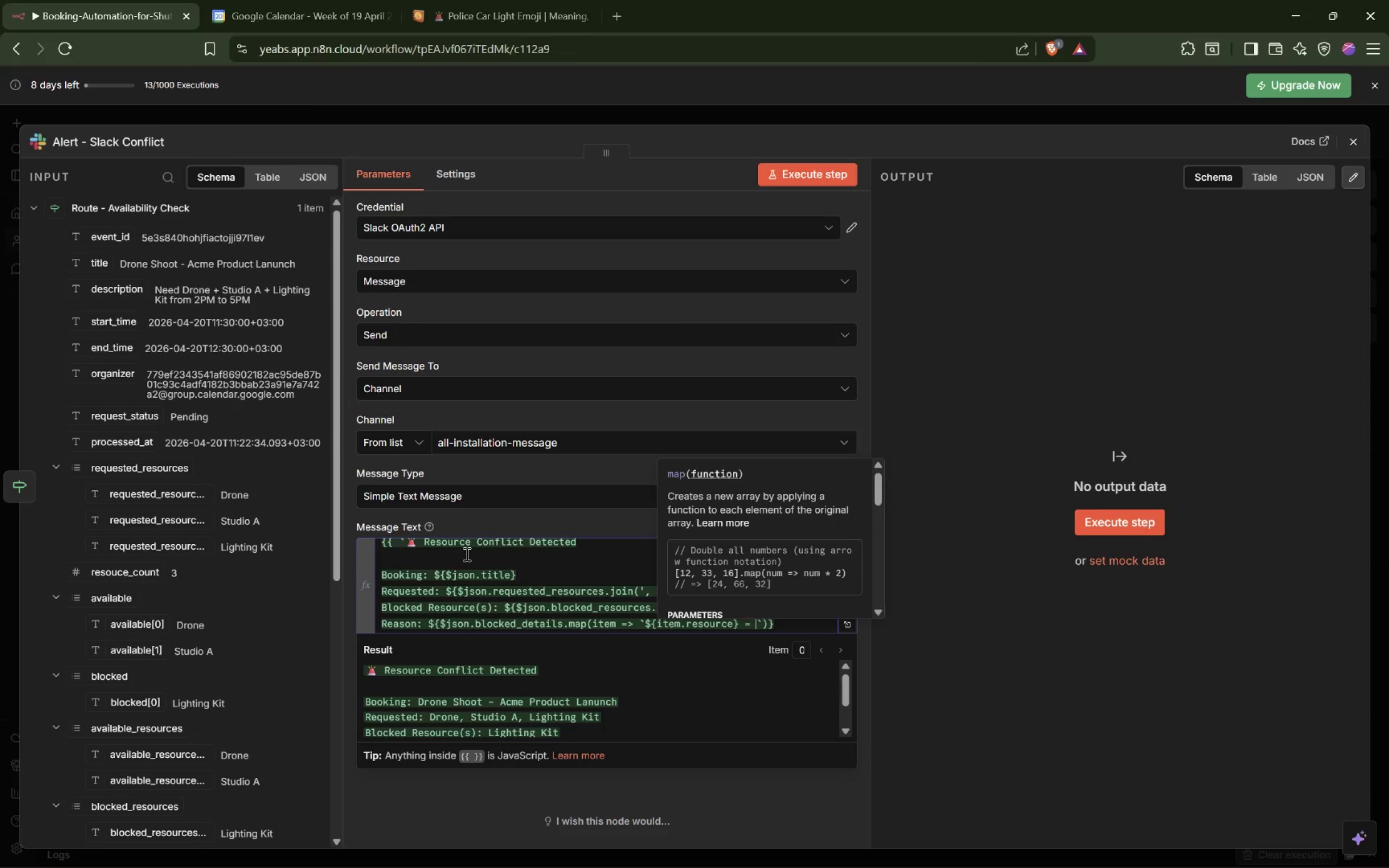 
key(Shift+4)
 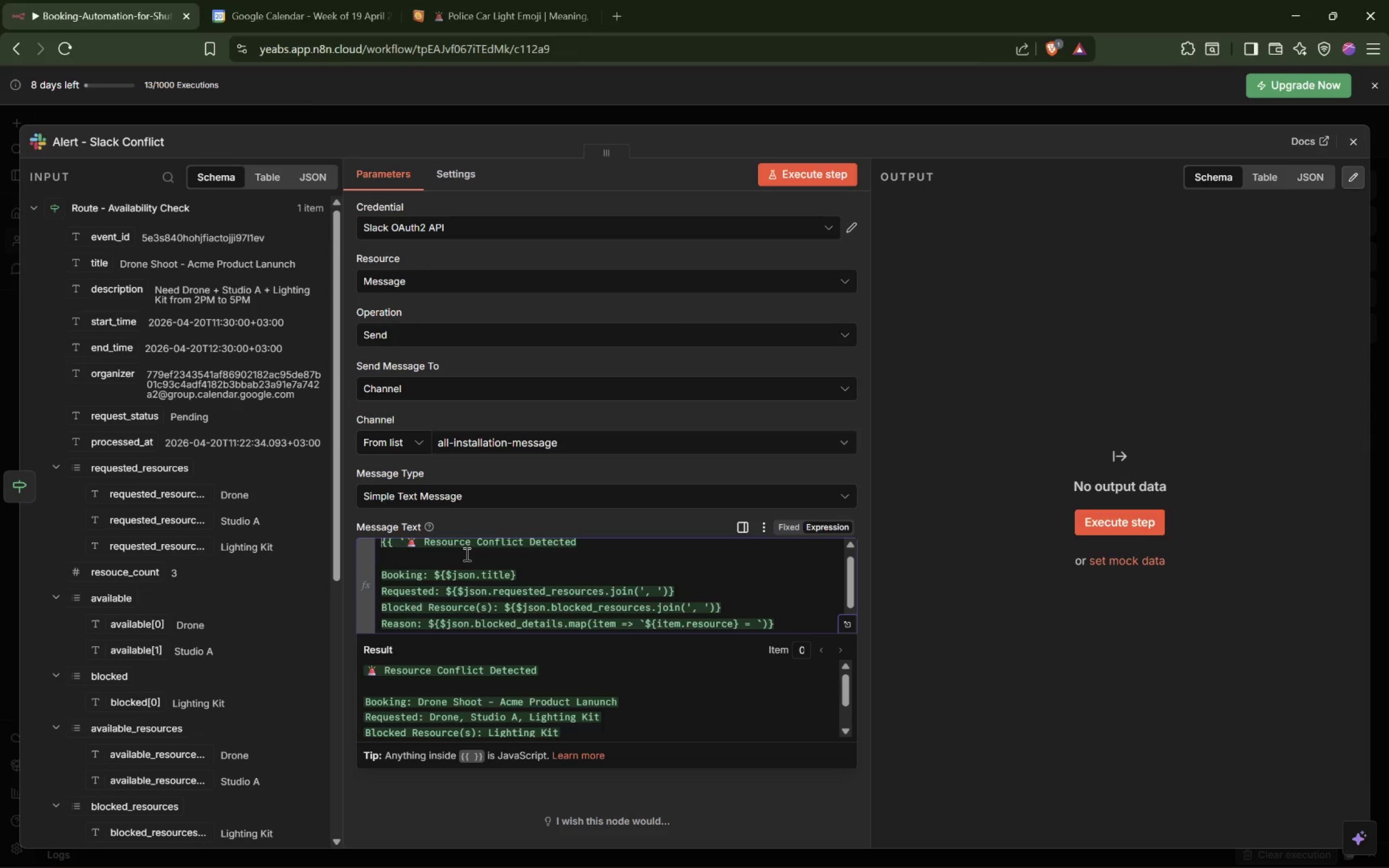 
key(Shift+BracketLeft)
 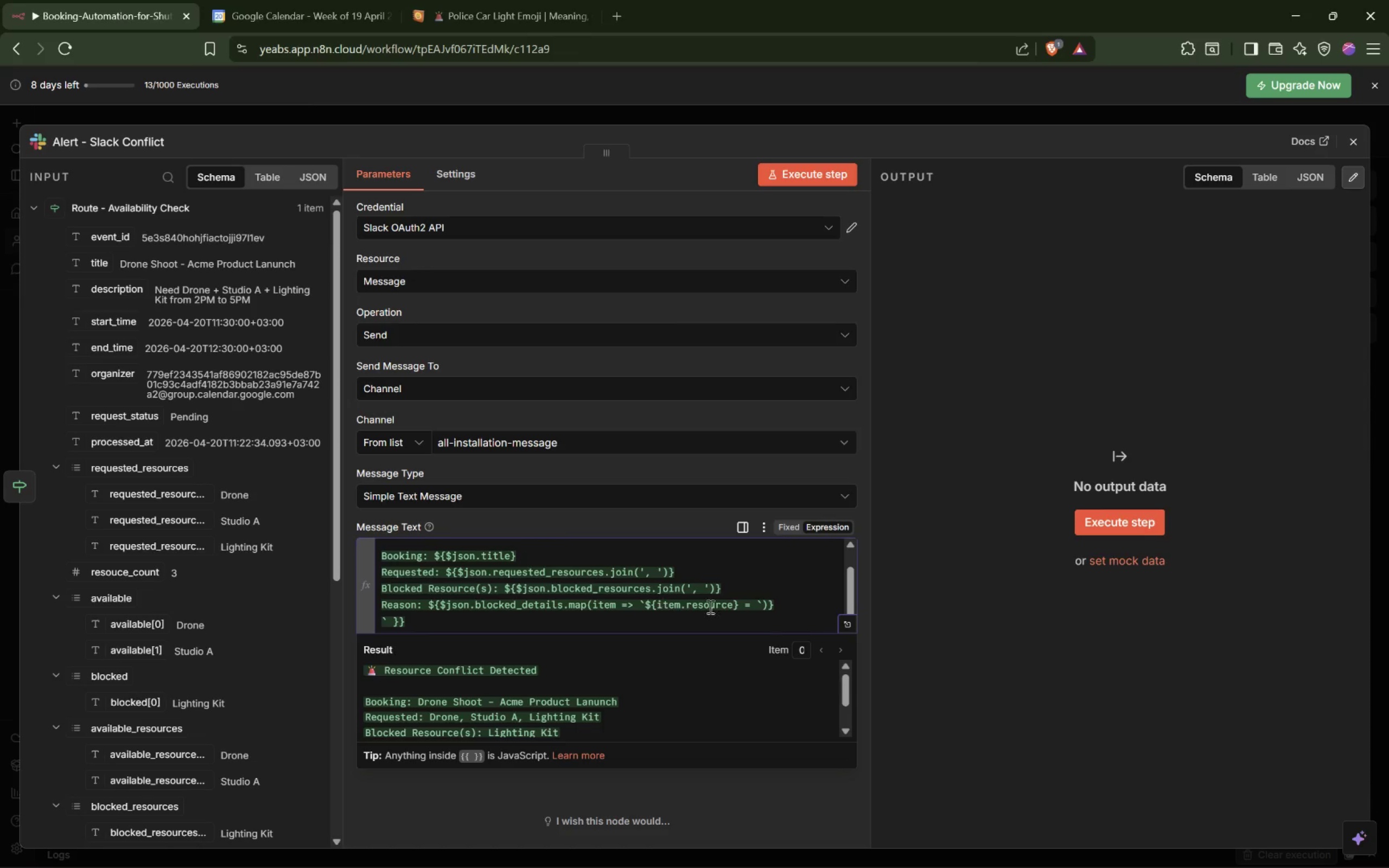 
double_click([760, 608])
 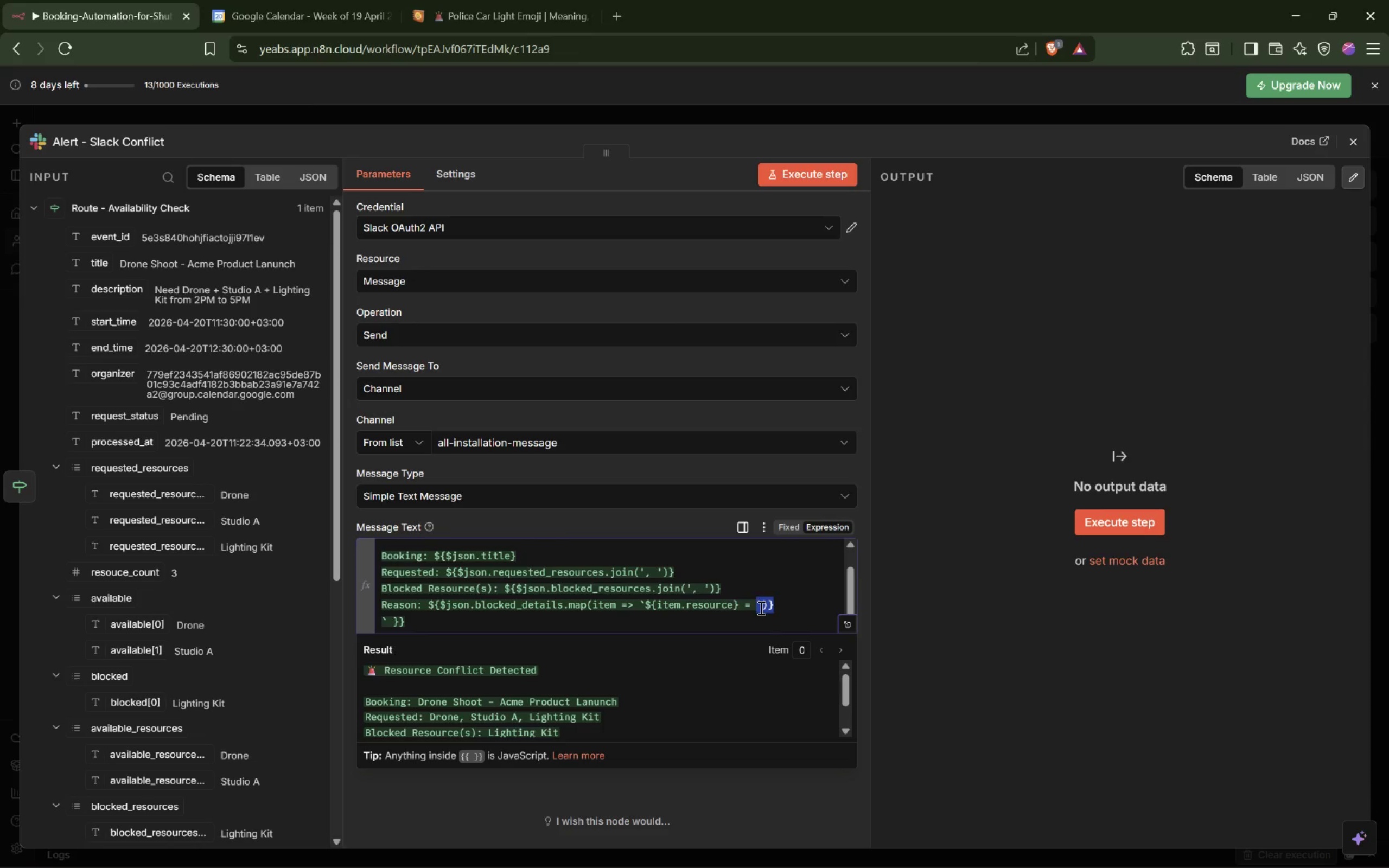 
key(ArrowLeft)
 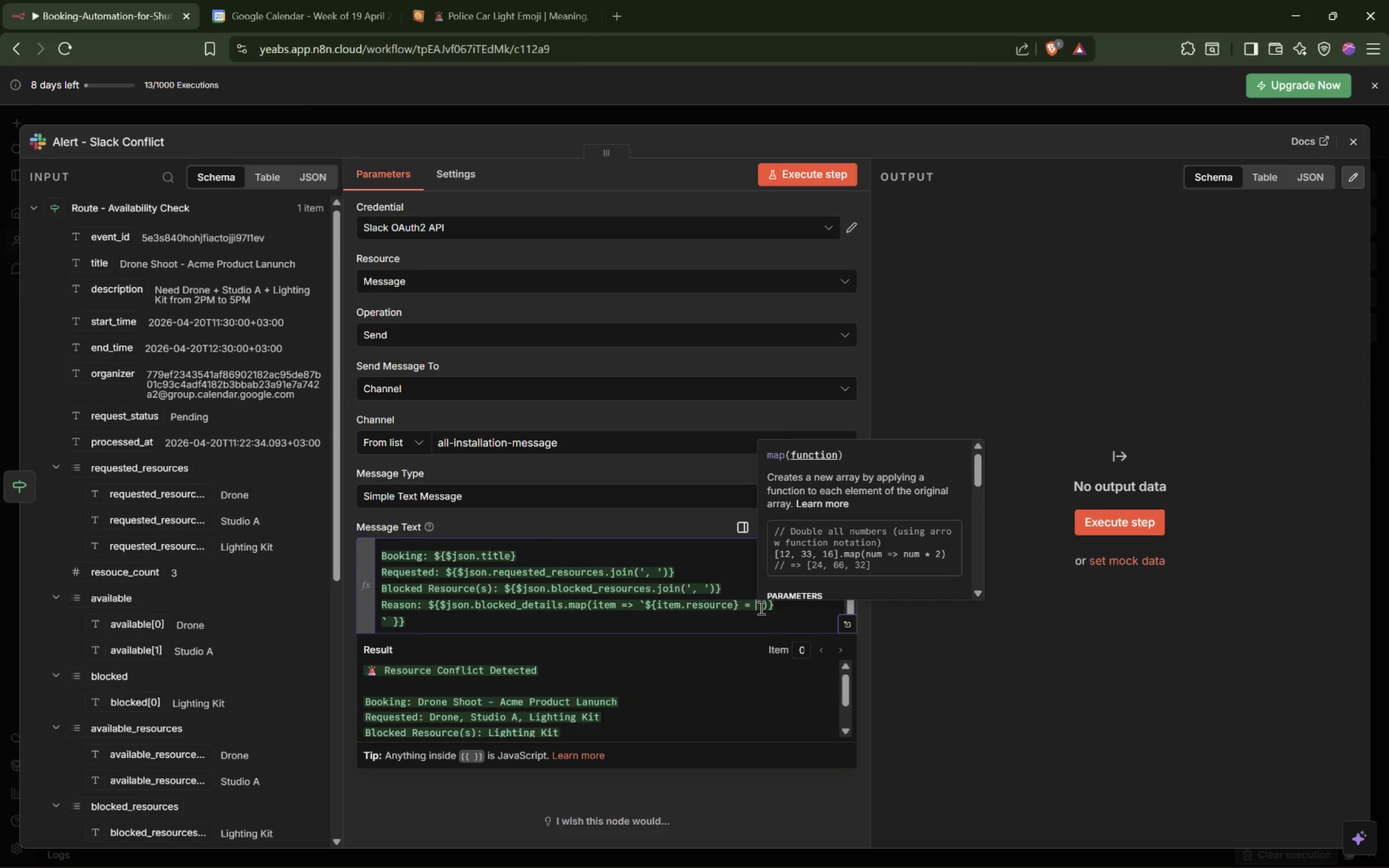 
key(Shift+BracketLeft)
 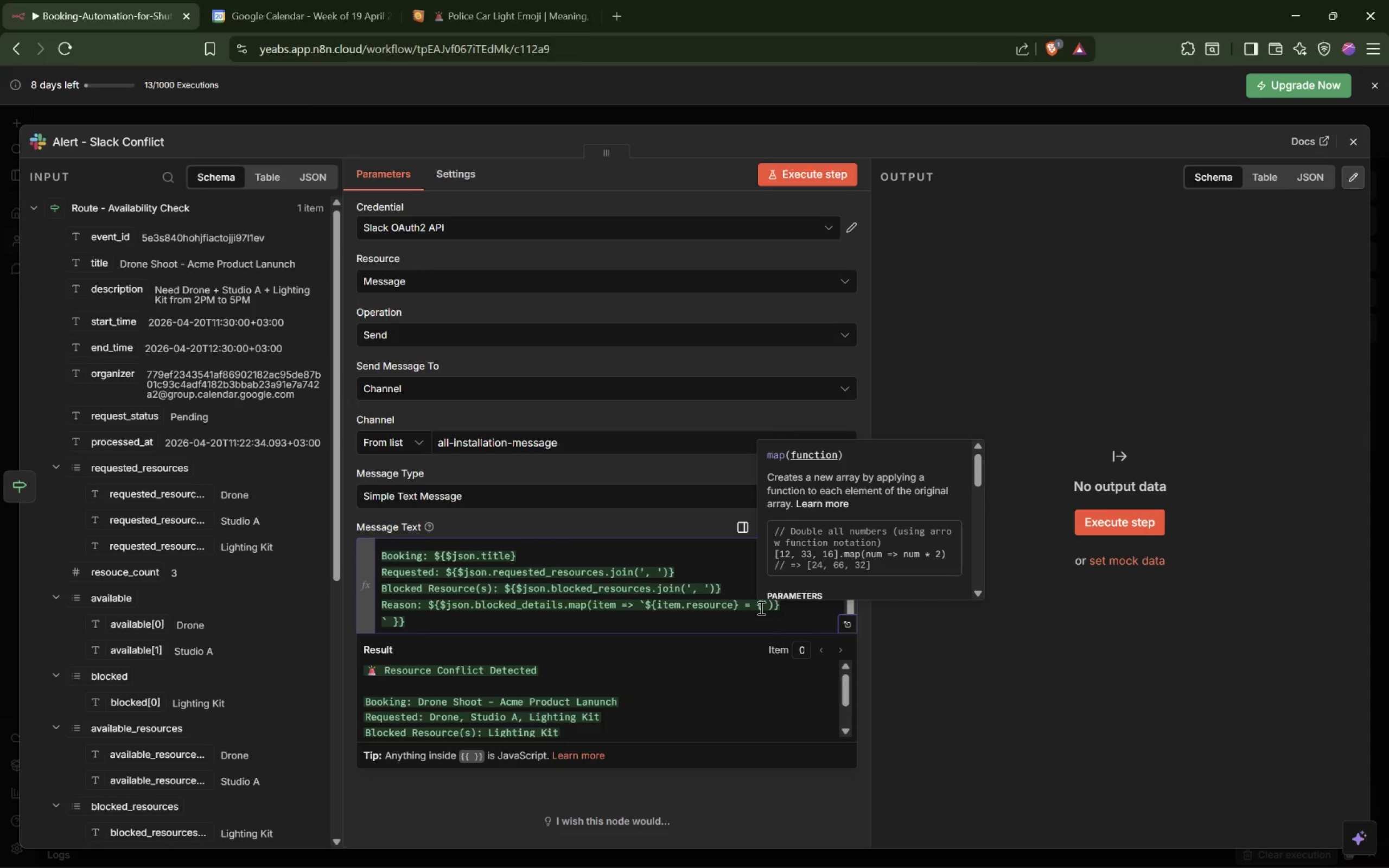 
key(ArrowLeft)
 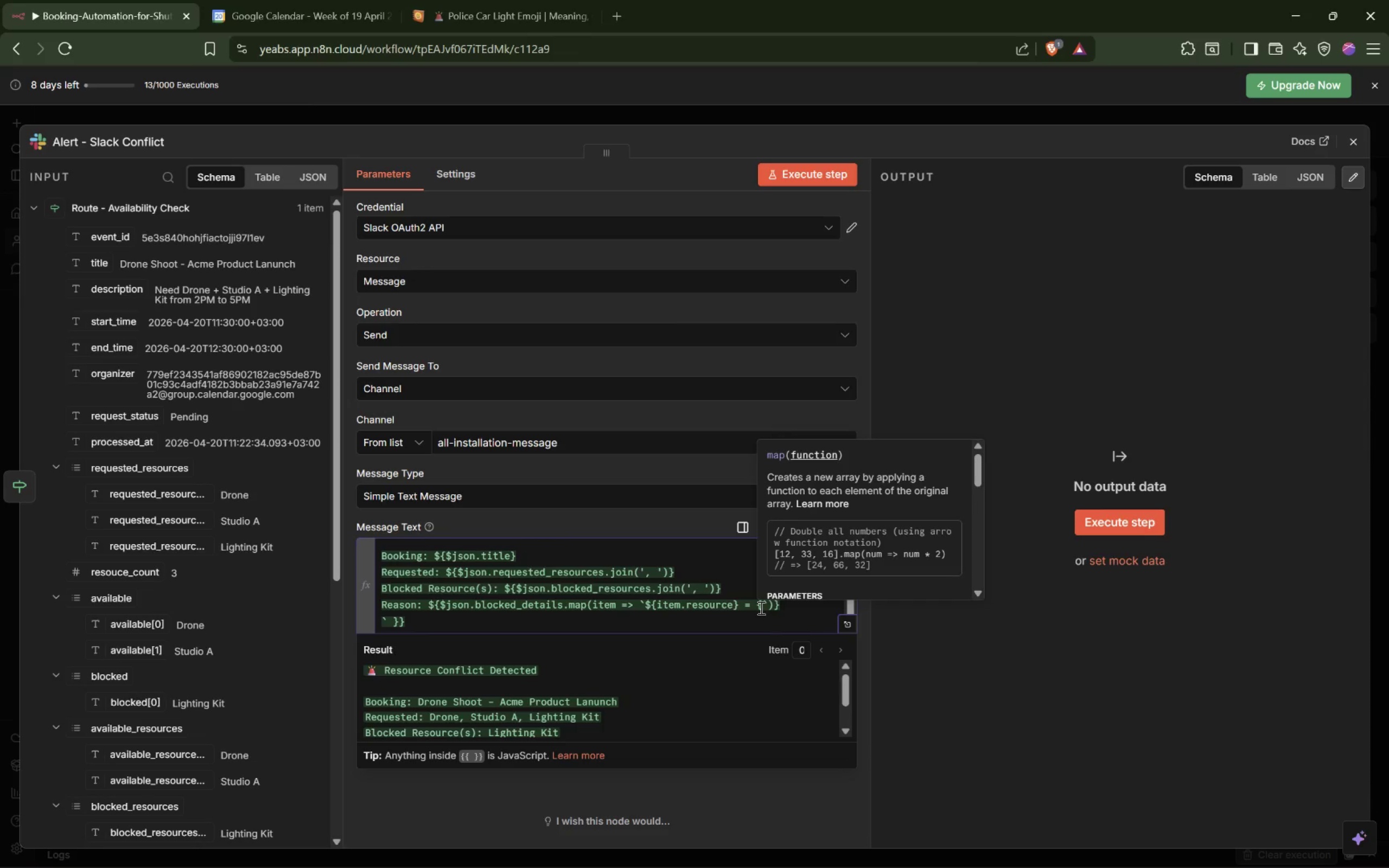 
key(Shift+4)
 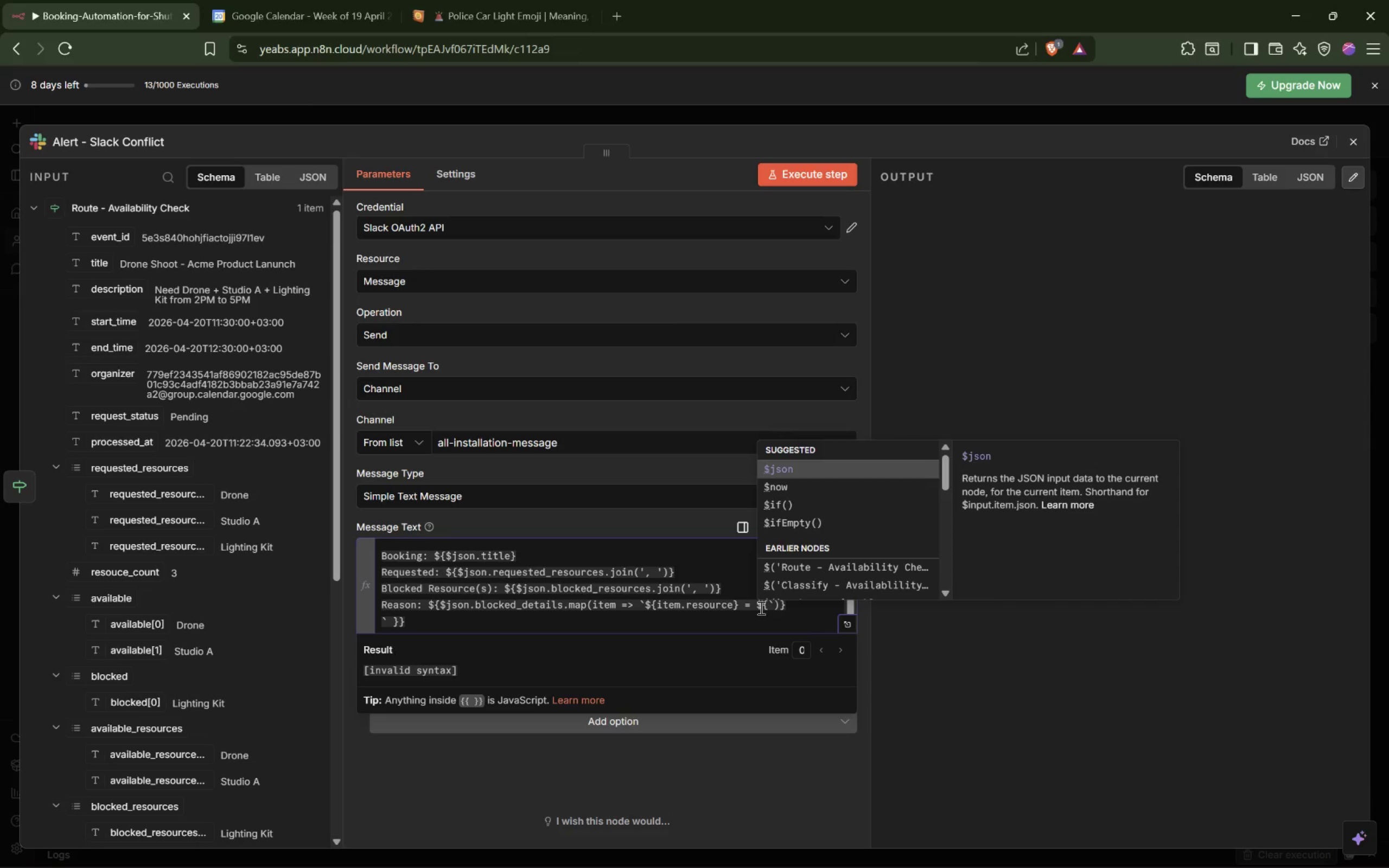 
key(ArrowRight)
 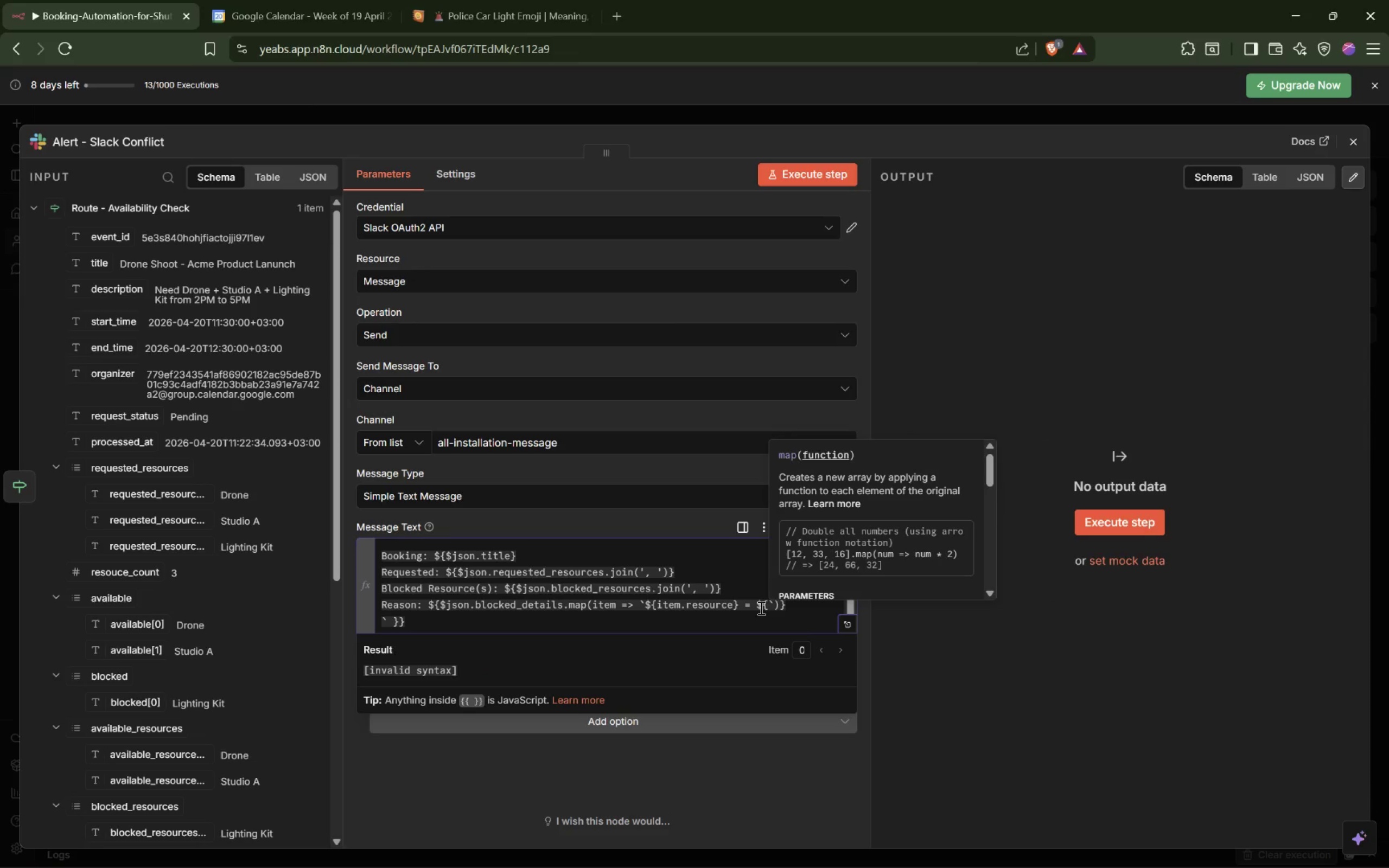 
key(Shift+BracketRight)
 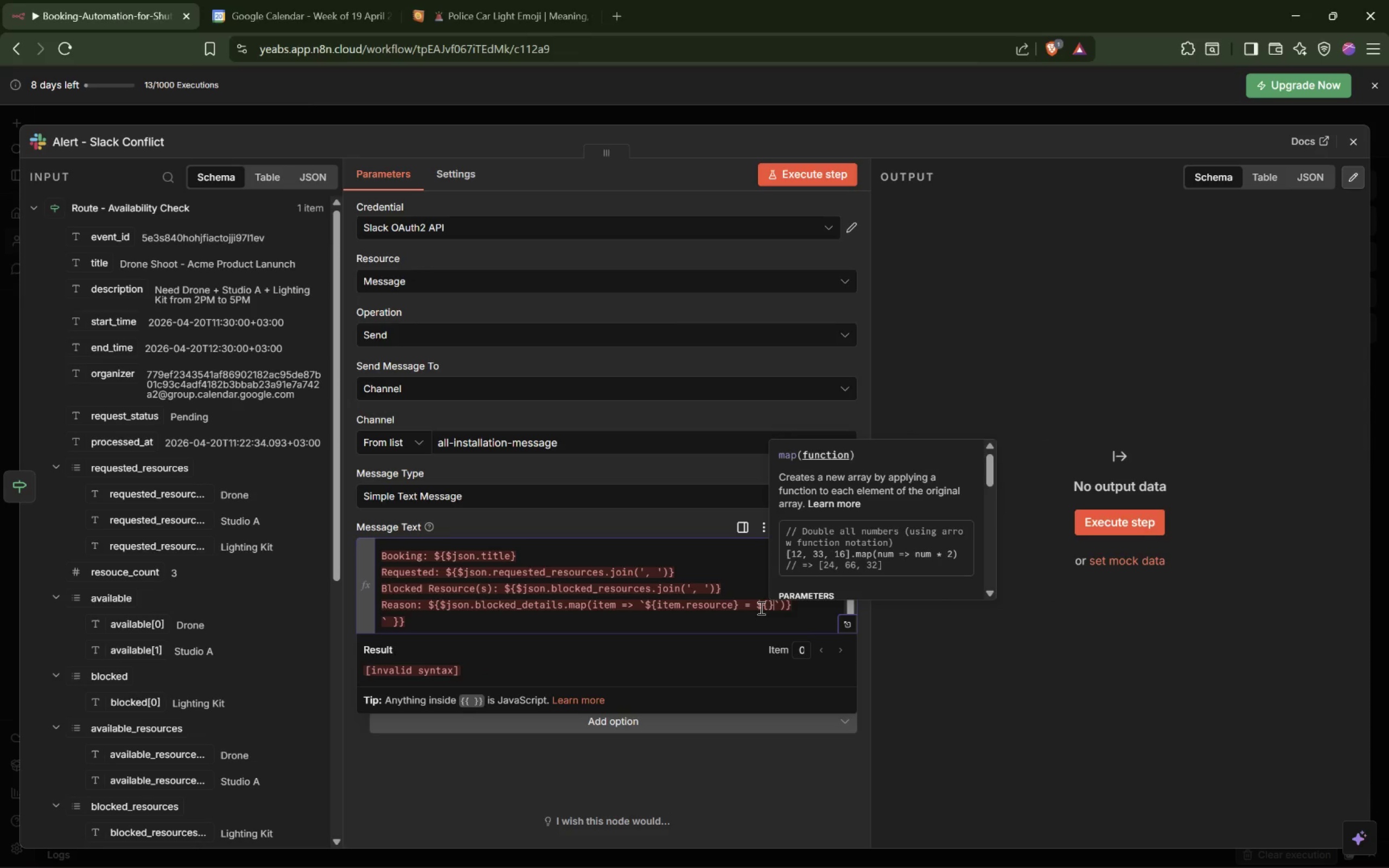 
key(ArrowLeft)
 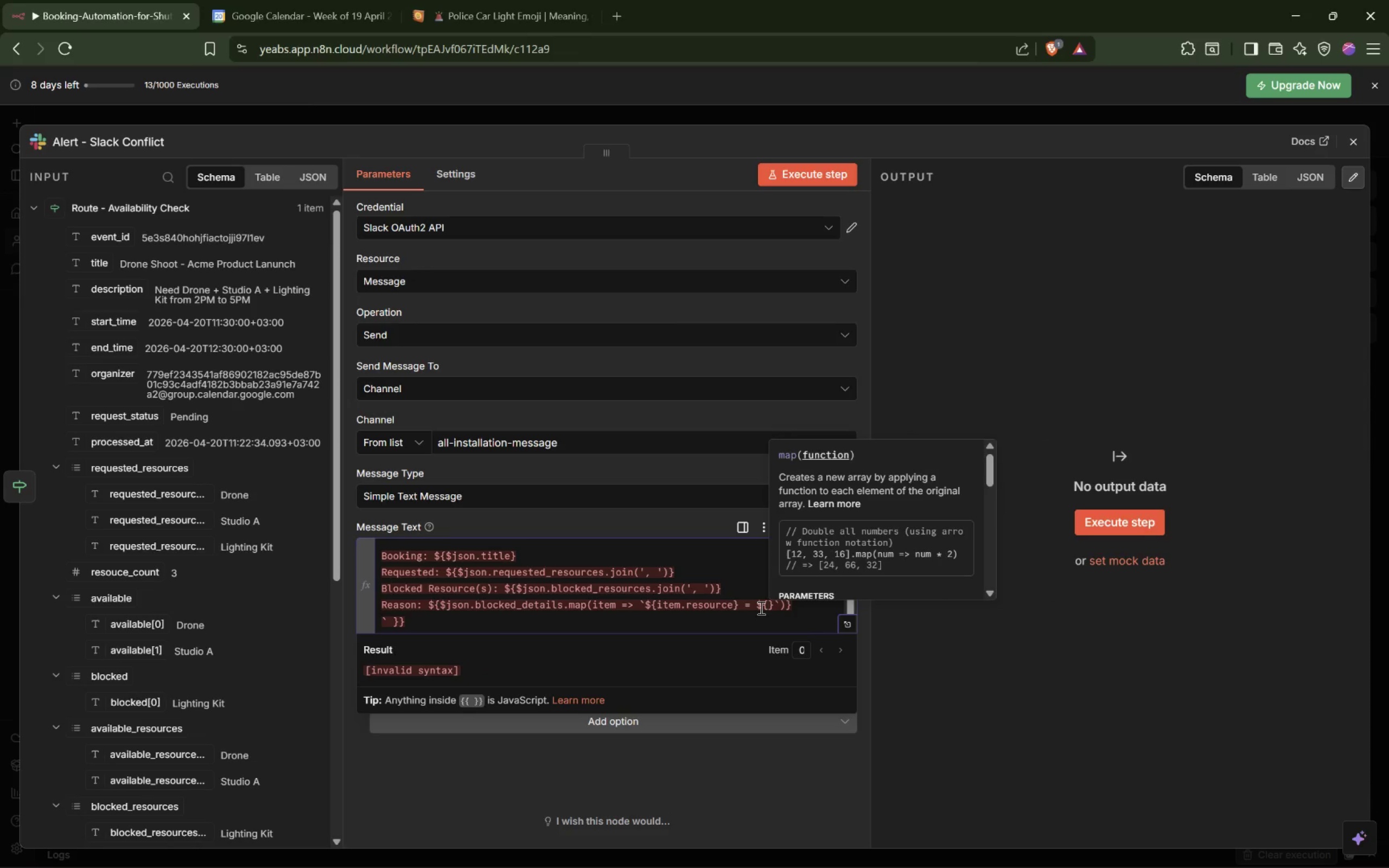 
type(item.)
 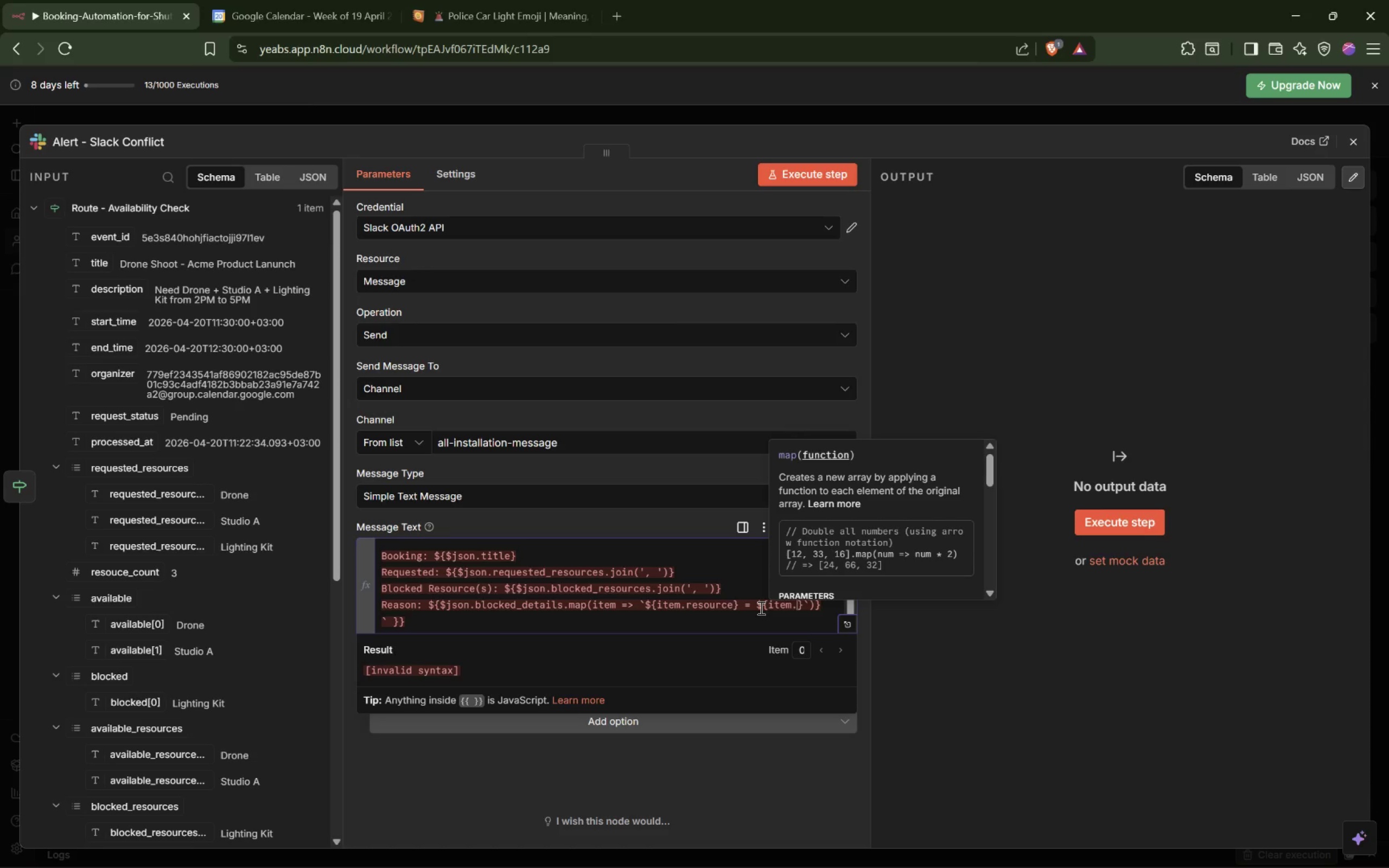 
type(reason)
 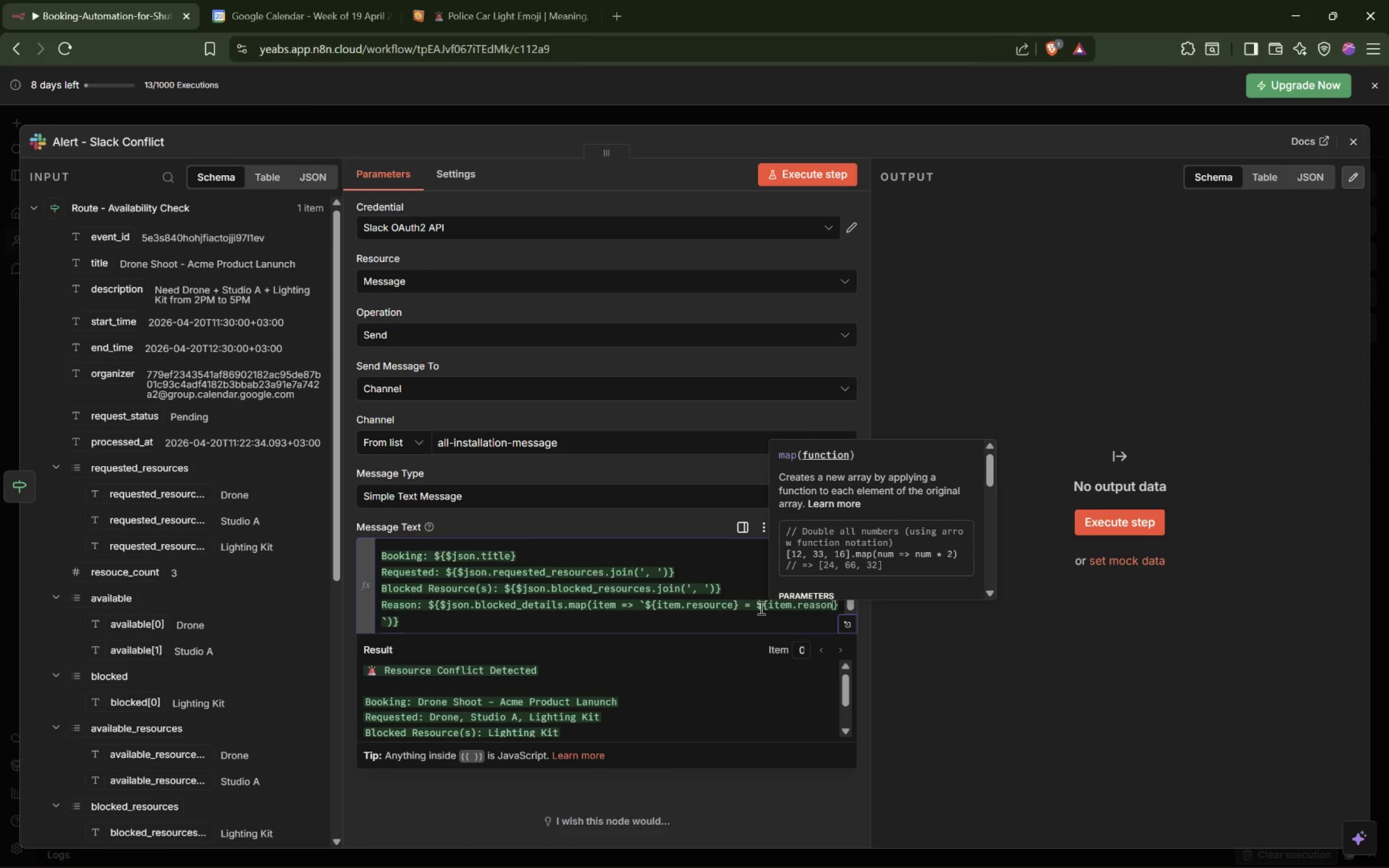 
key(ArrowRight)
 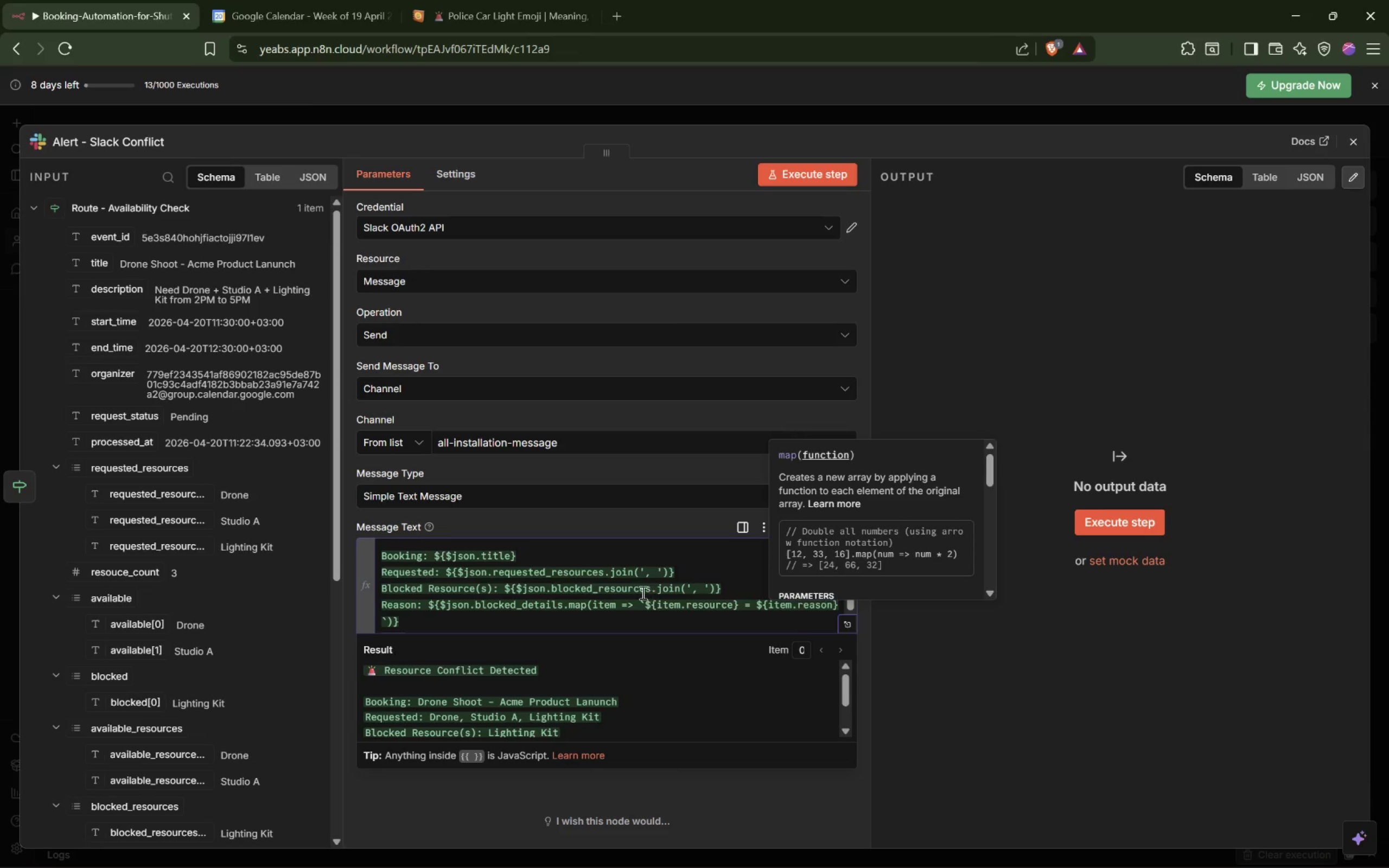 
key(ArrowDown)
 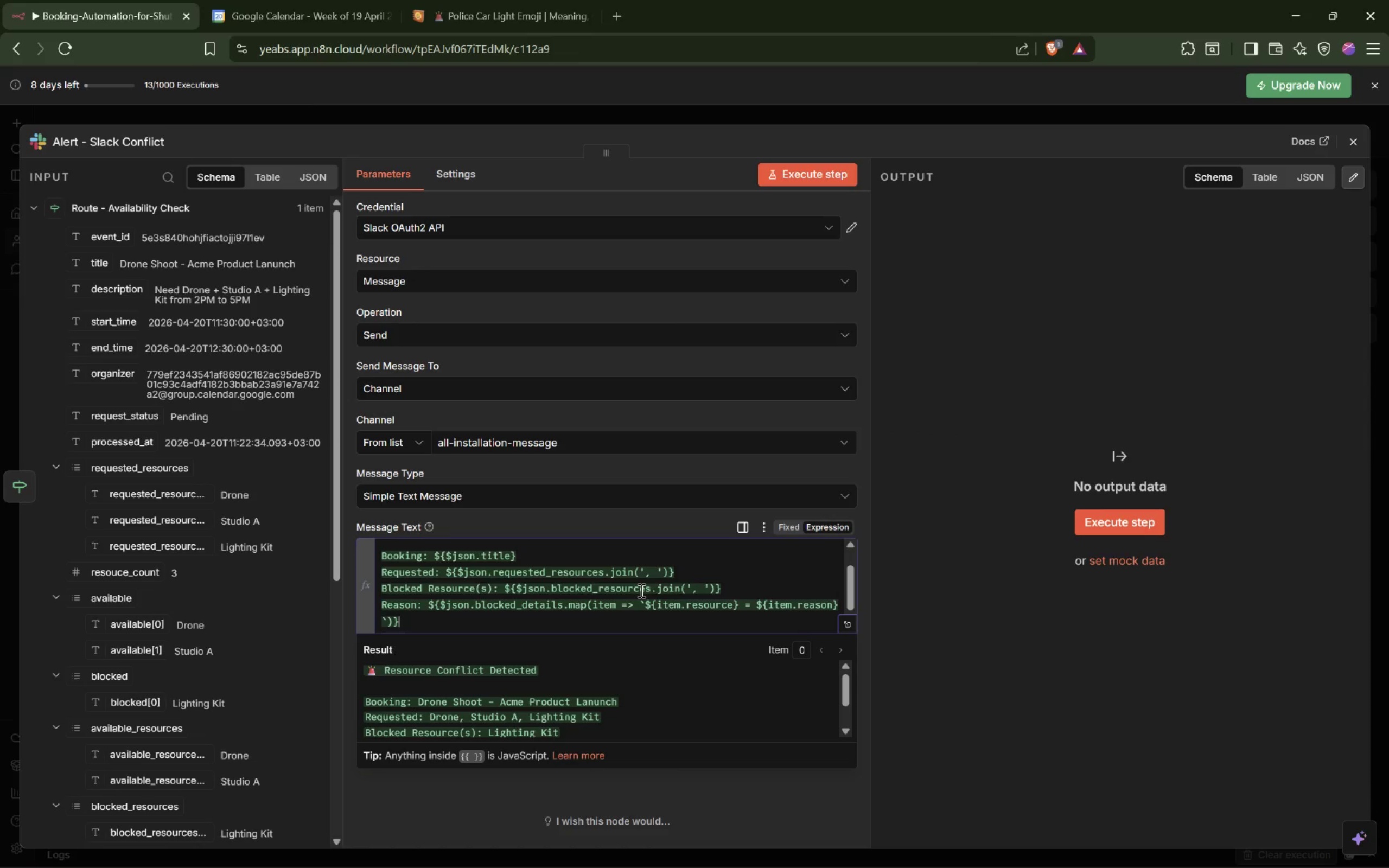 
key(ArrowLeft)
 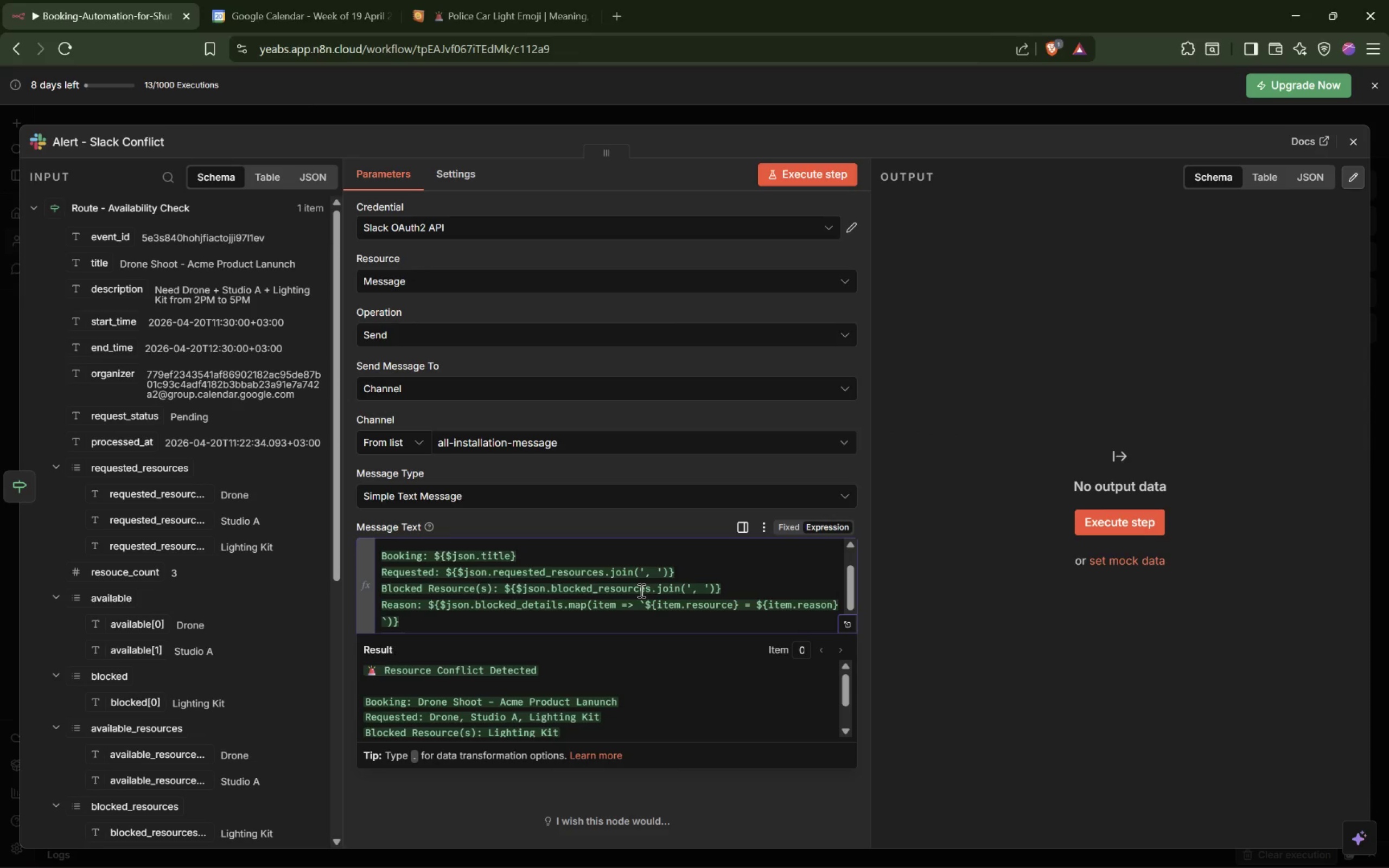 
type(.jin()
 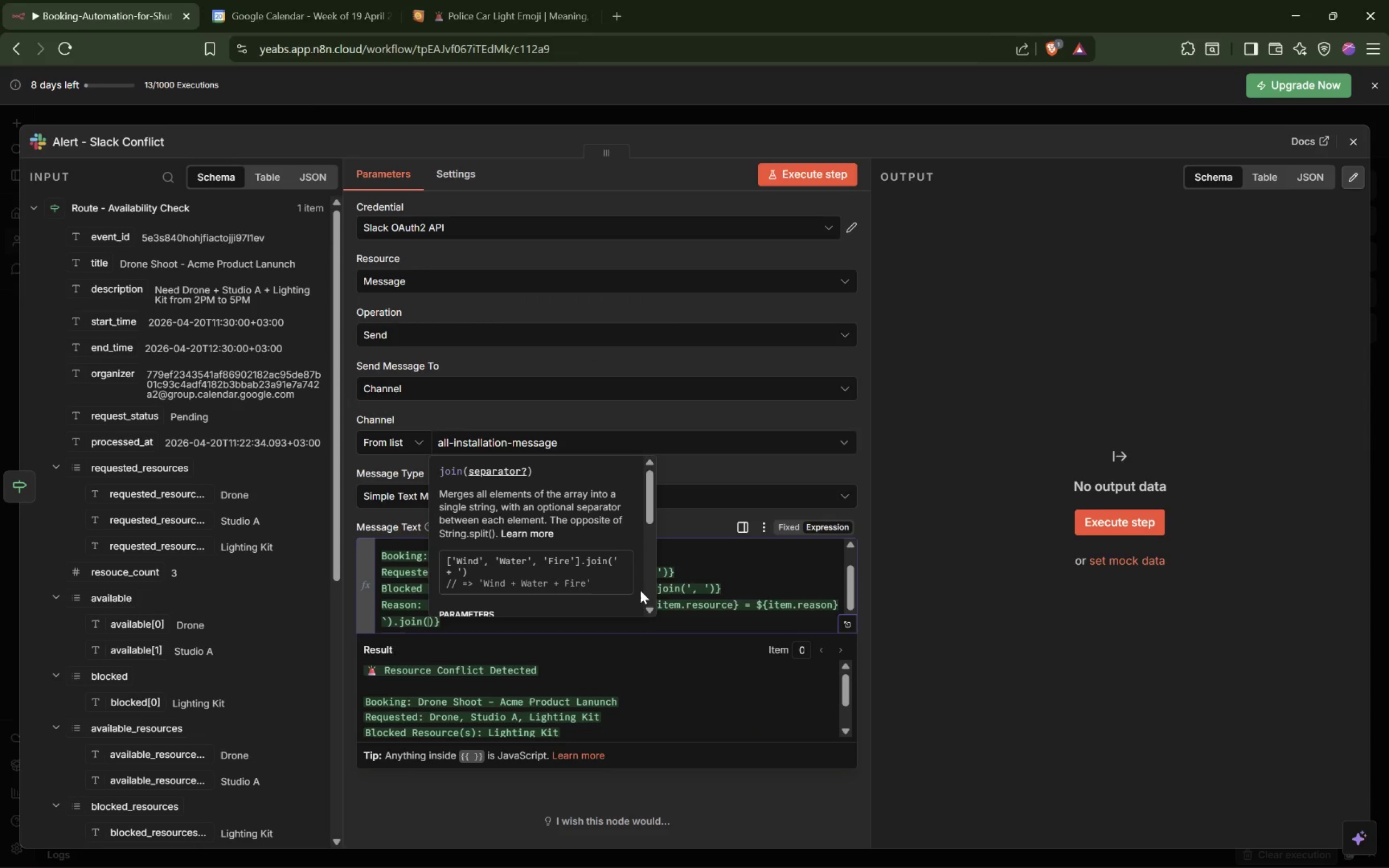 
hold_key(key=O, duration=0.38)
 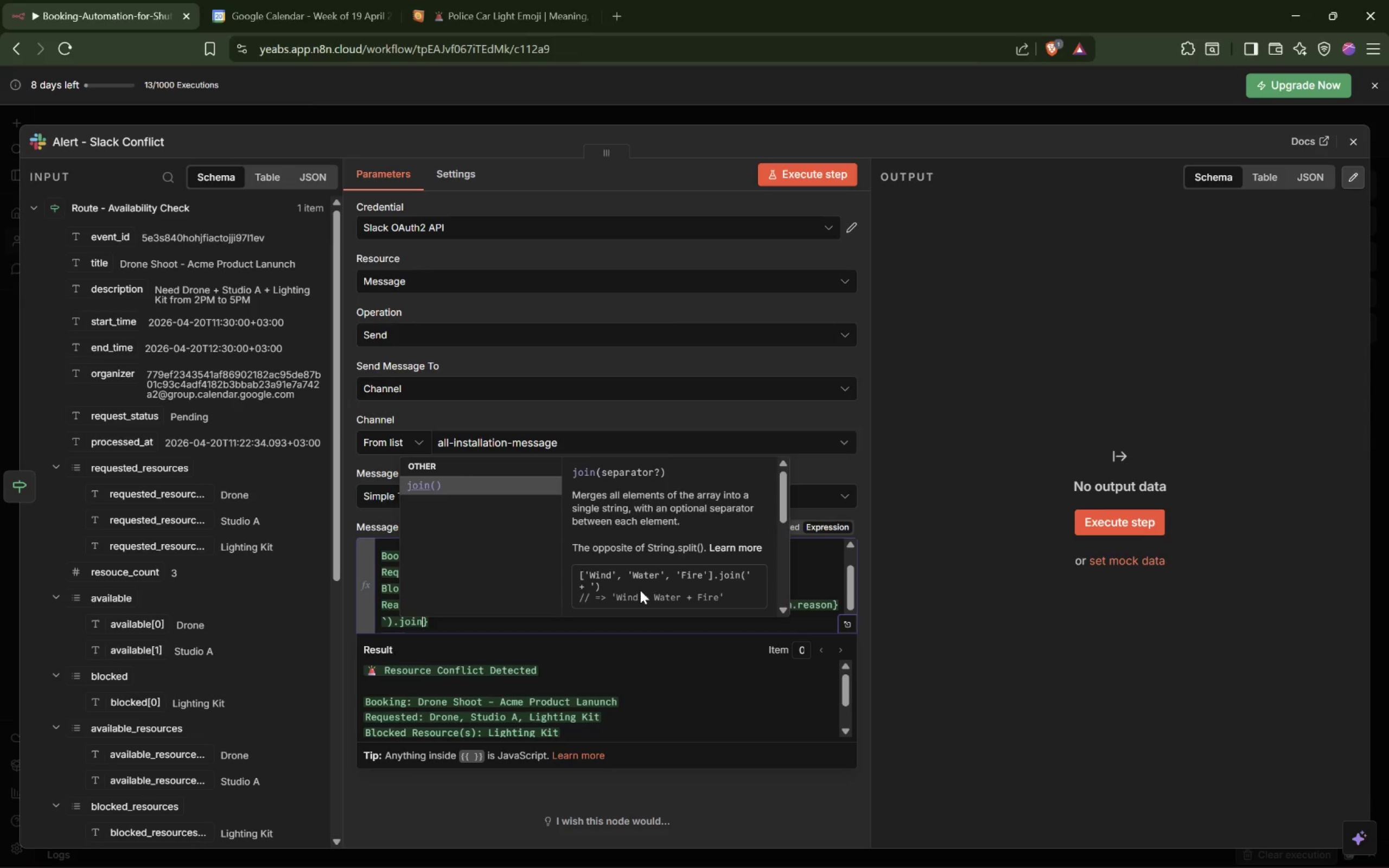 
key(Quote)
 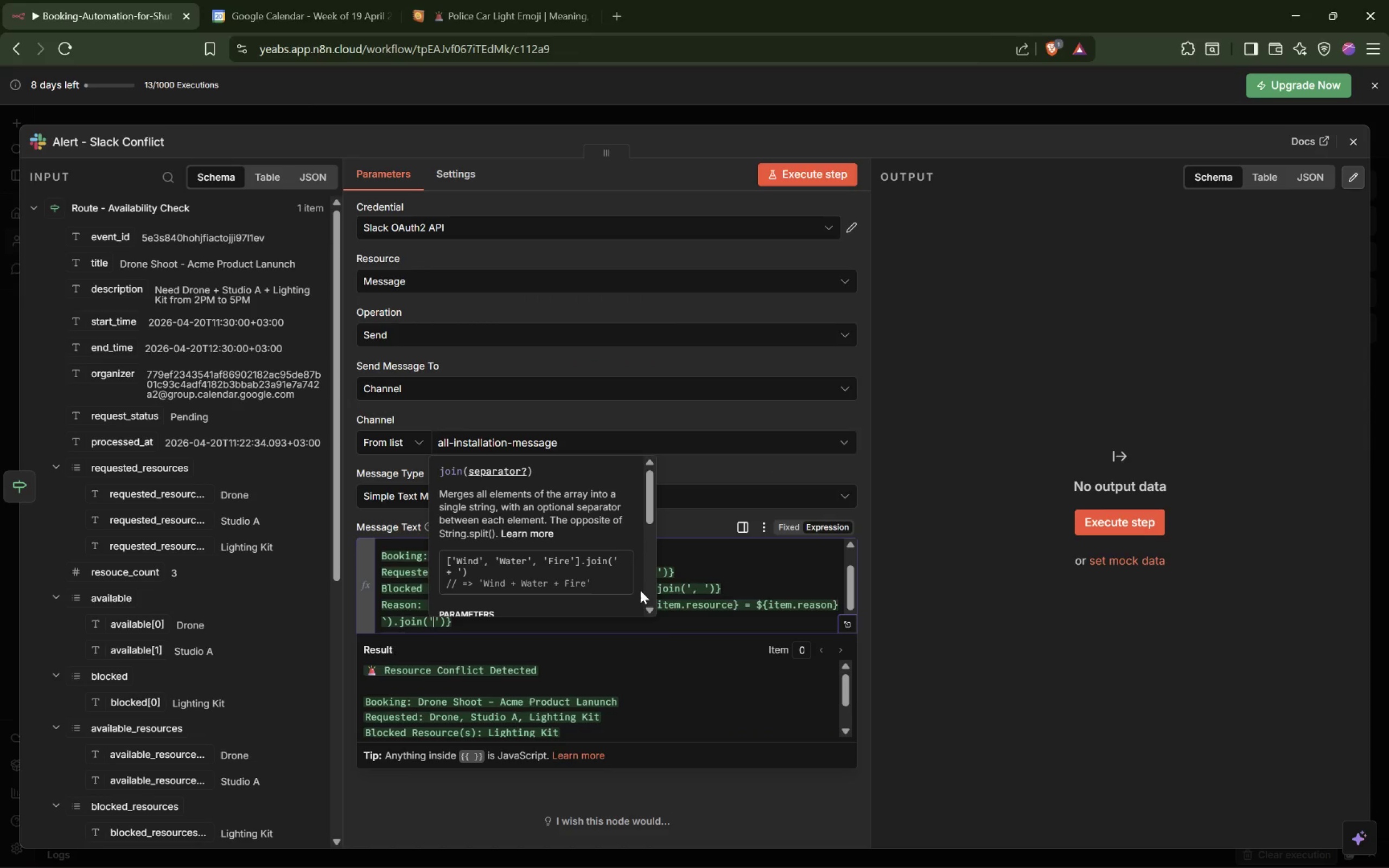 
key(Comma)
 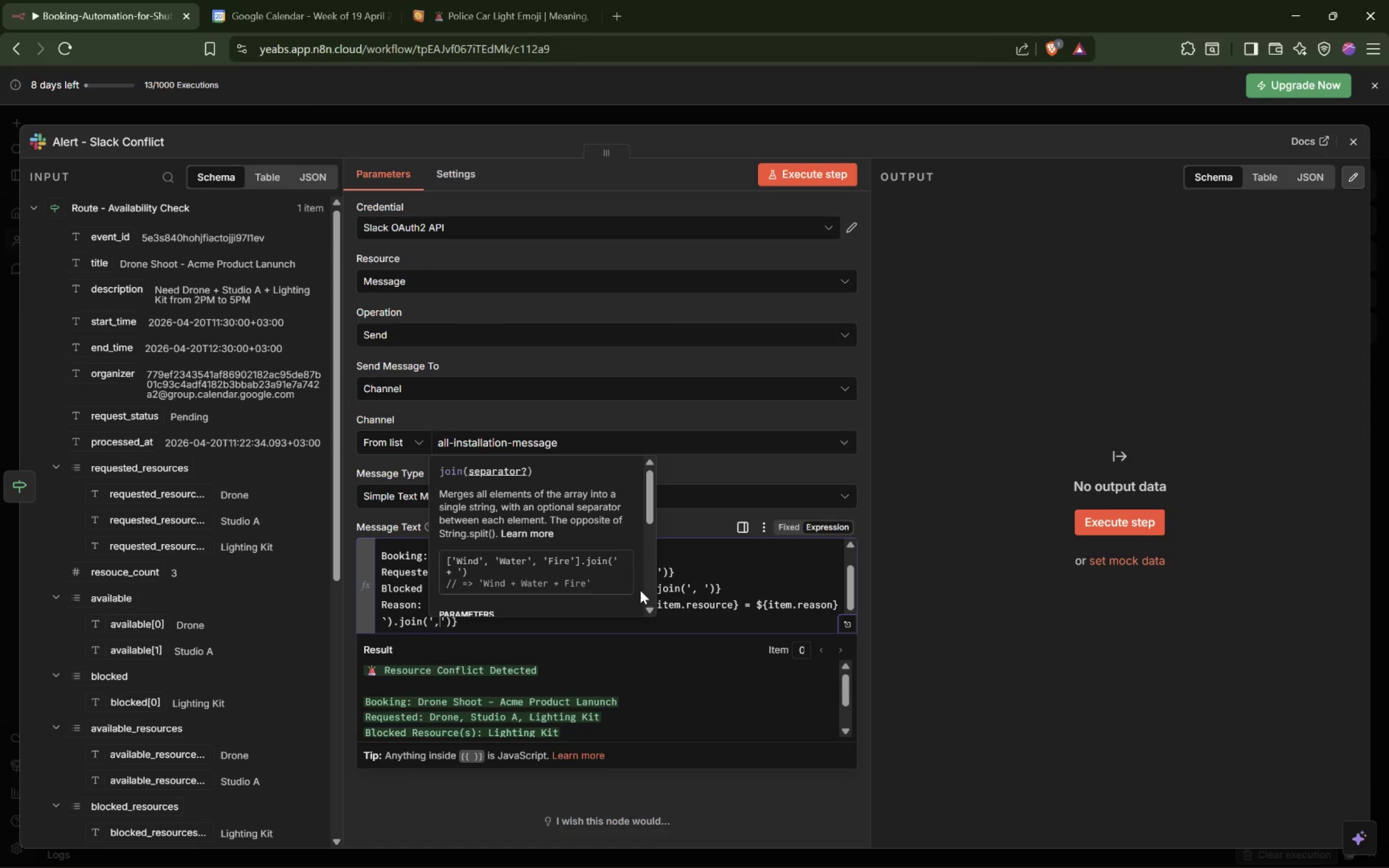 
key(Space)
 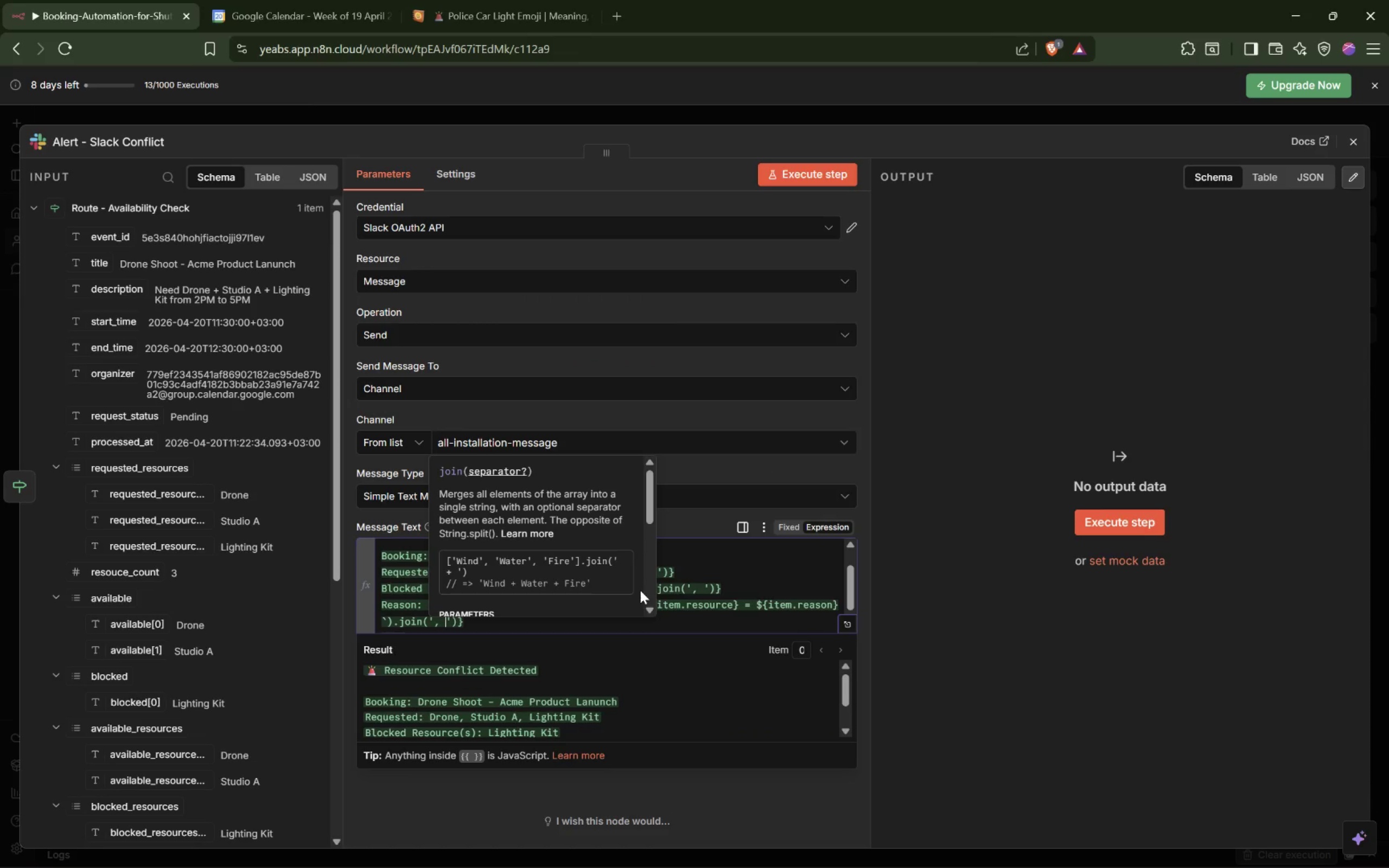 
key(ArrowRight)
 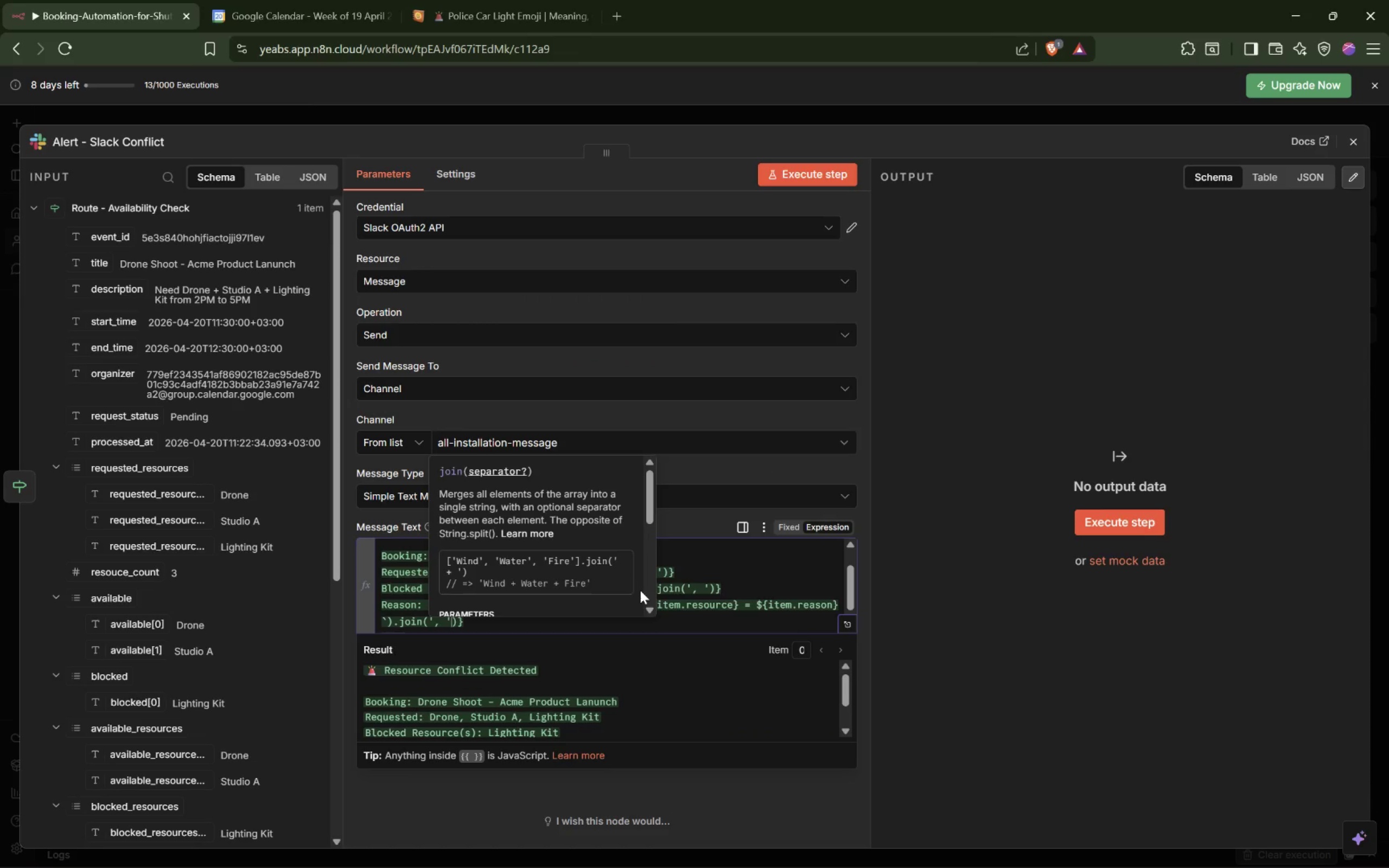 
key(ArrowRight)
 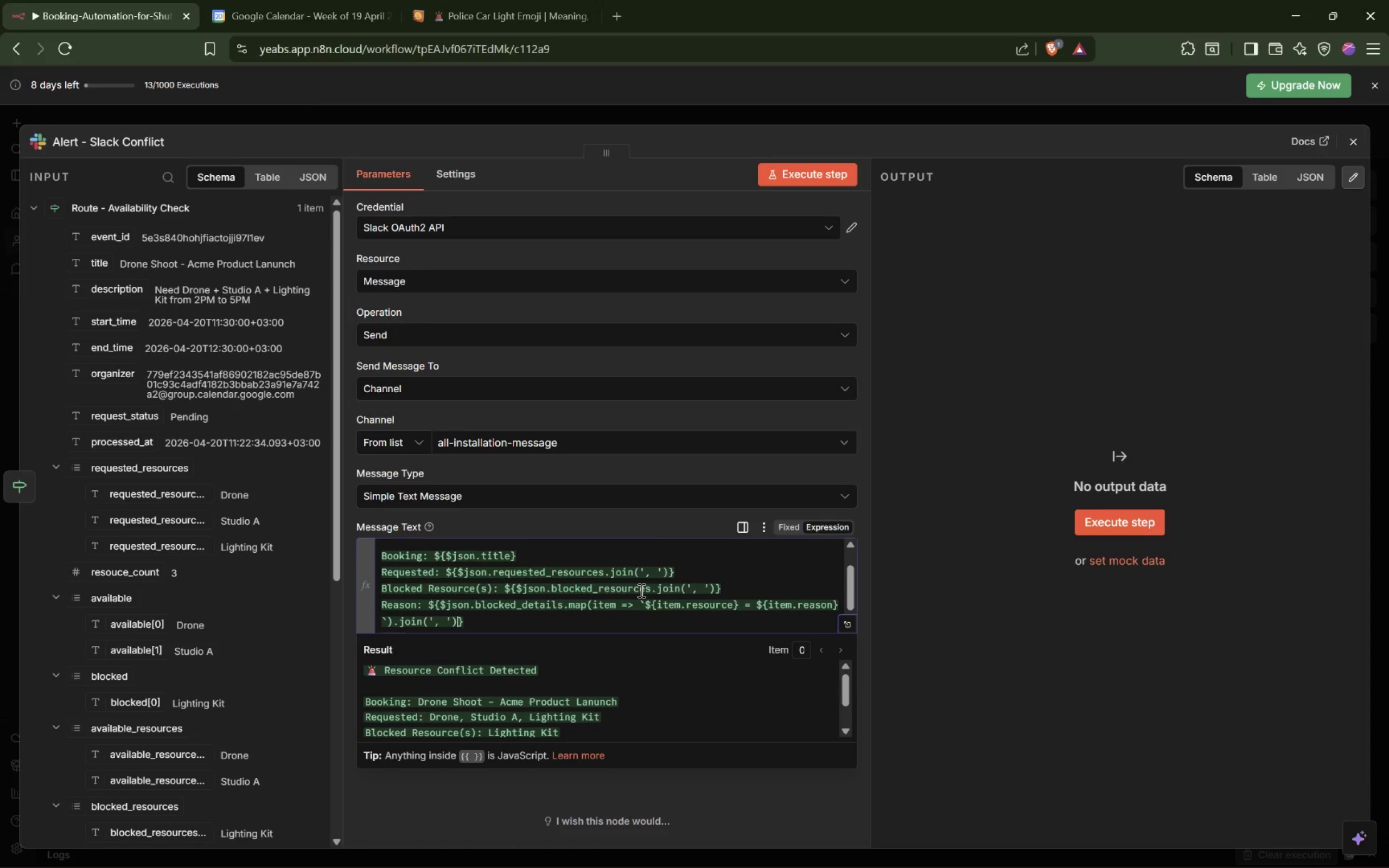 
key(ArrowRight)
 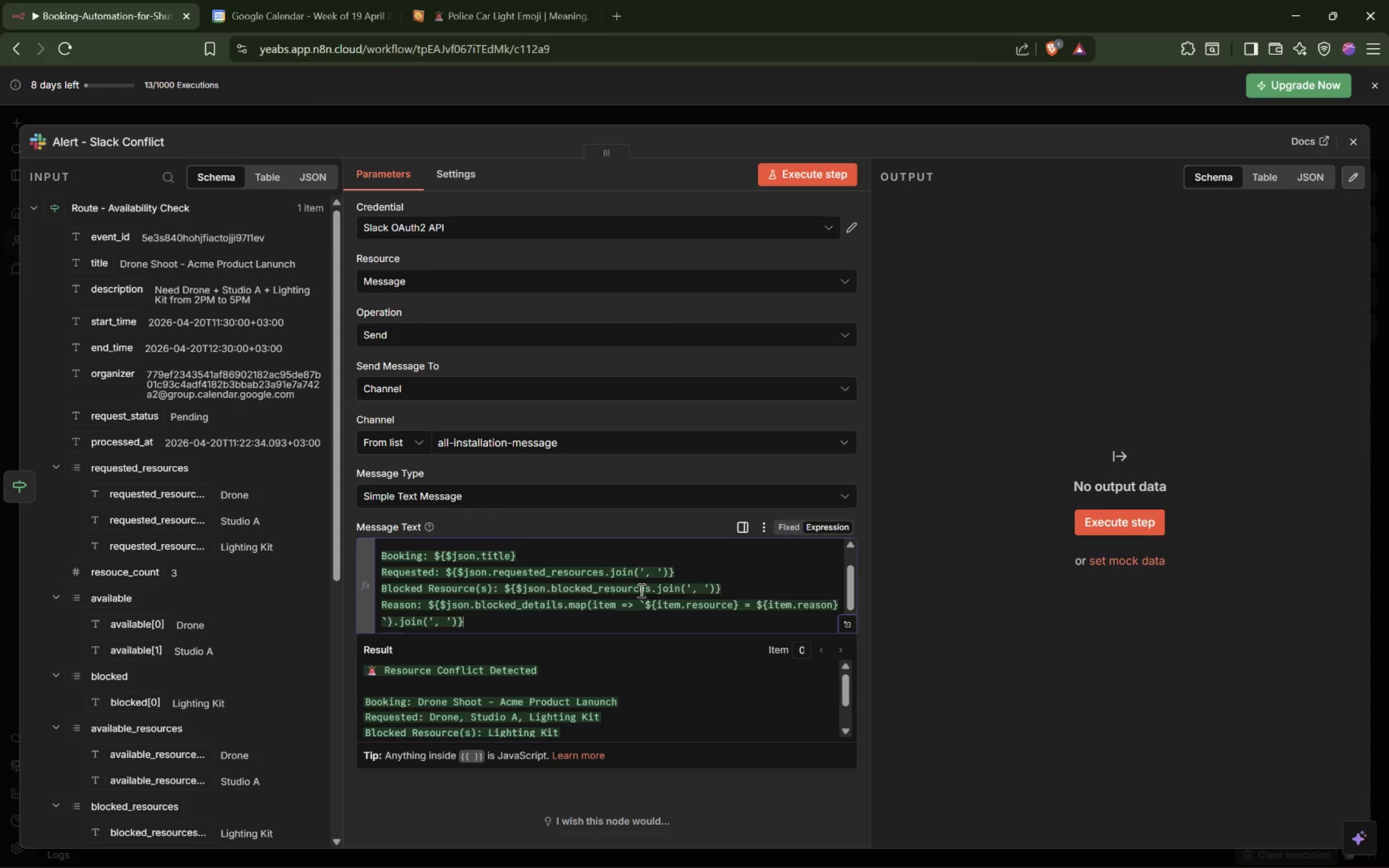 
key(Enter)
 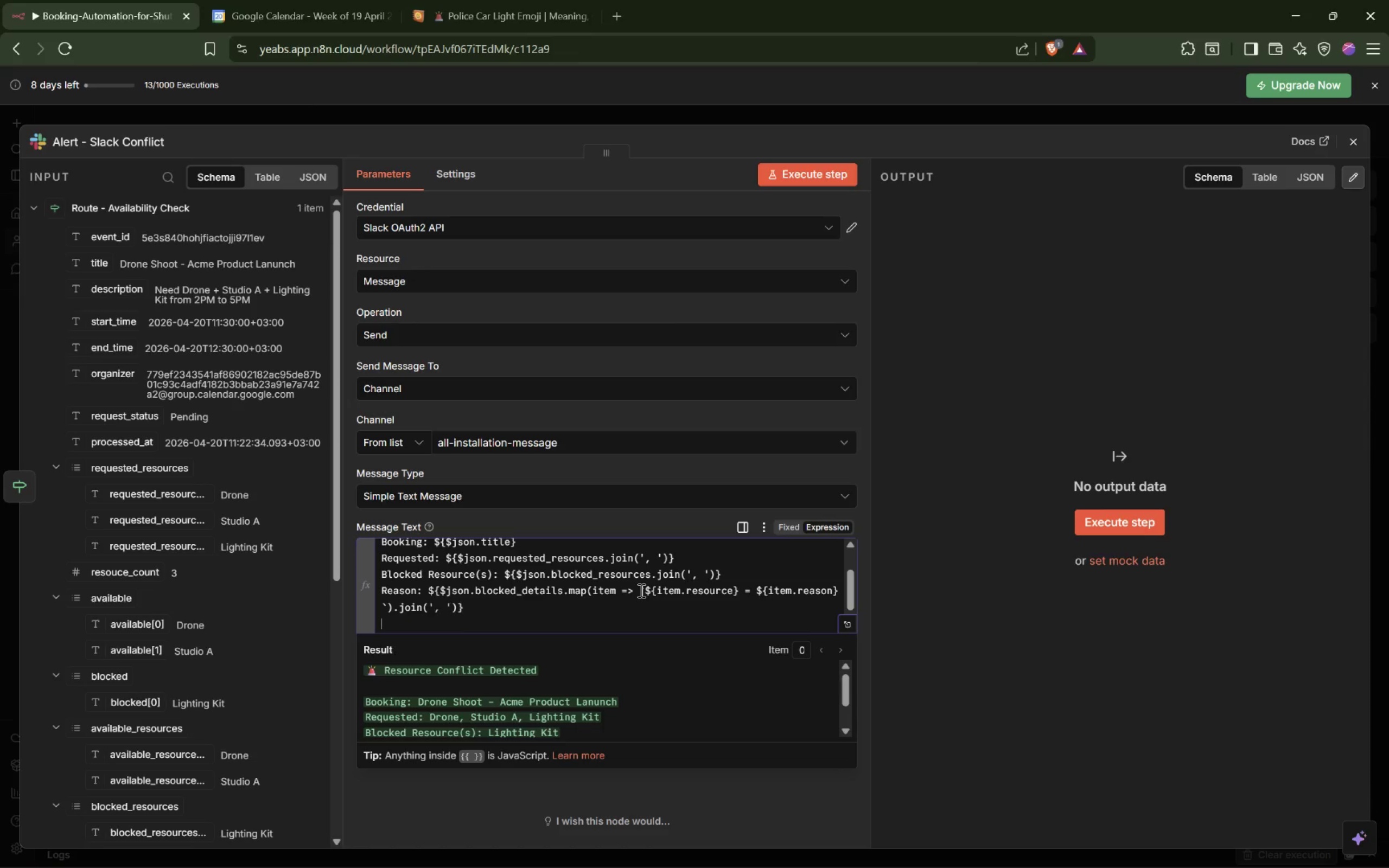 
key(Enter)
 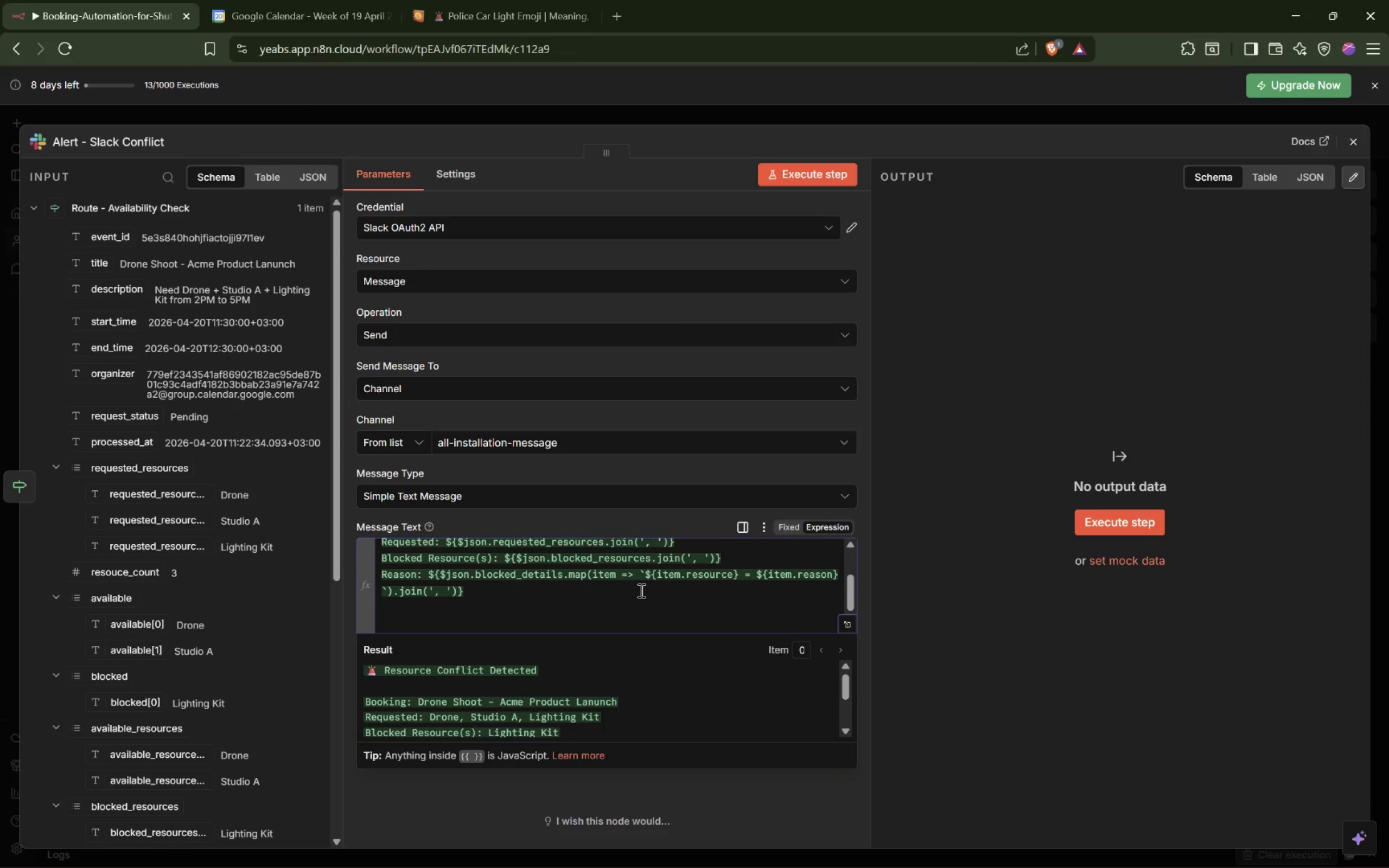 
type(Original Event requr)
 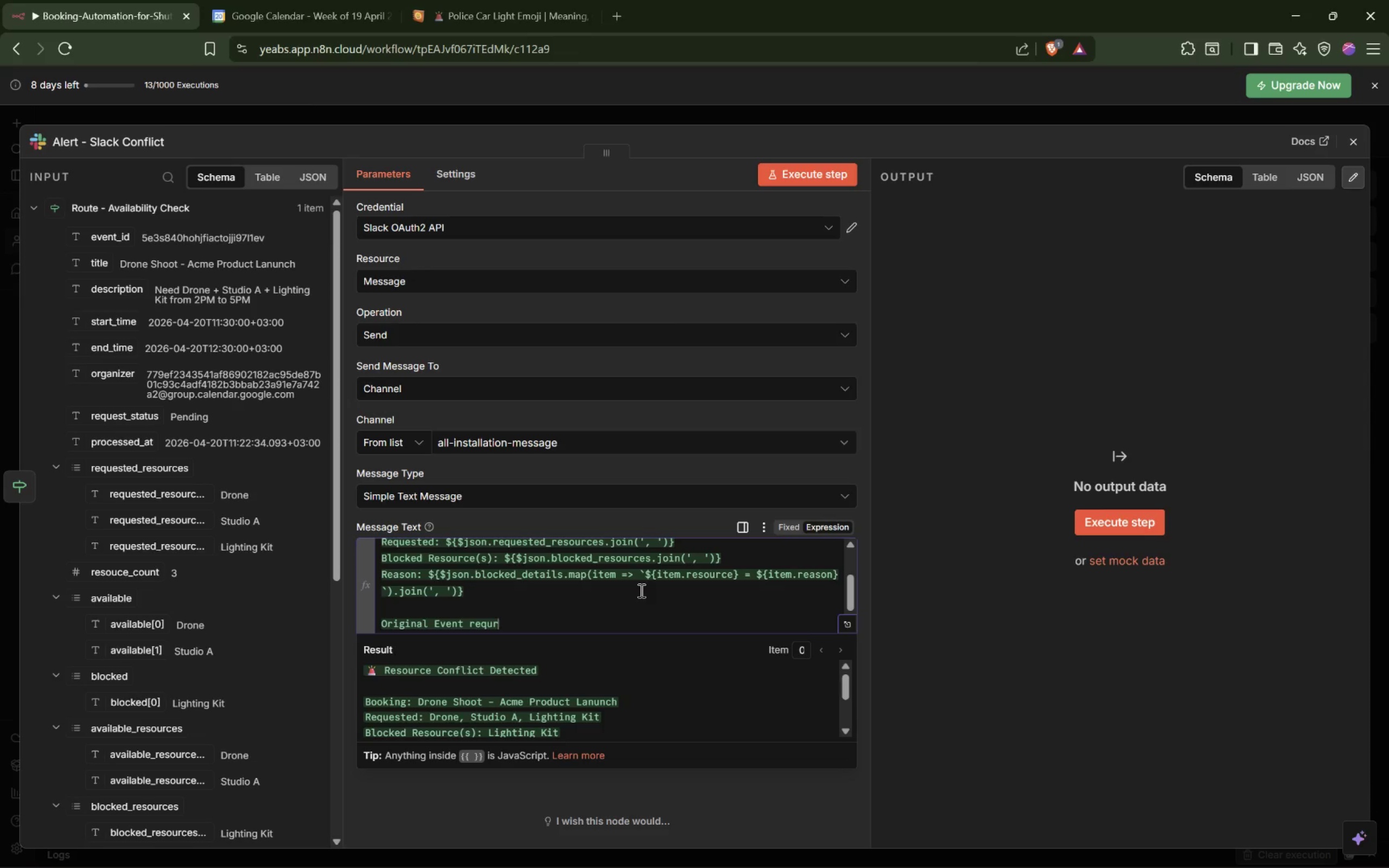 
wait(8.94)
 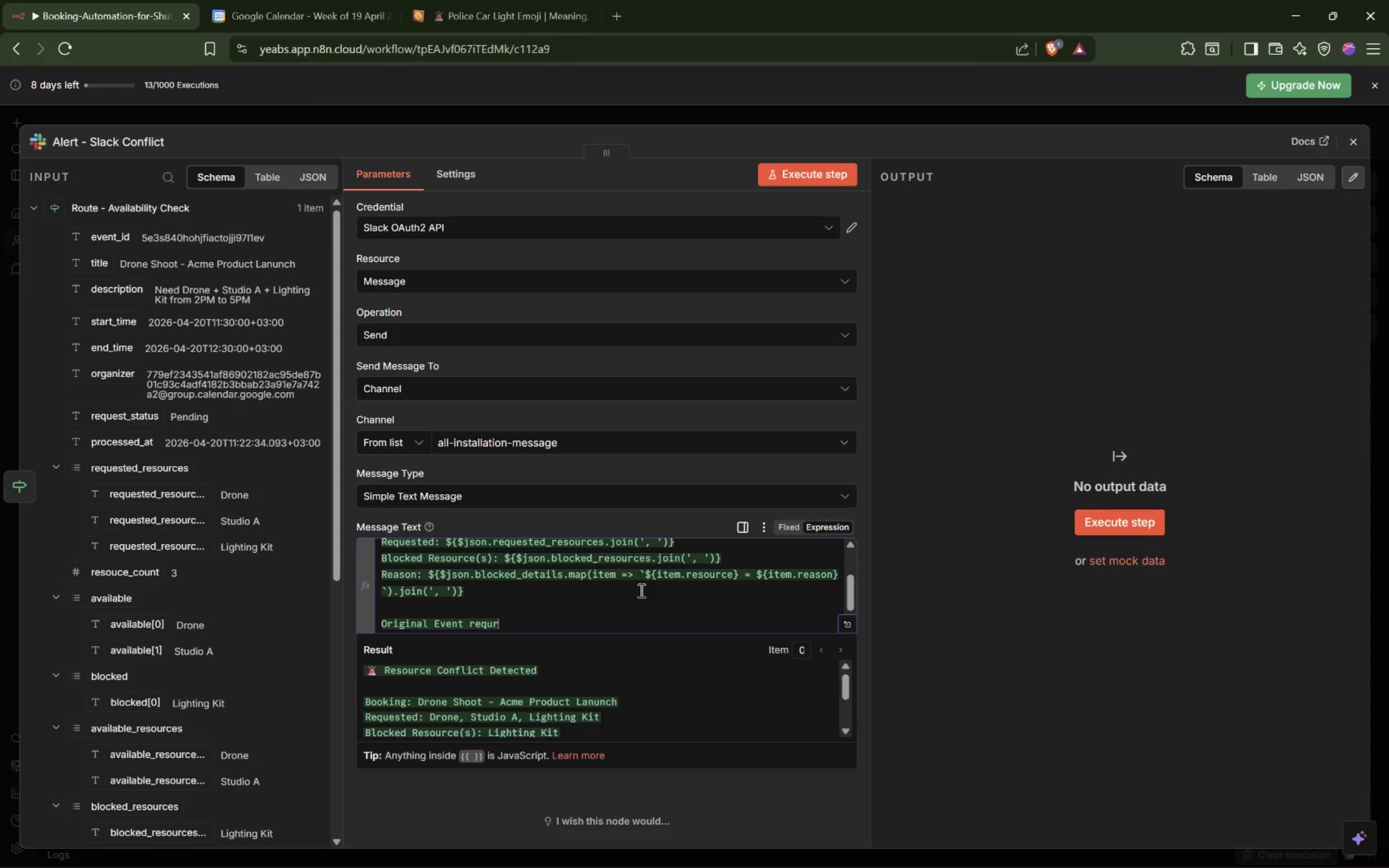 
key(Backspace)
type(ires manual)
 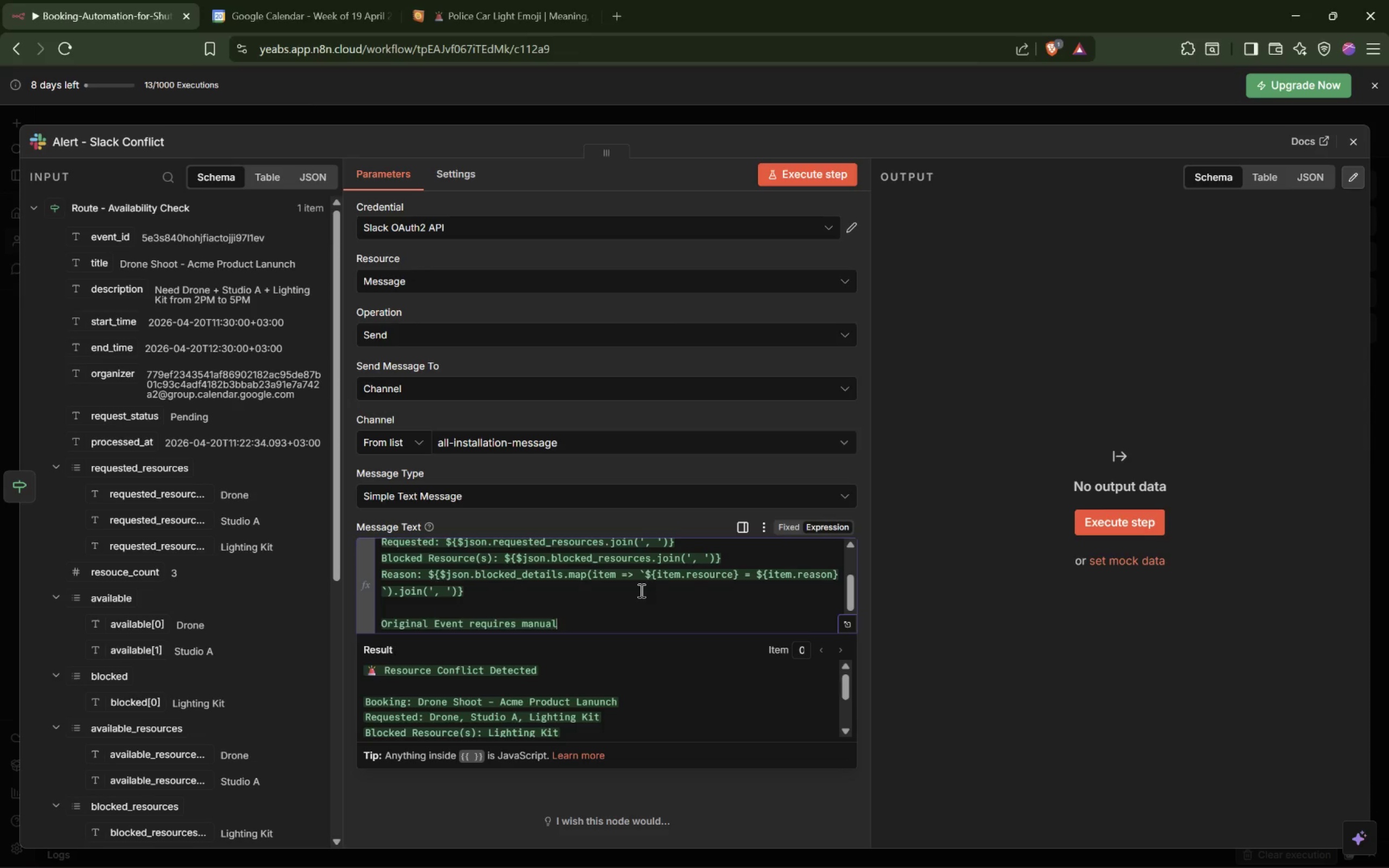 
type( review.)
 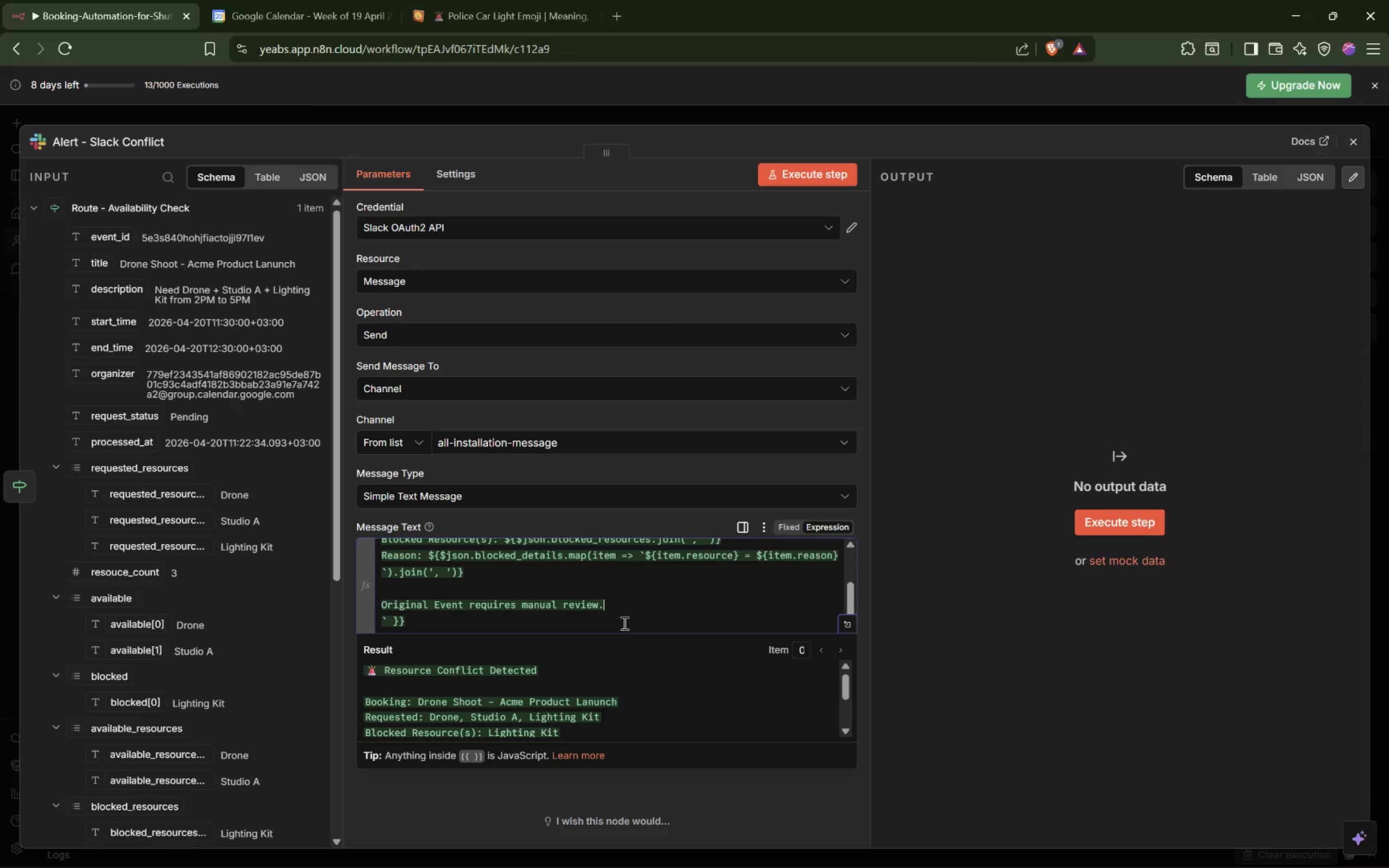 
scroll: coordinate [606, 707], scroll_direction: down, amount: 3.0
 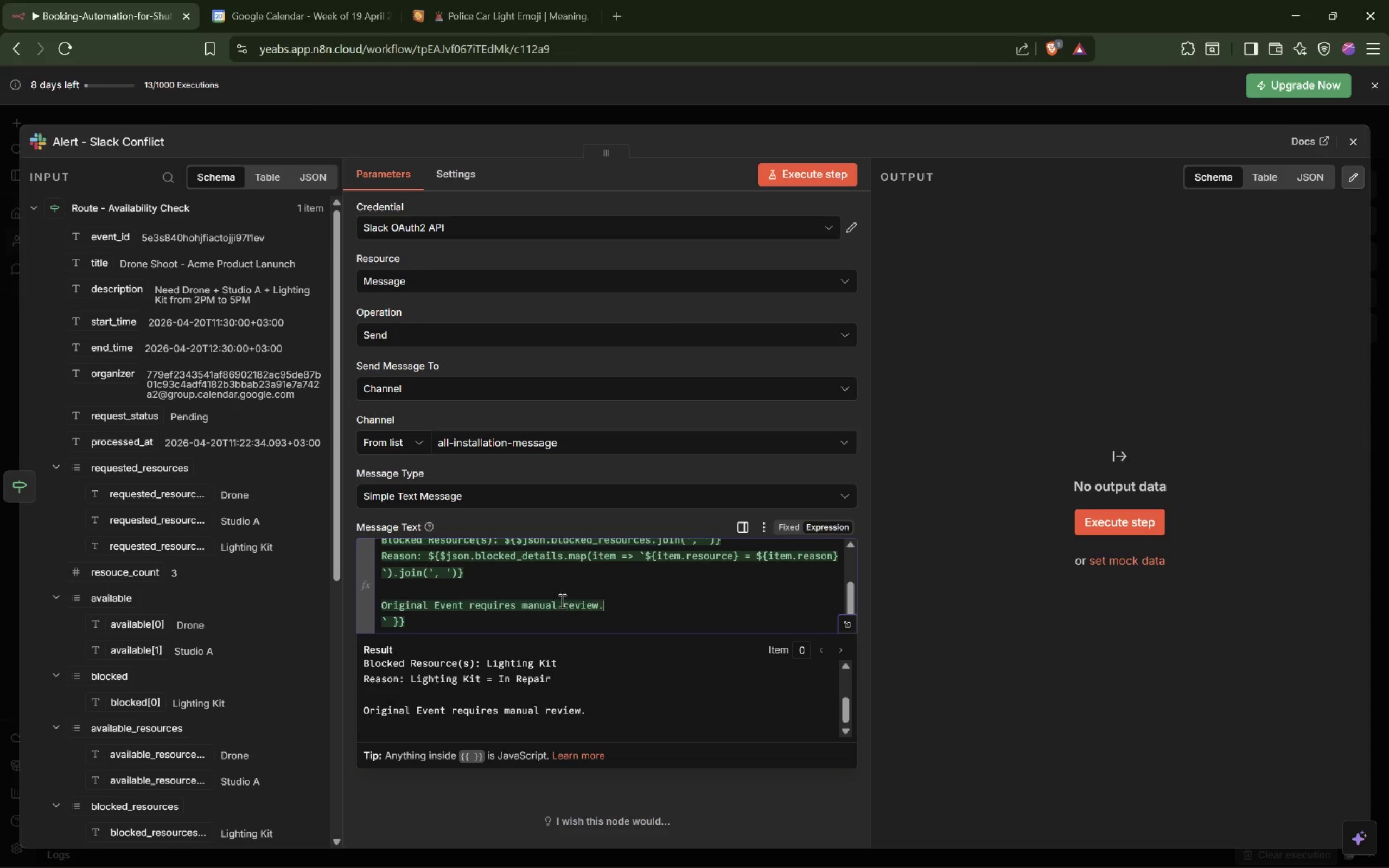 
left_click_drag(start_coordinate=[547, 790], to_coordinate=[551, 793])
 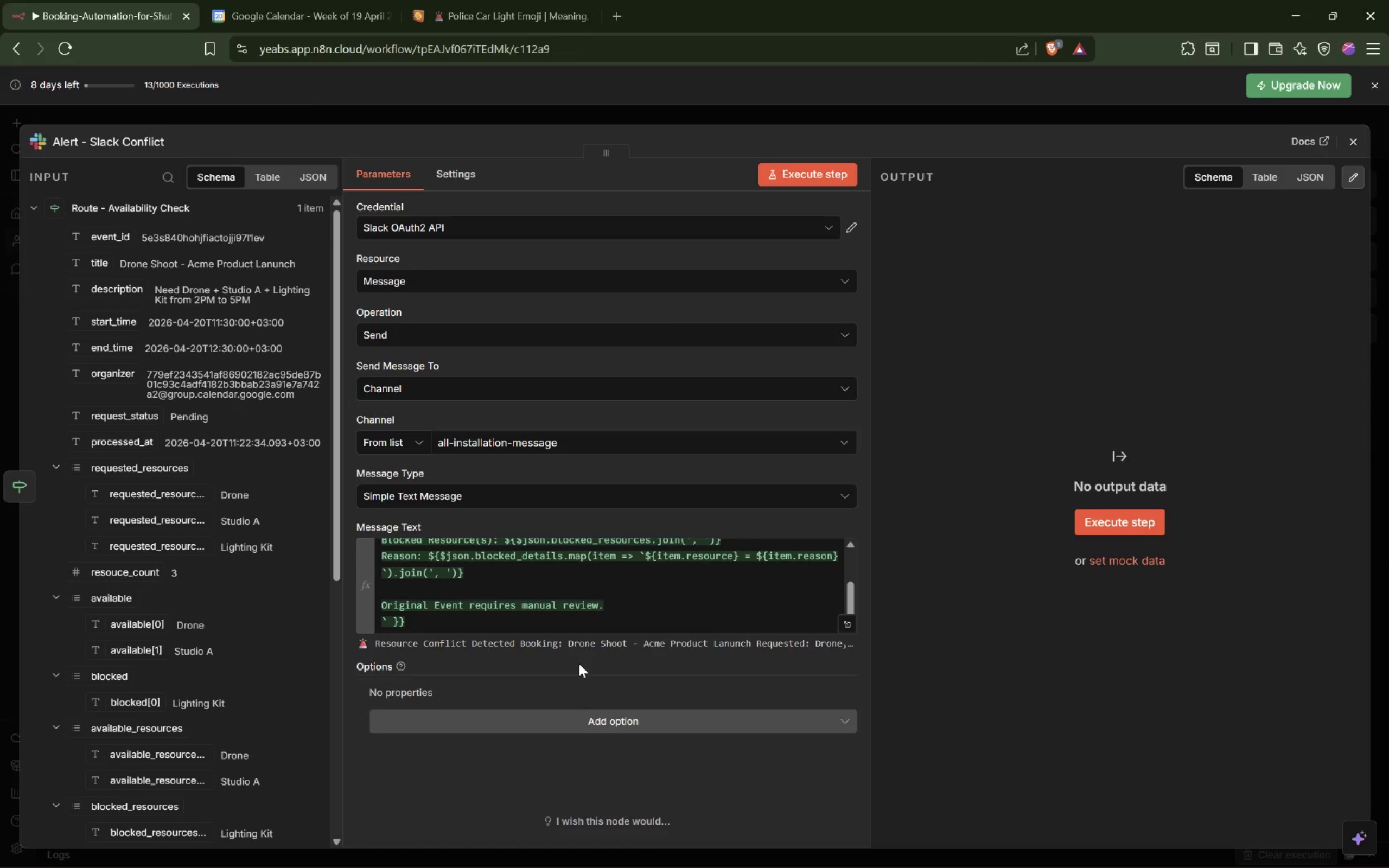 
wait(11.05)
 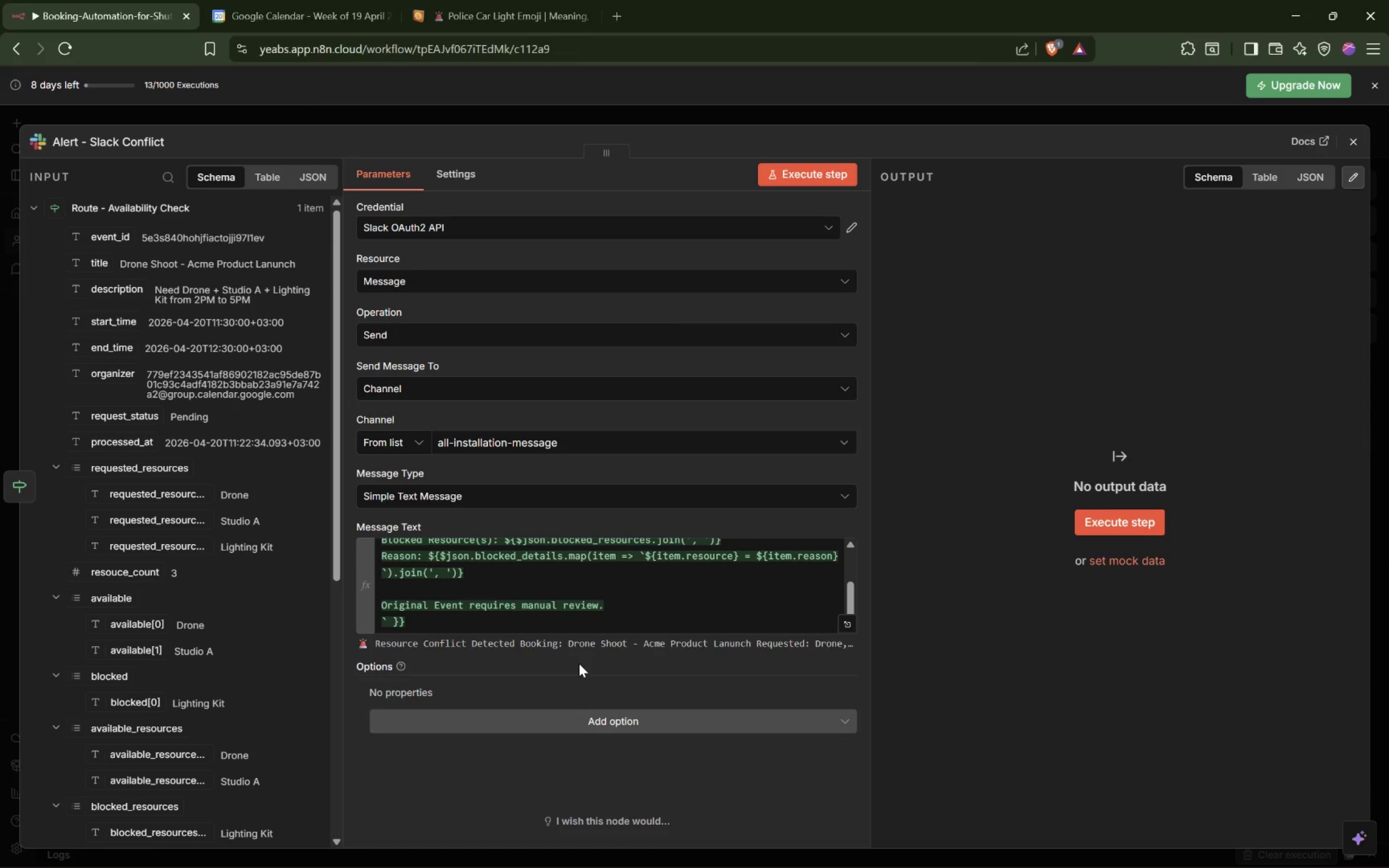 
left_click([621, 117])
 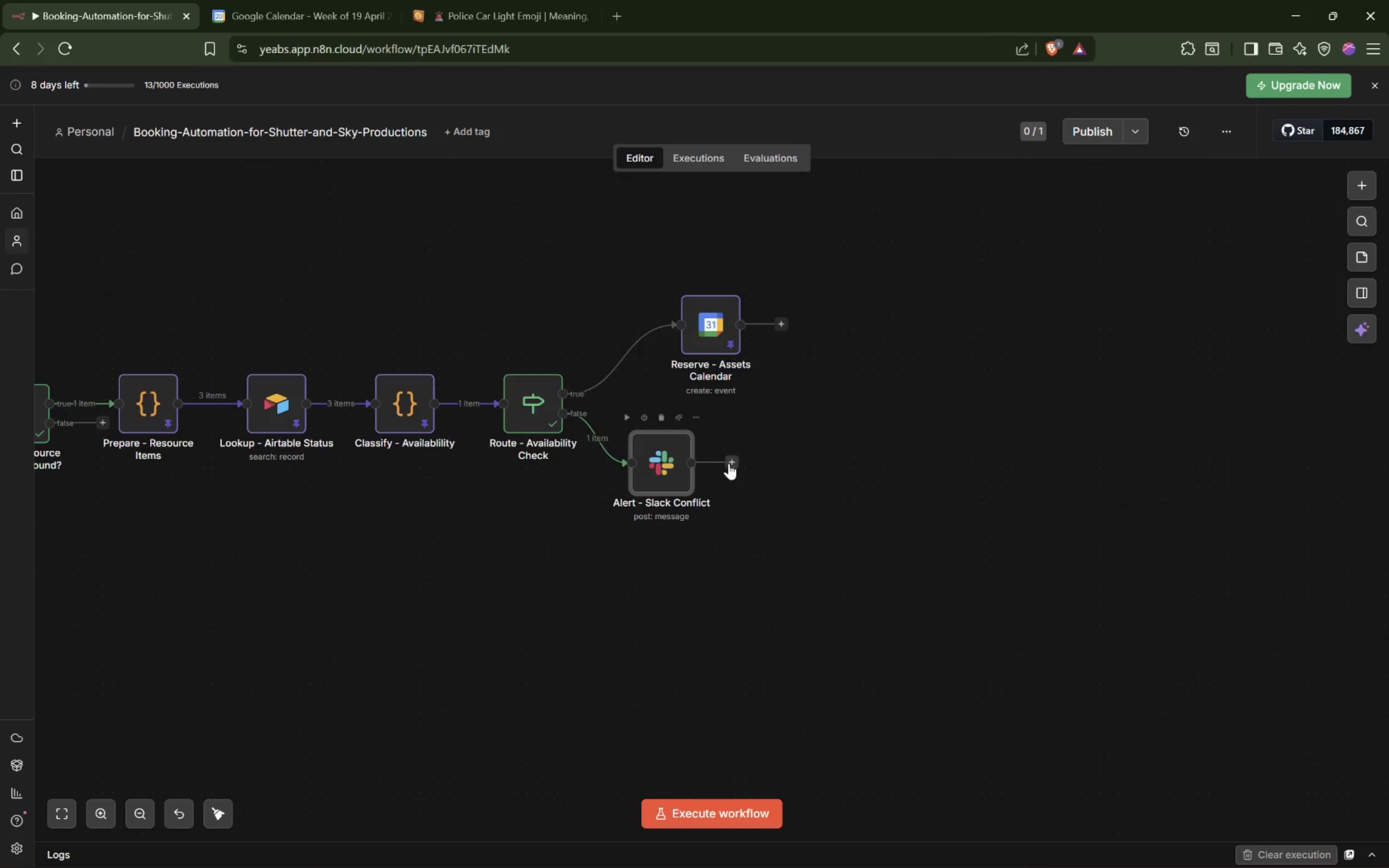 
left_click([729, 462])
 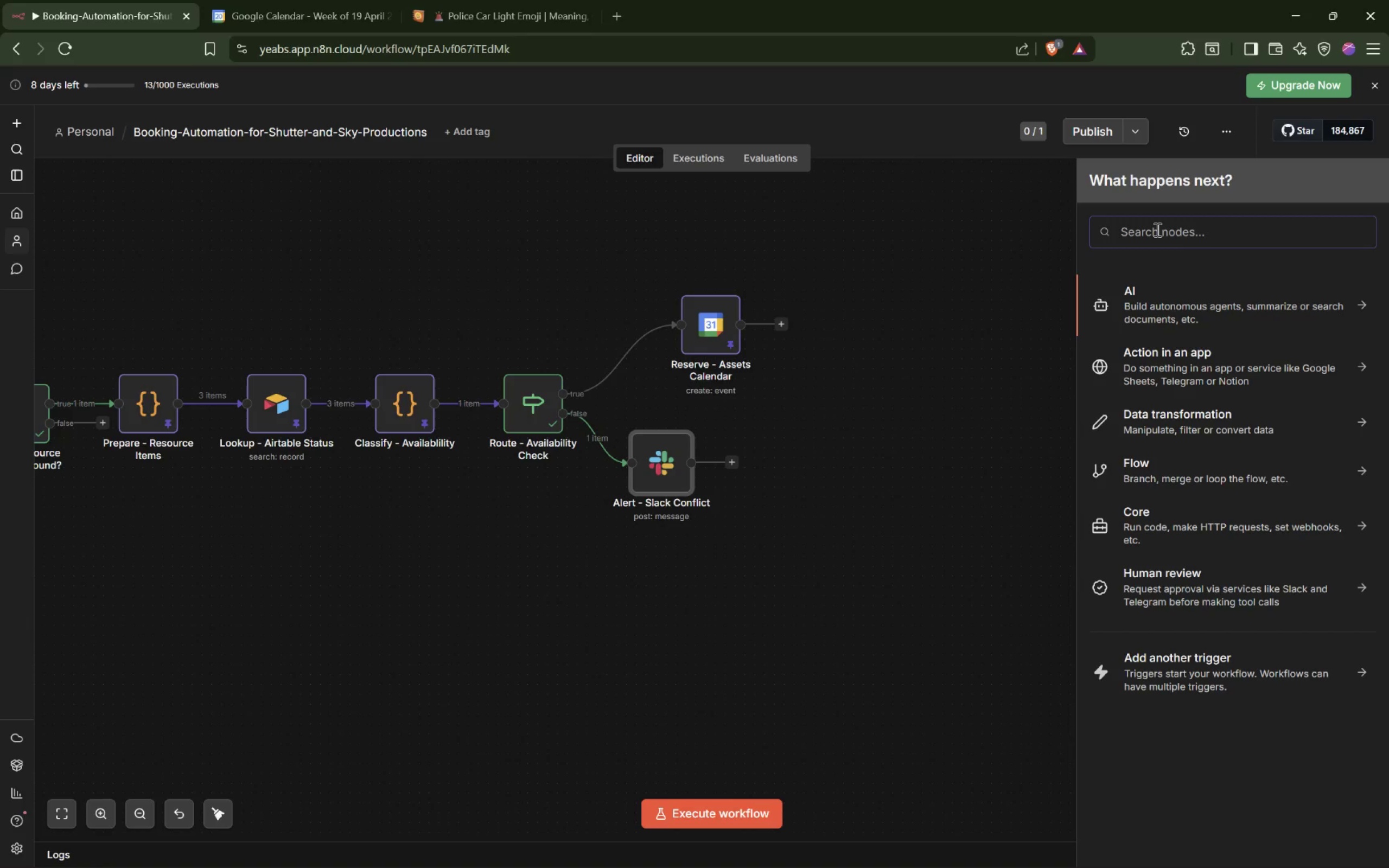 
type(Calendar)
 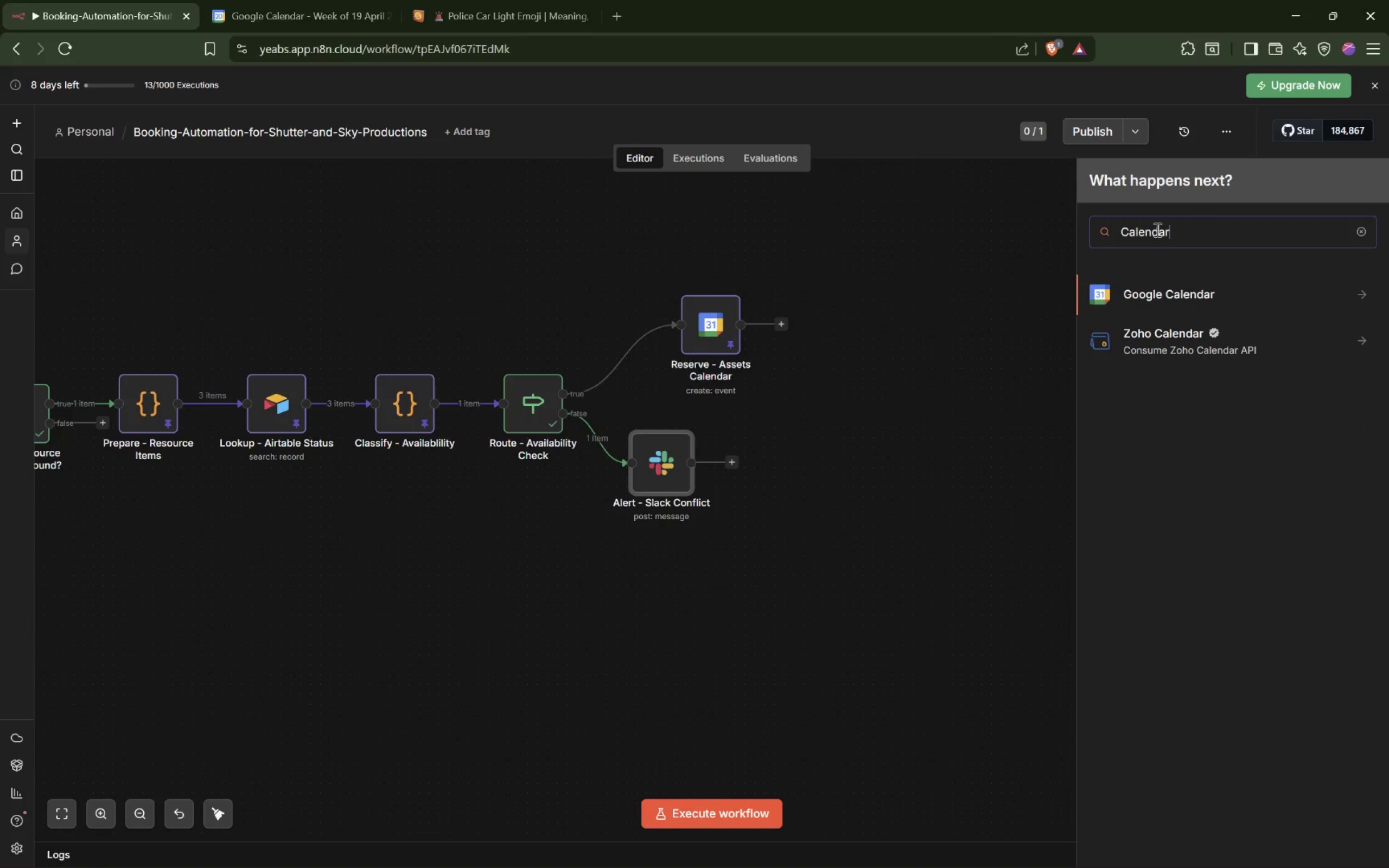 
key(Enter)
 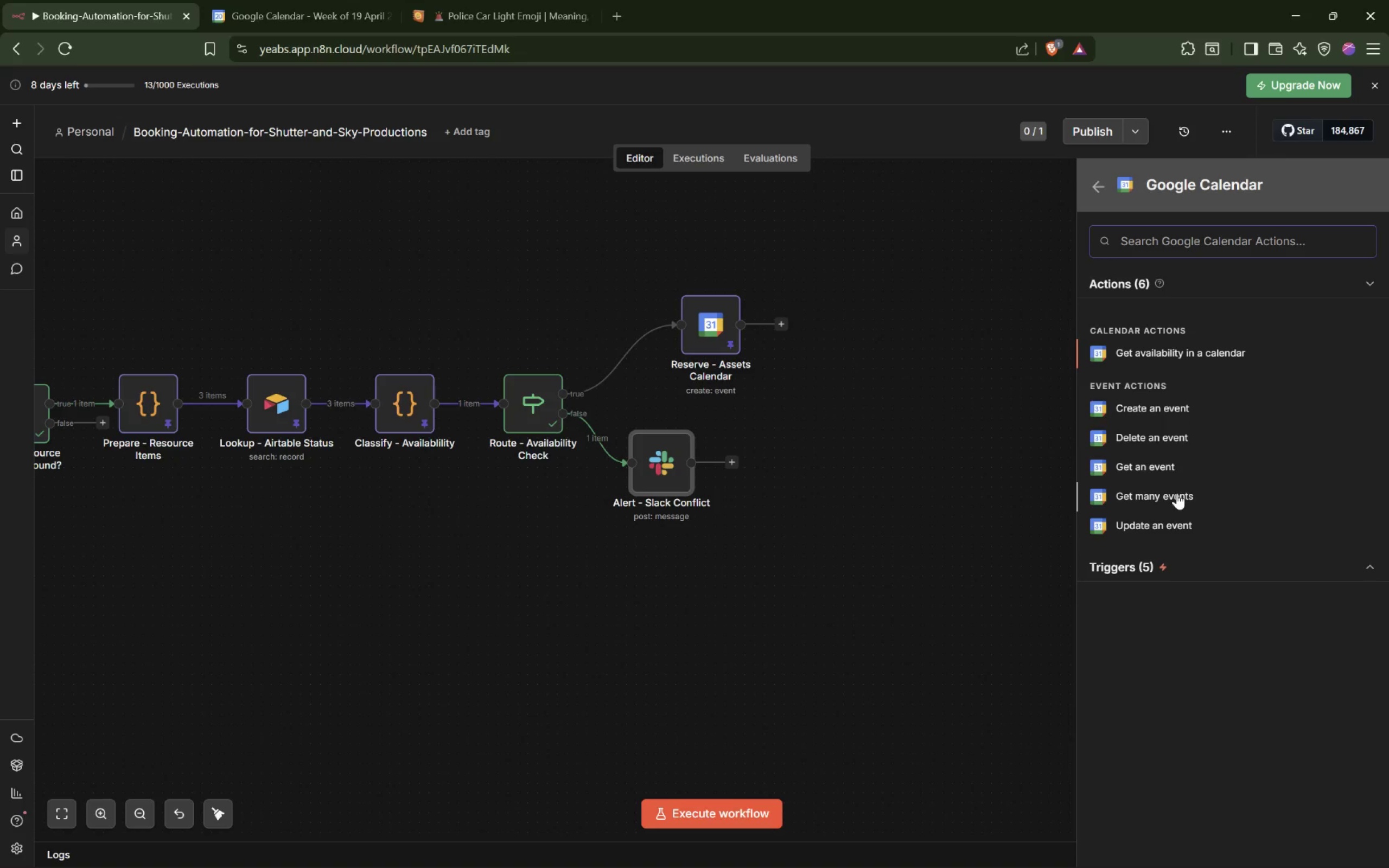 
wait(33.58)
 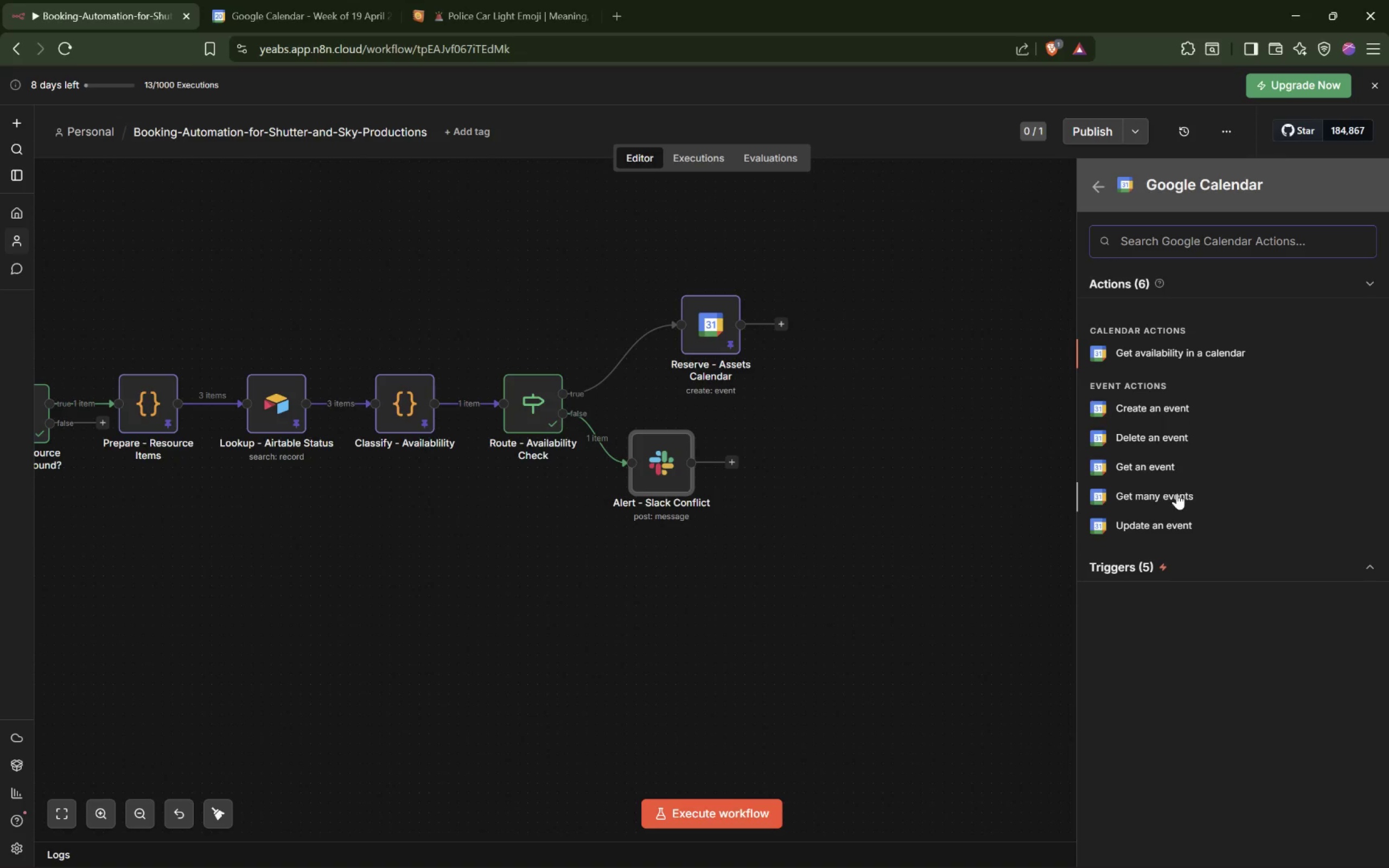 
left_click([1172, 523])
 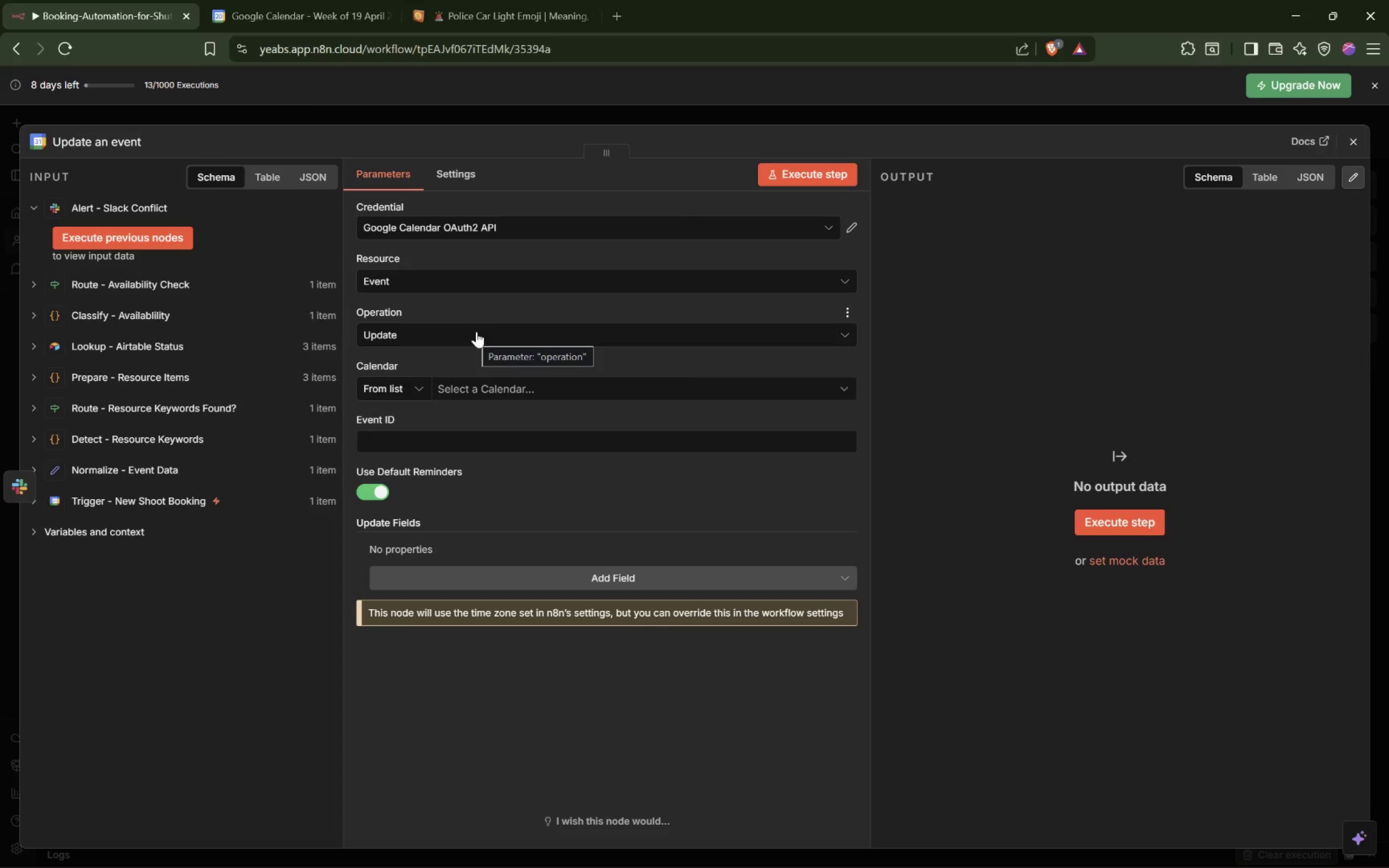 
wait(10.93)
 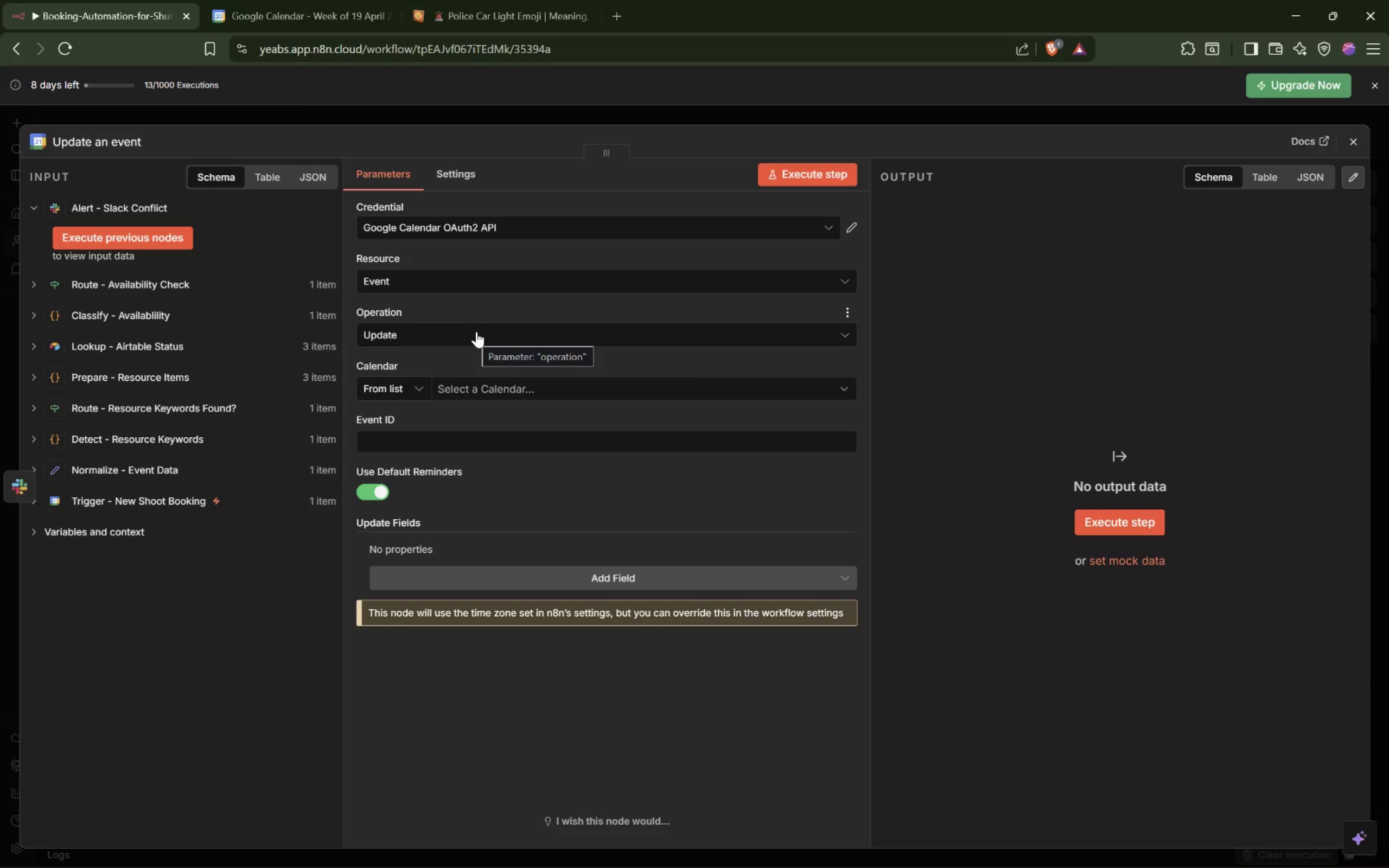 
mouse_move([416, 426])
 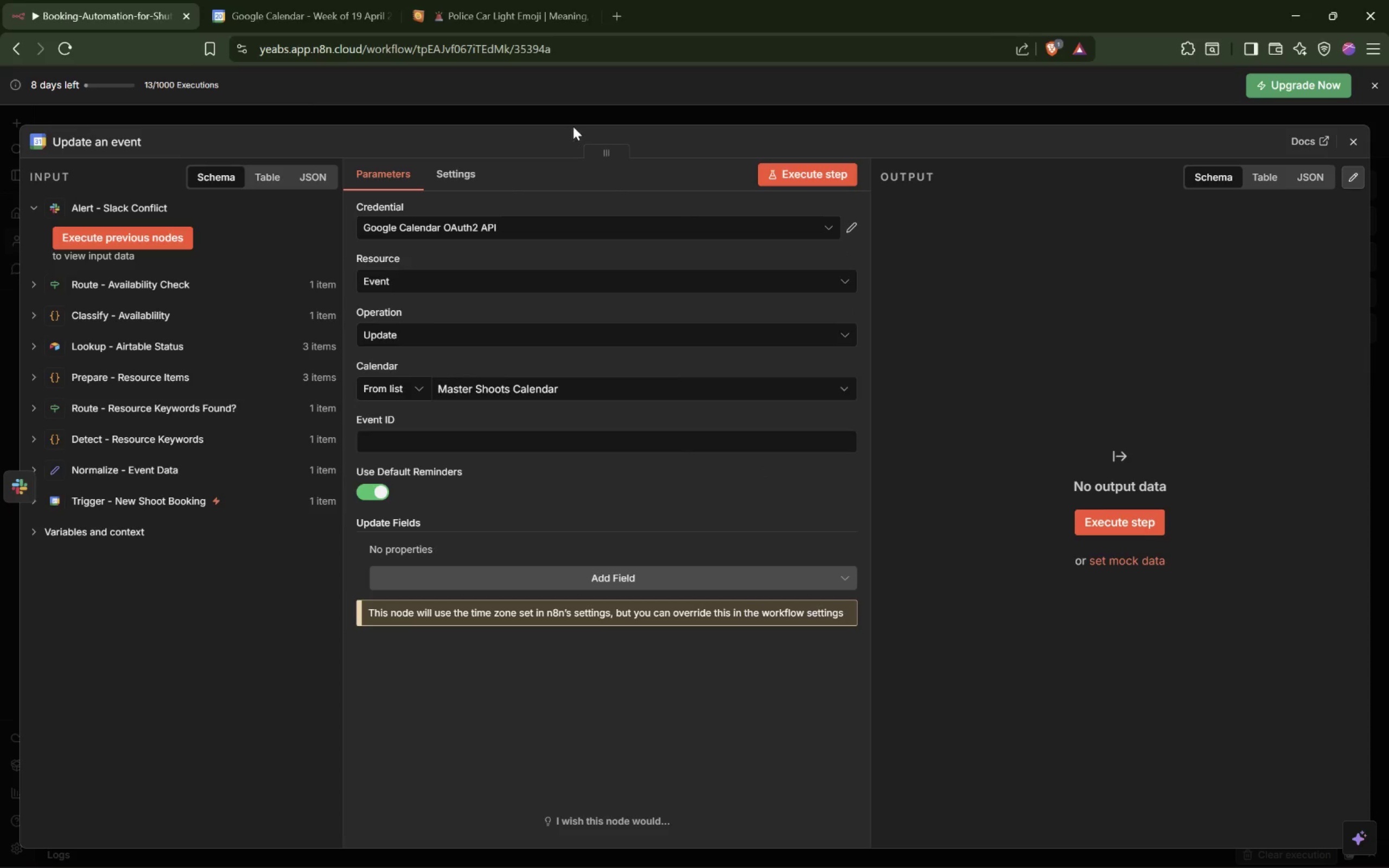 
left_click([579, 111])
 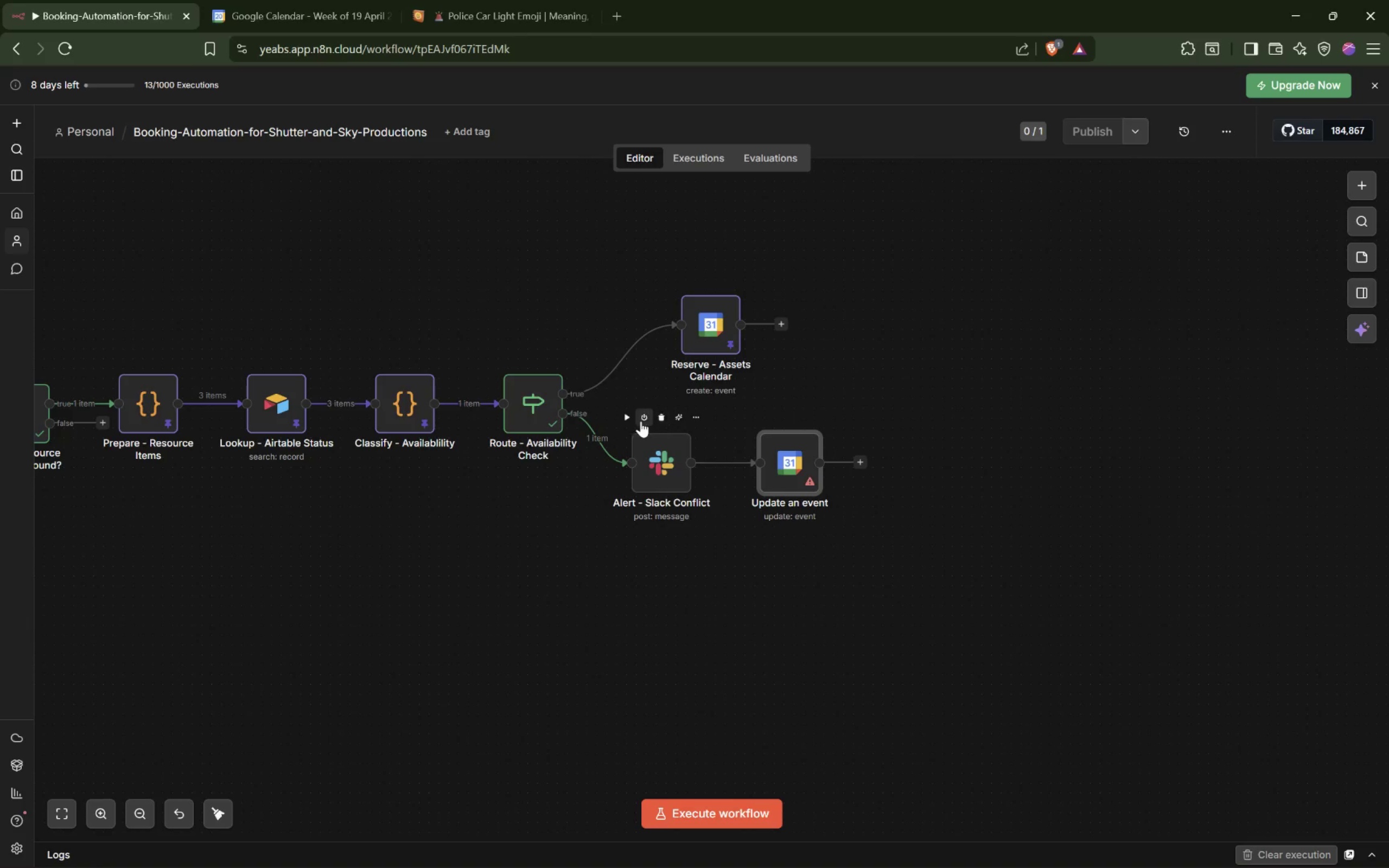 
left_click([626, 414])
 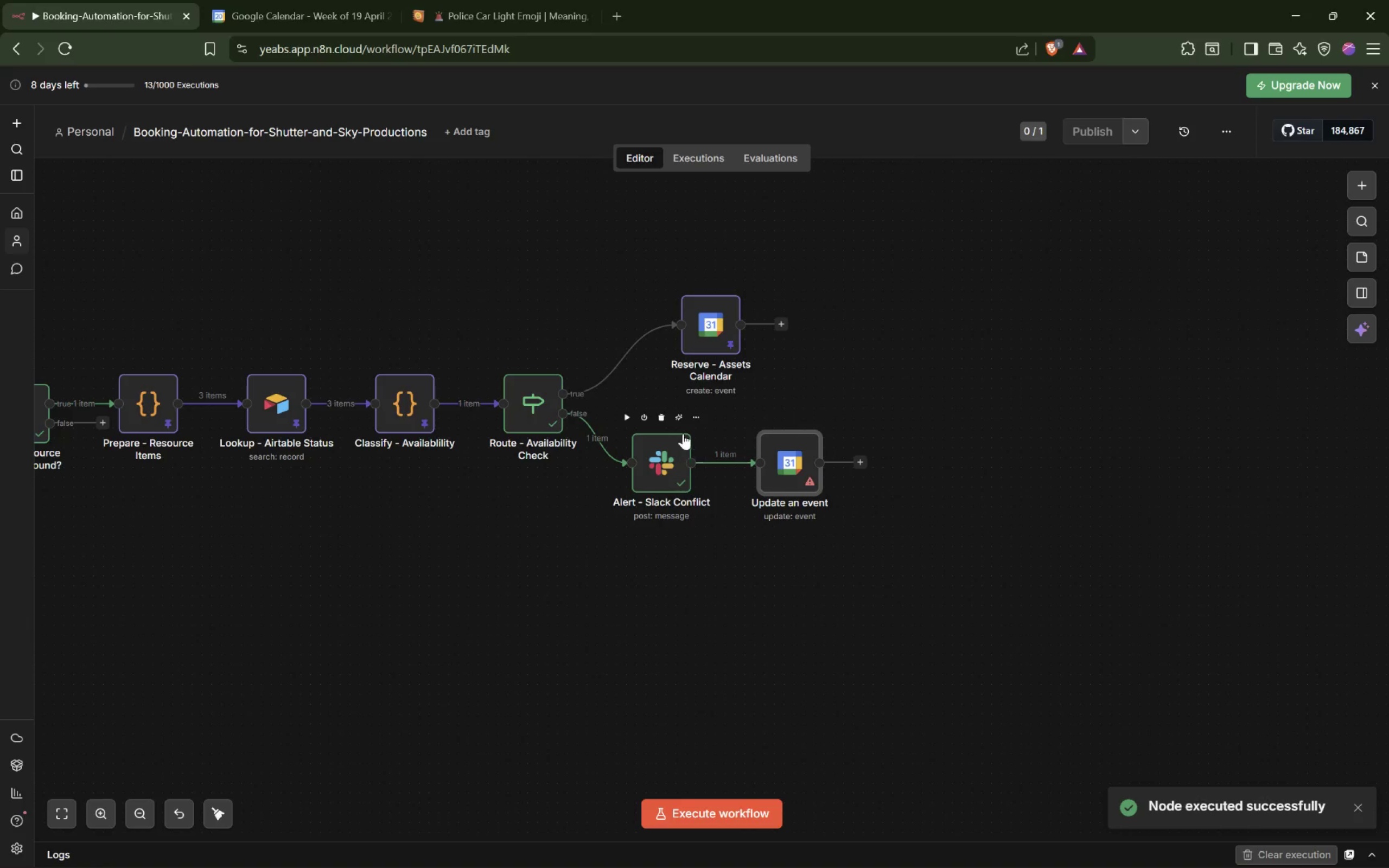 
left_click([693, 419])
 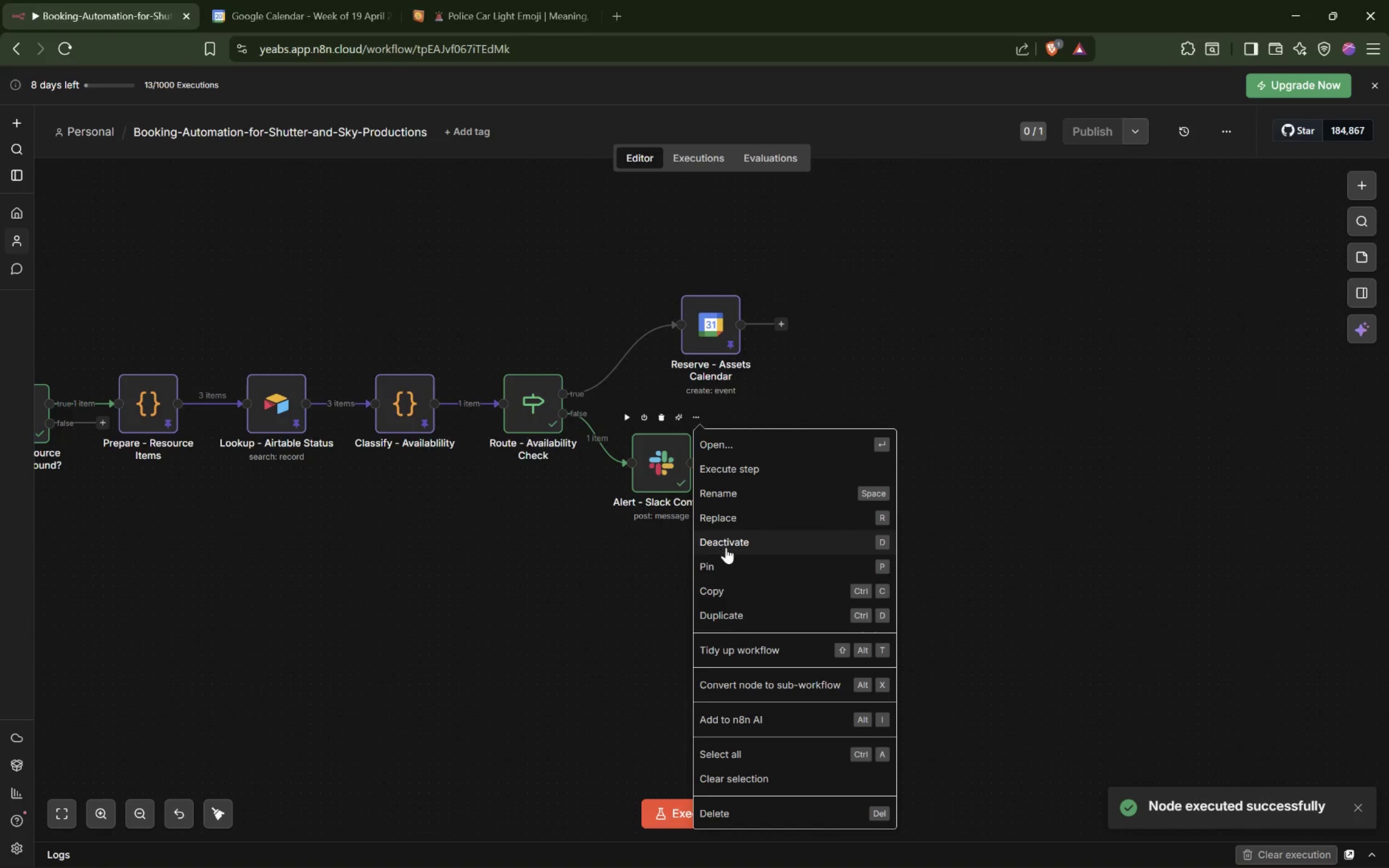 
left_click([728, 559])
 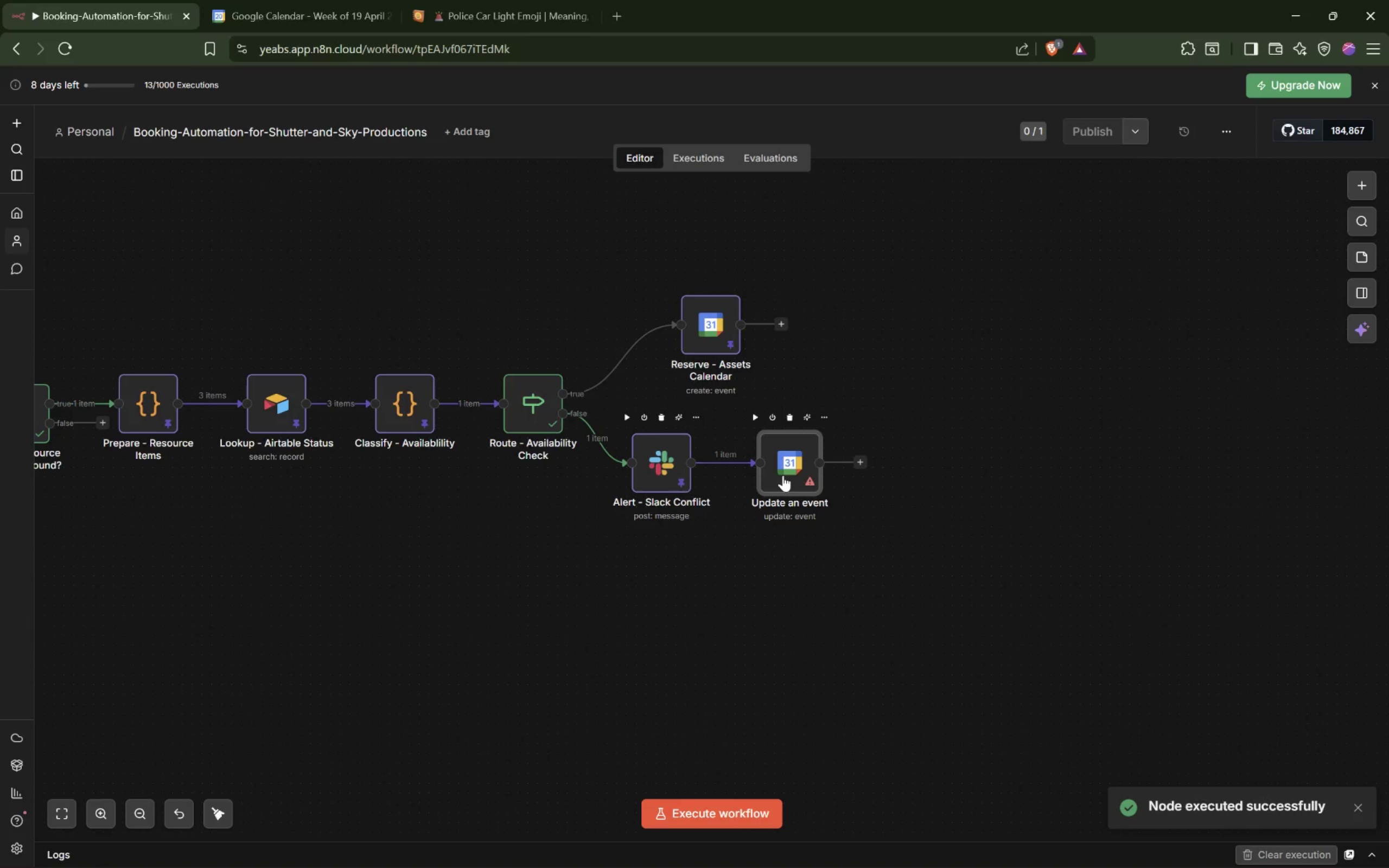 
double_click([783, 475])
 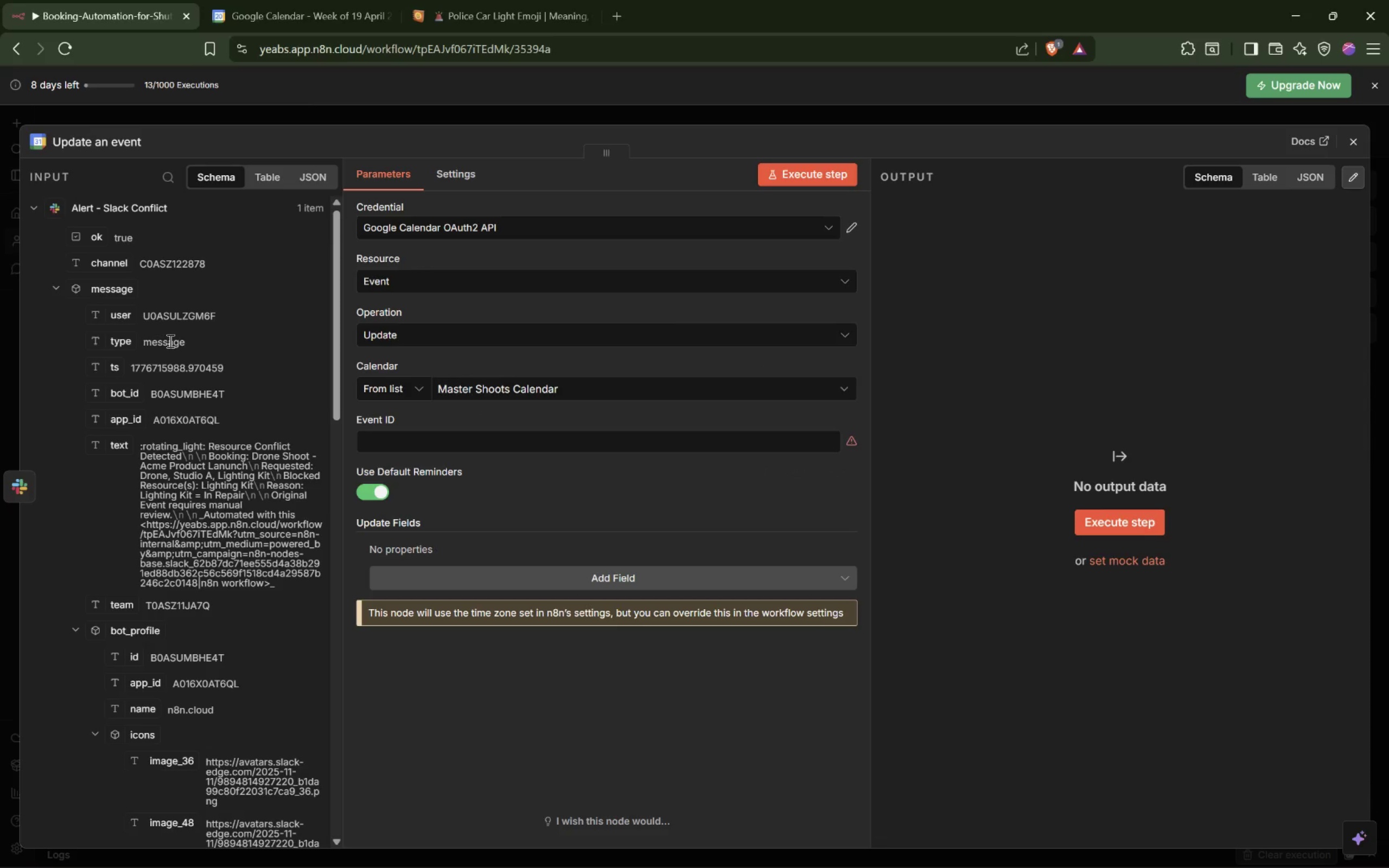 
scroll: coordinate [154, 377], scroll_direction: down, amount: 3.0
 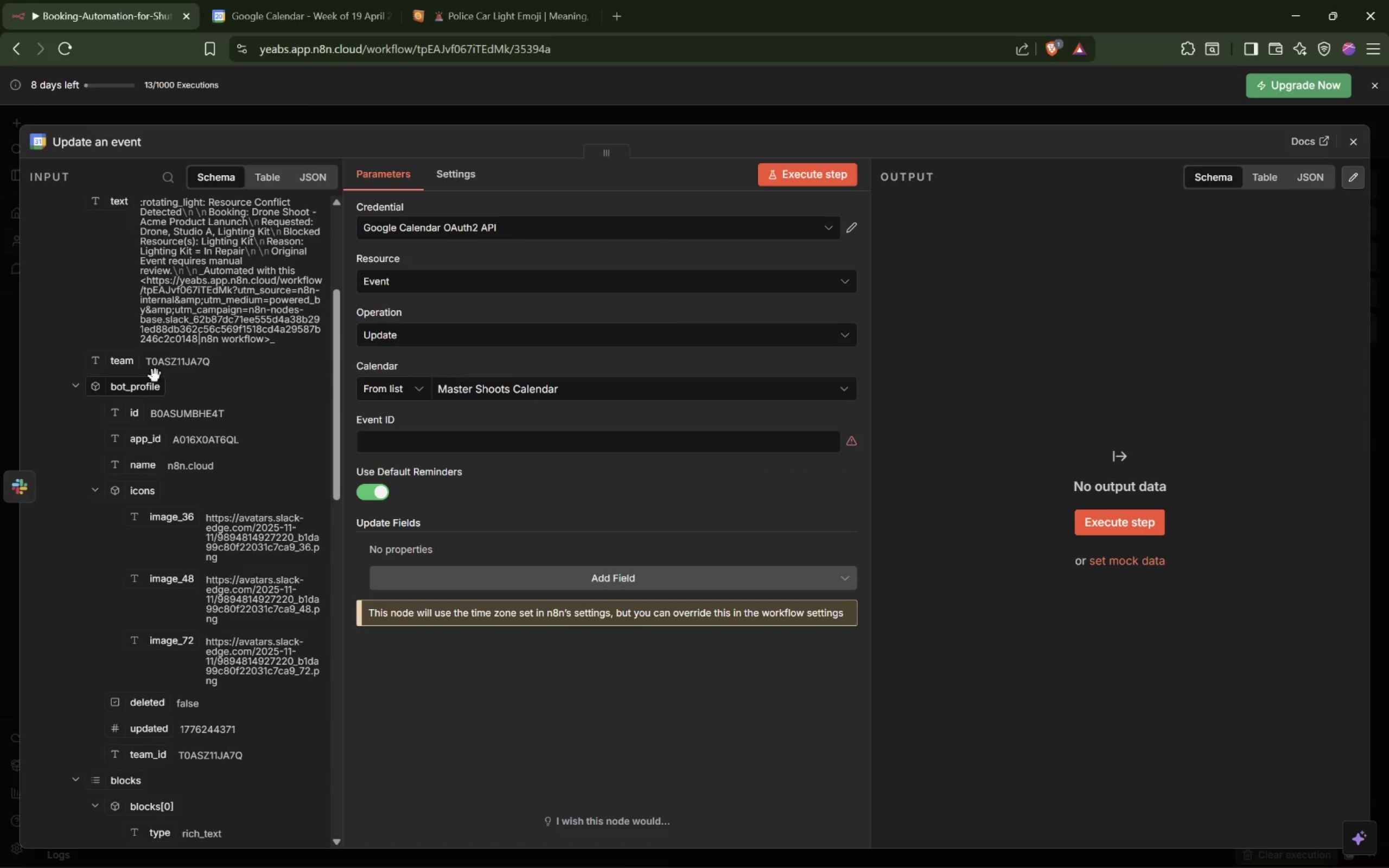 
scroll: coordinate [148, 376], scroll_direction: up, amount: 4.0
 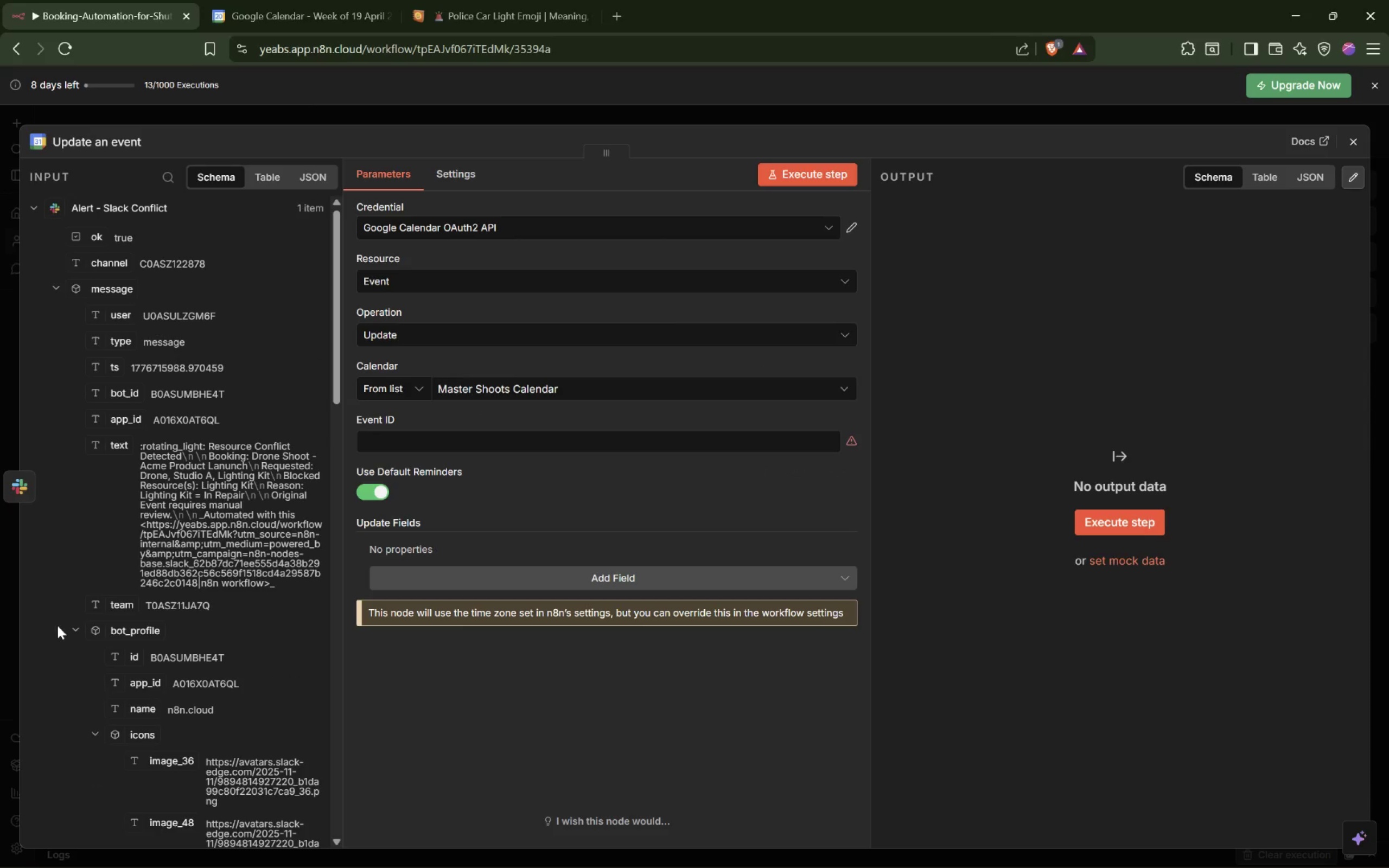 
left_click([76, 628])
 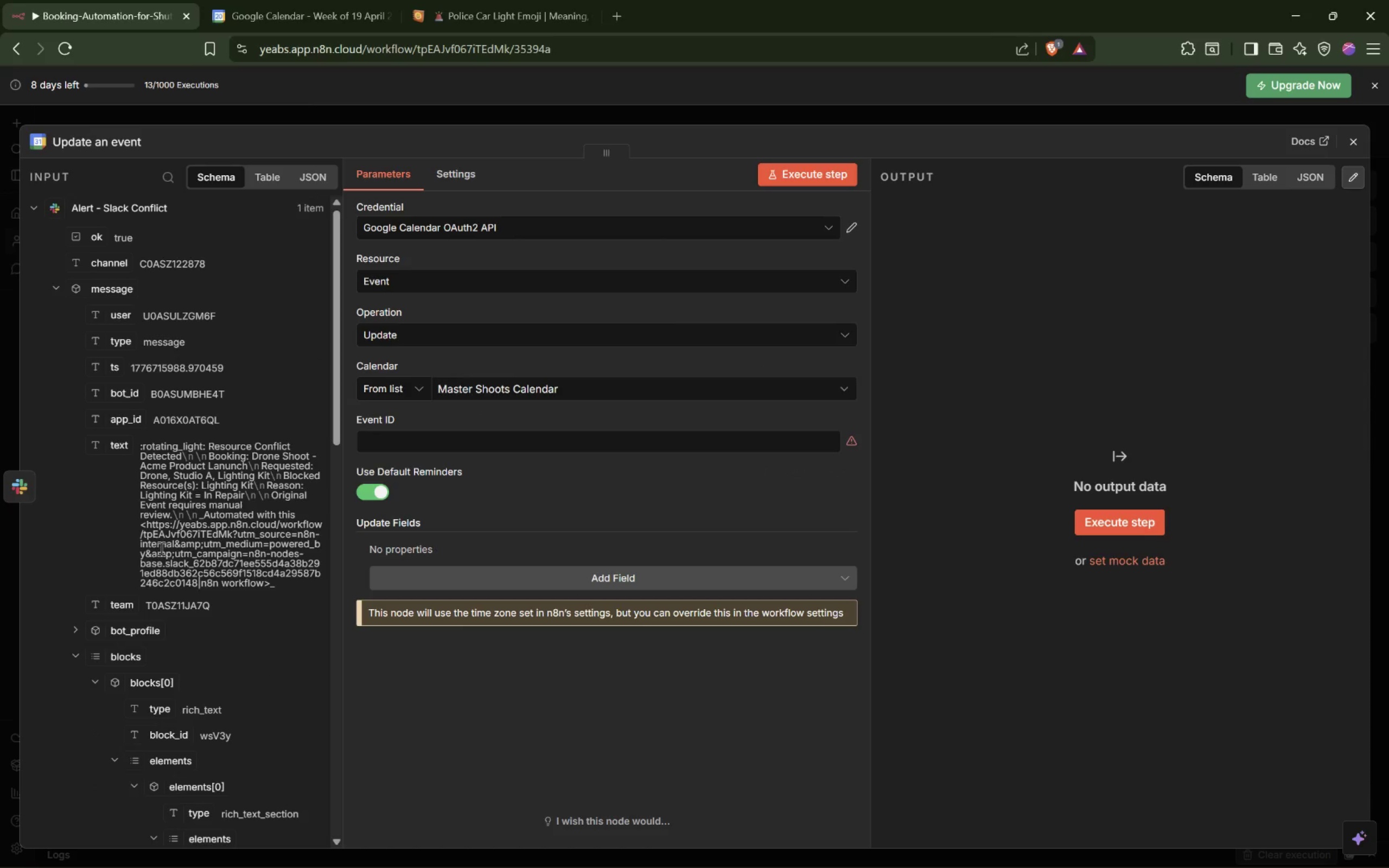 
scroll: coordinate [160, 548], scroll_direction: down, amount: 2.0
 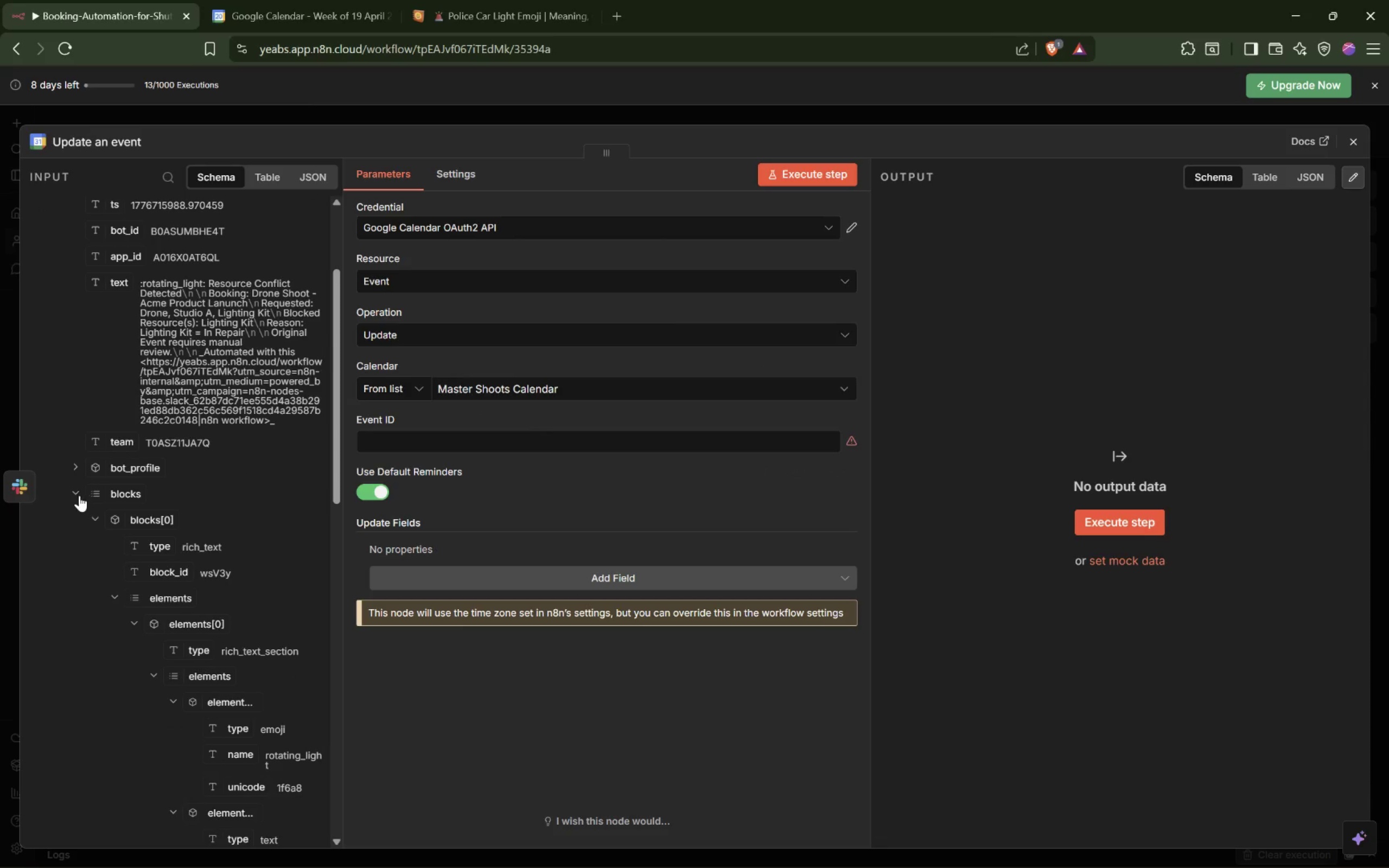 
left_click([79, 495])
 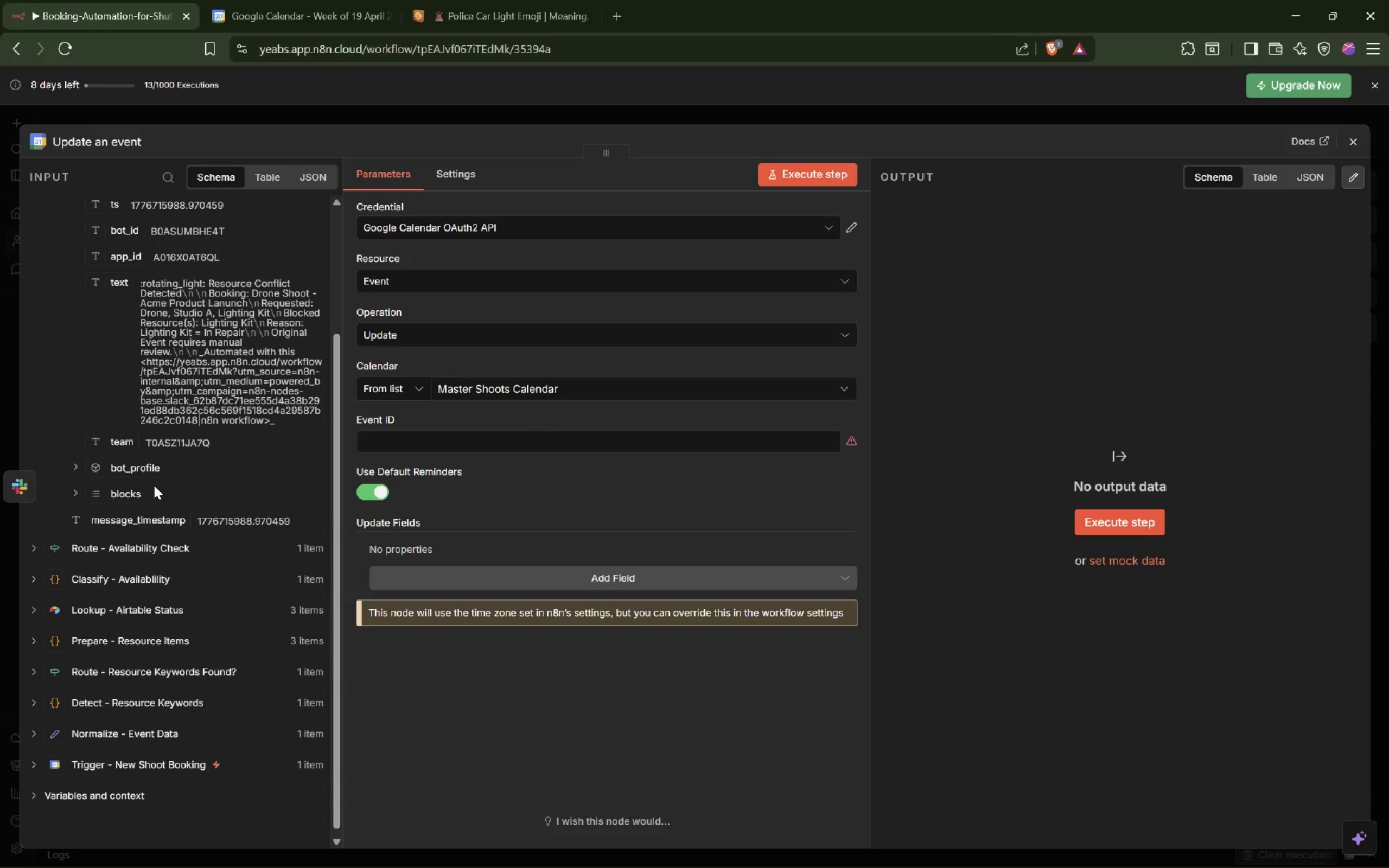 
scroll: coordinate [154, 486], scroll_direction: up, amount: 1.0
 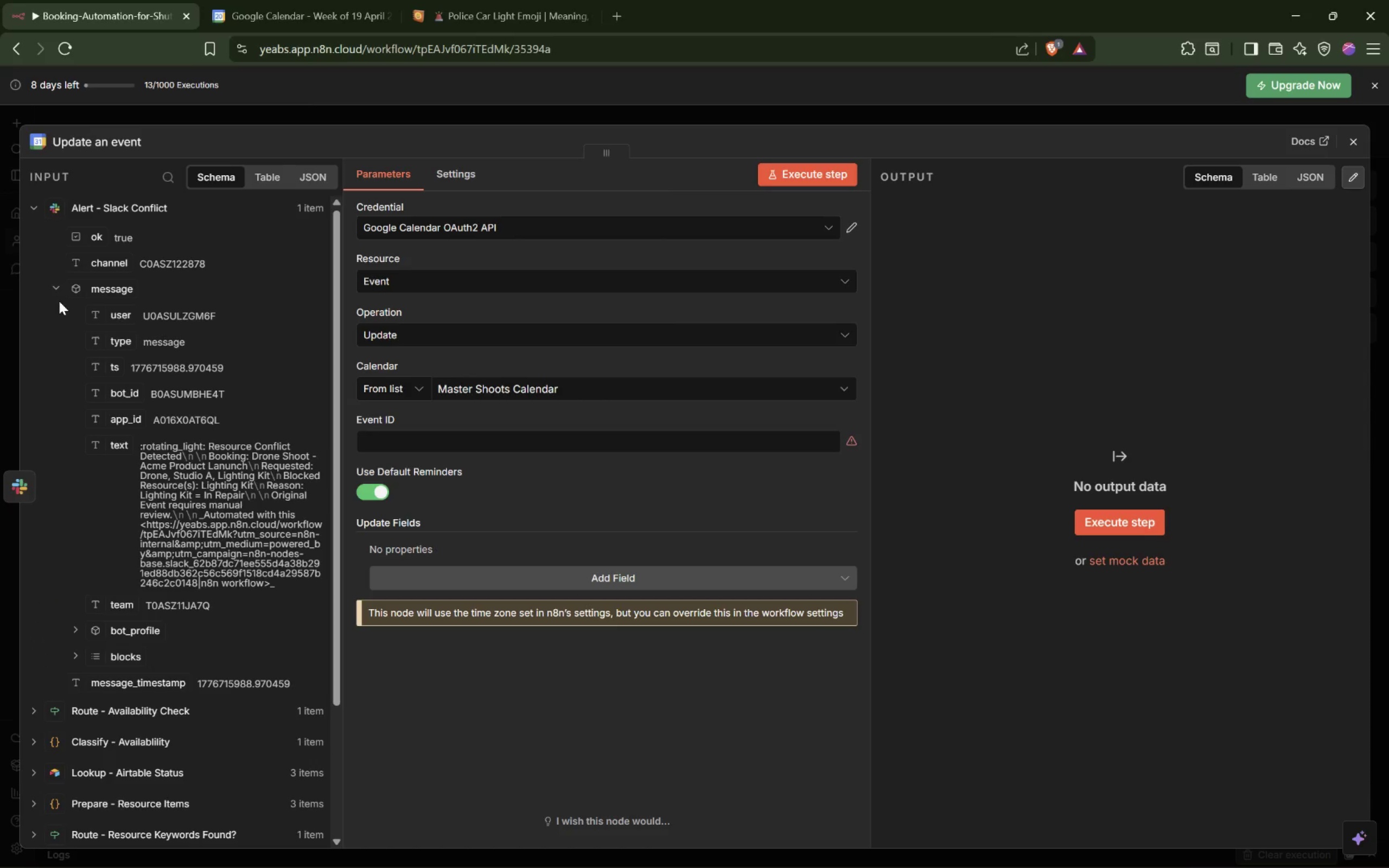 
left_click([54, 290])
 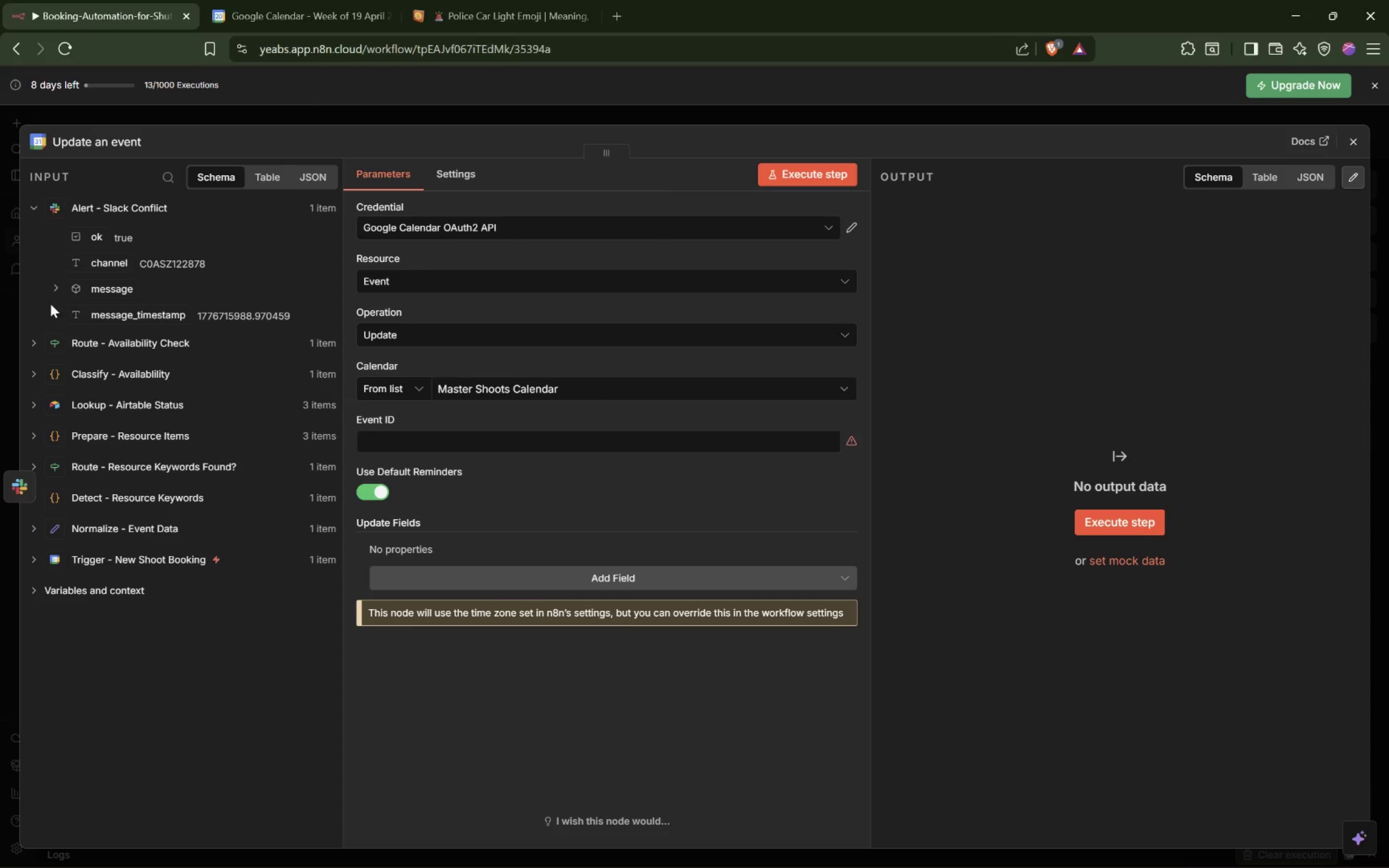 
left_click([32, 341])
 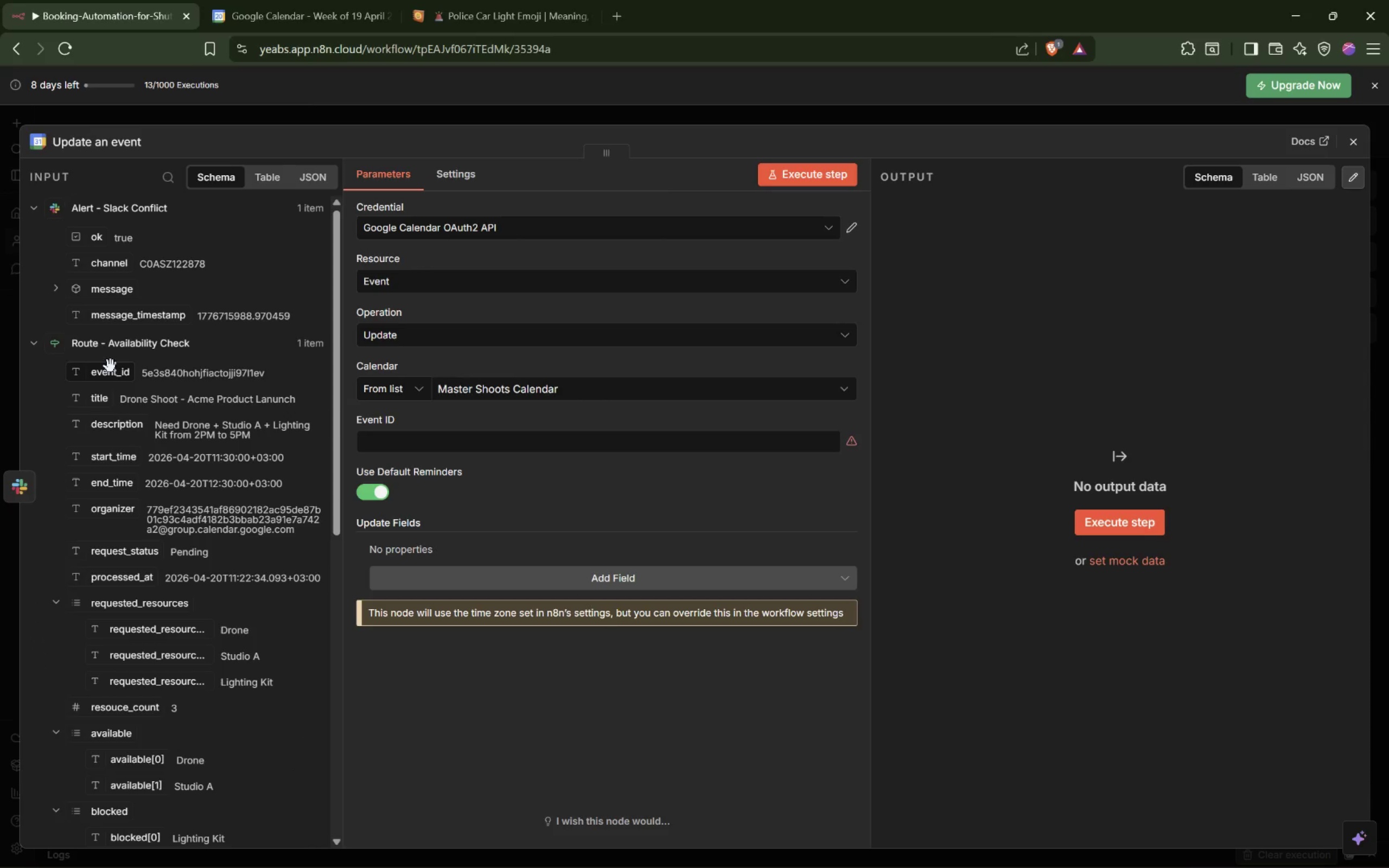 
left_click_drag(start_coordinate=[95, 378], to_coordinate=[408, 449])
 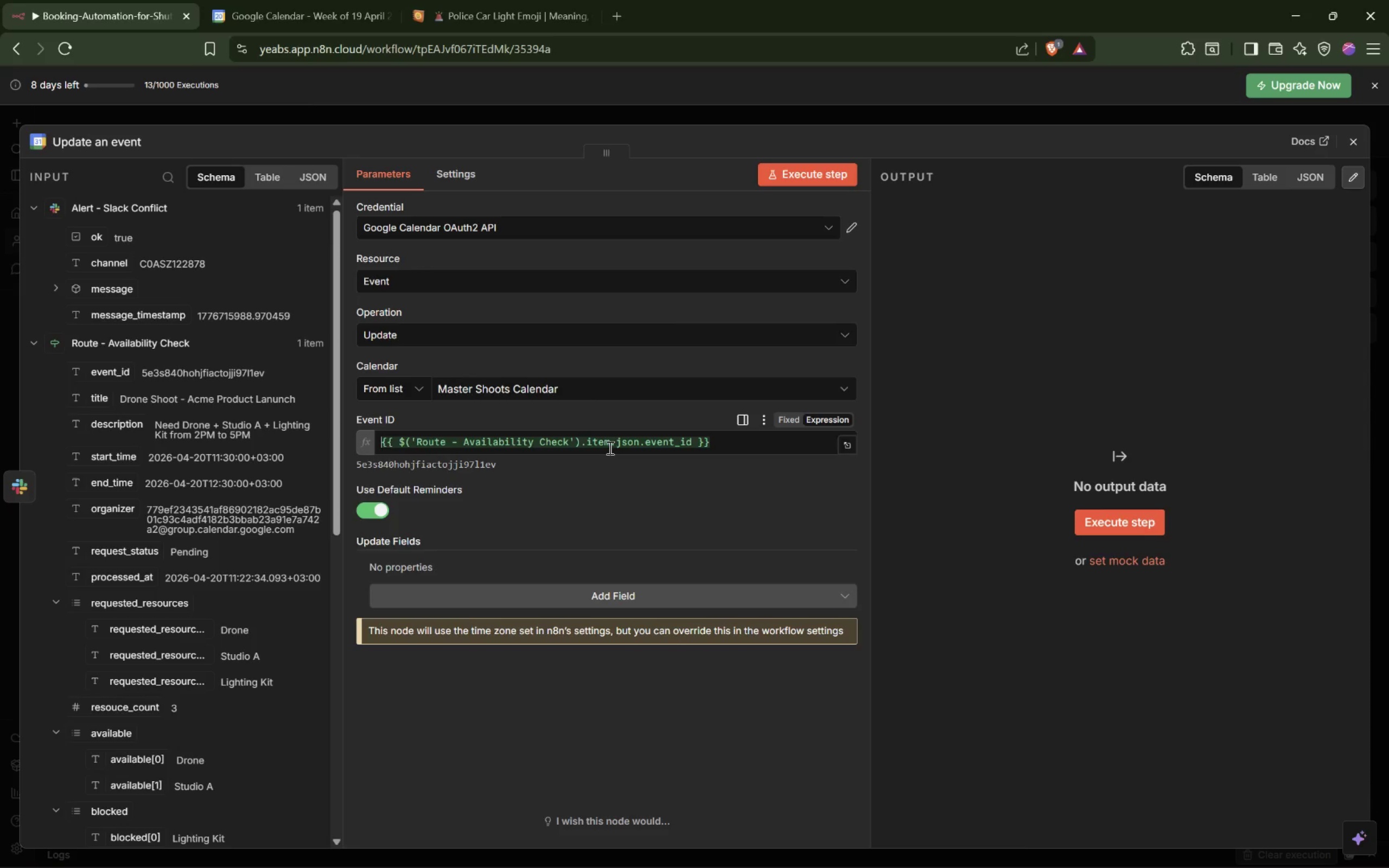 
wait(12.42)
 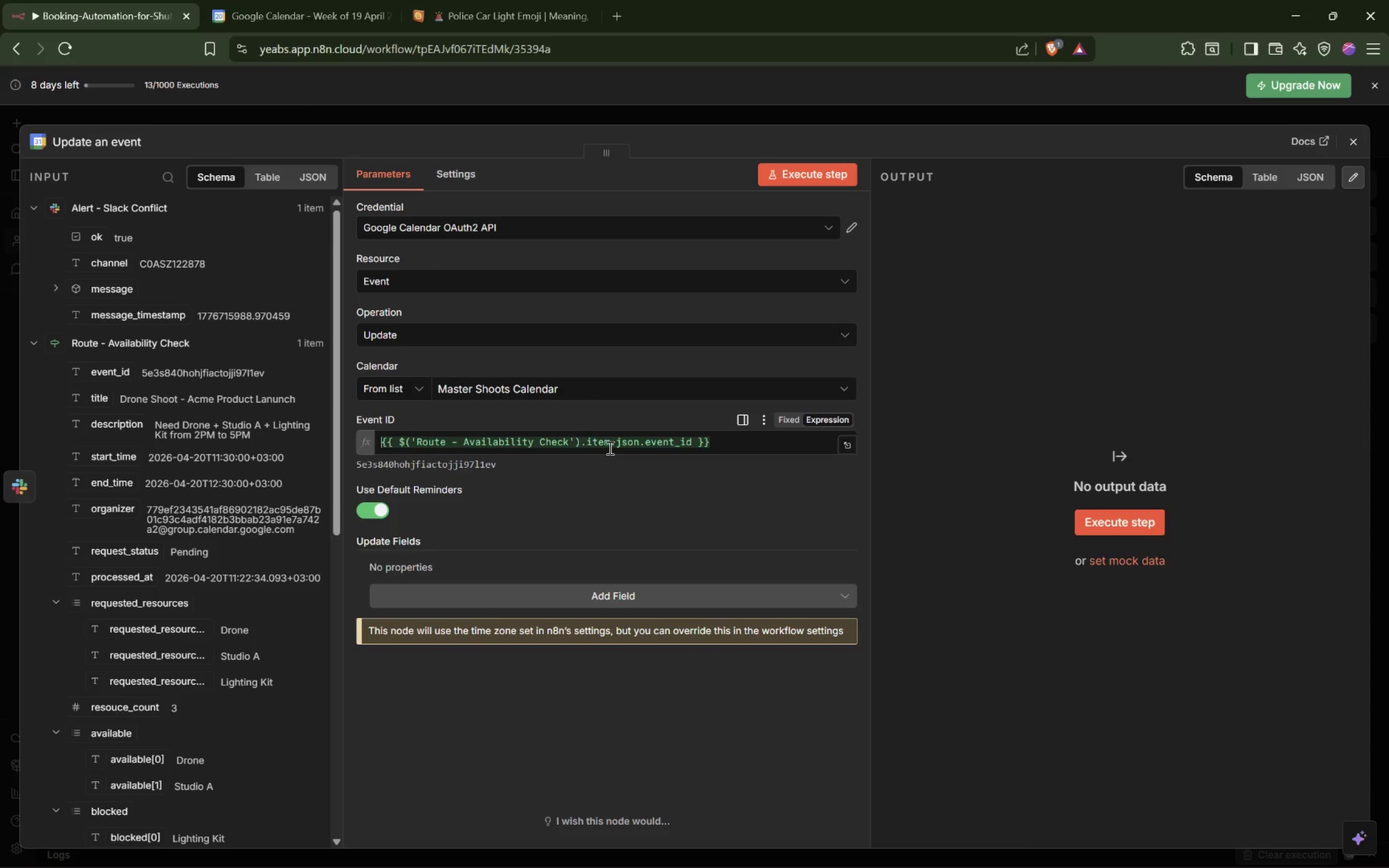 
left_click_drag(start_coordinate=[613, 442], to_coordinate=[405, 442])
 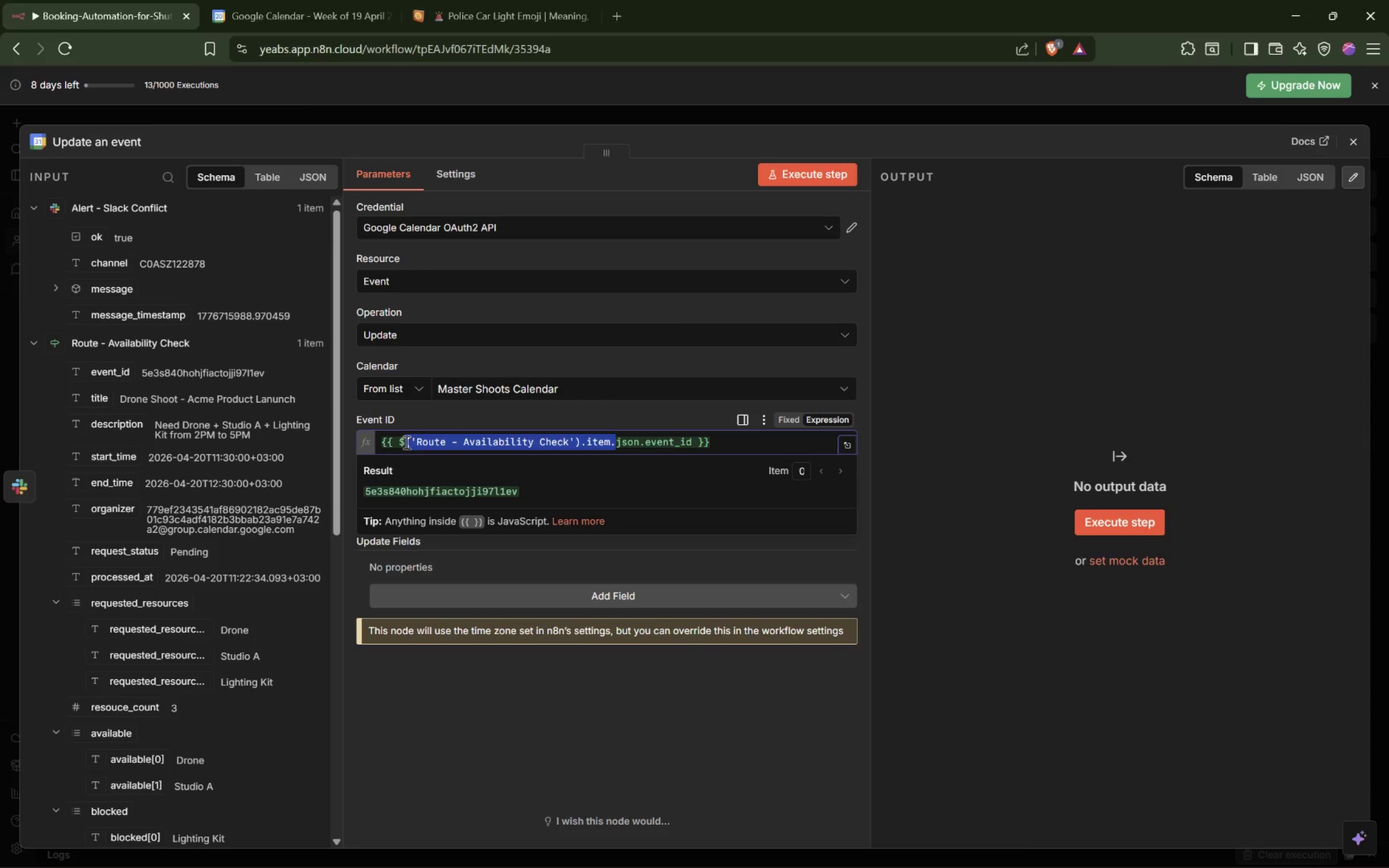 
key(Backspace)
 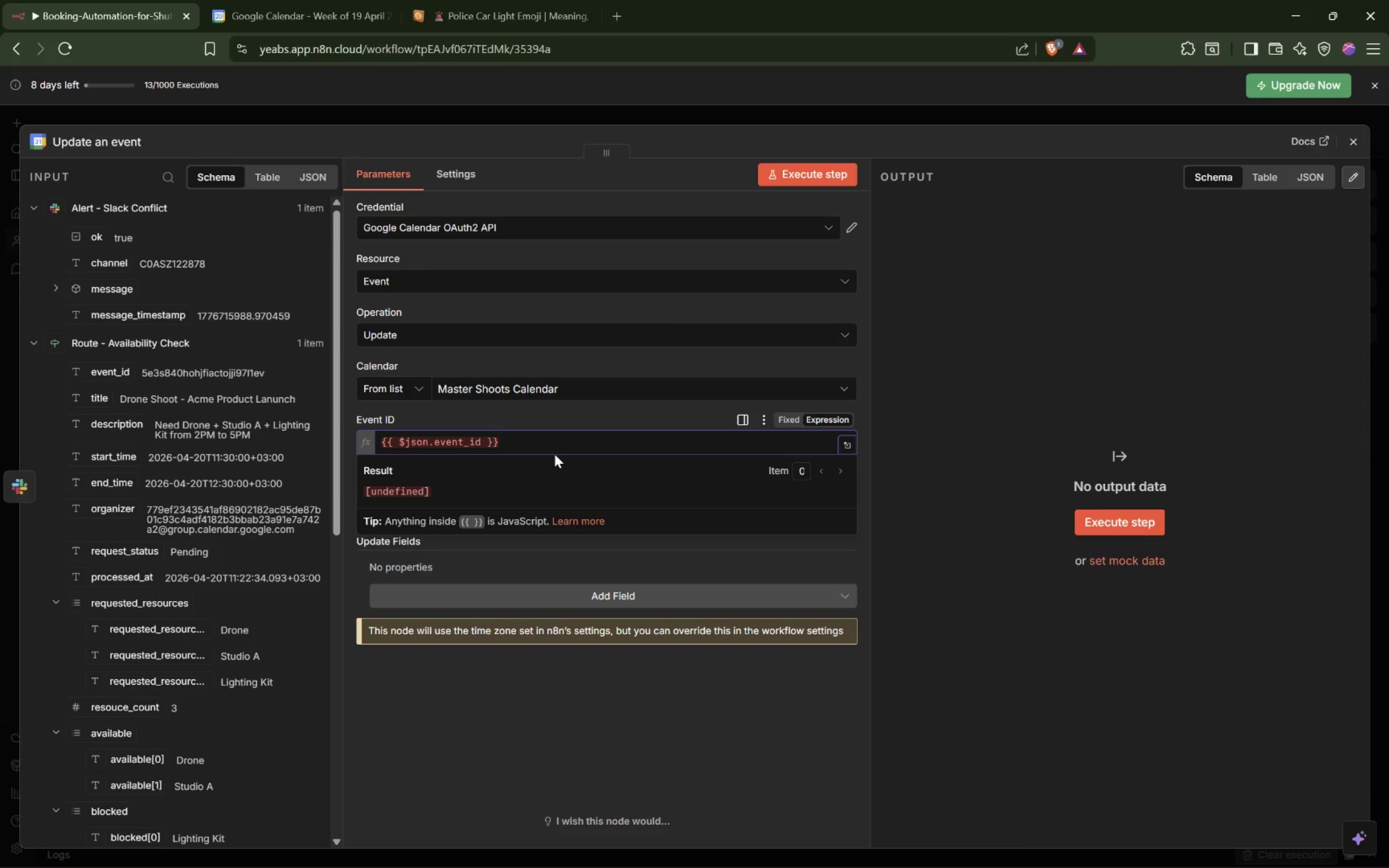 
key(Control+Z)
 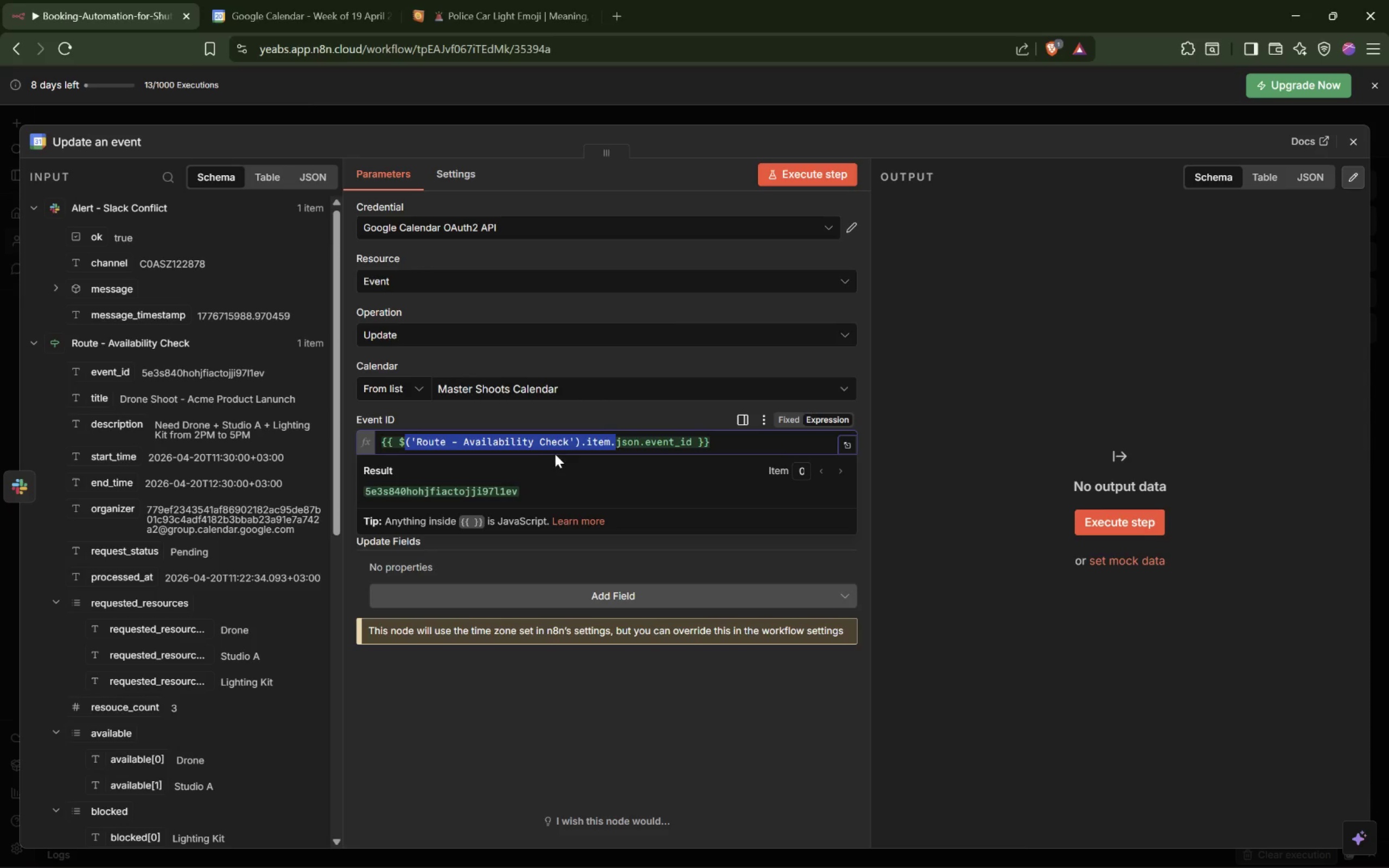 
left_click([551, 464])
 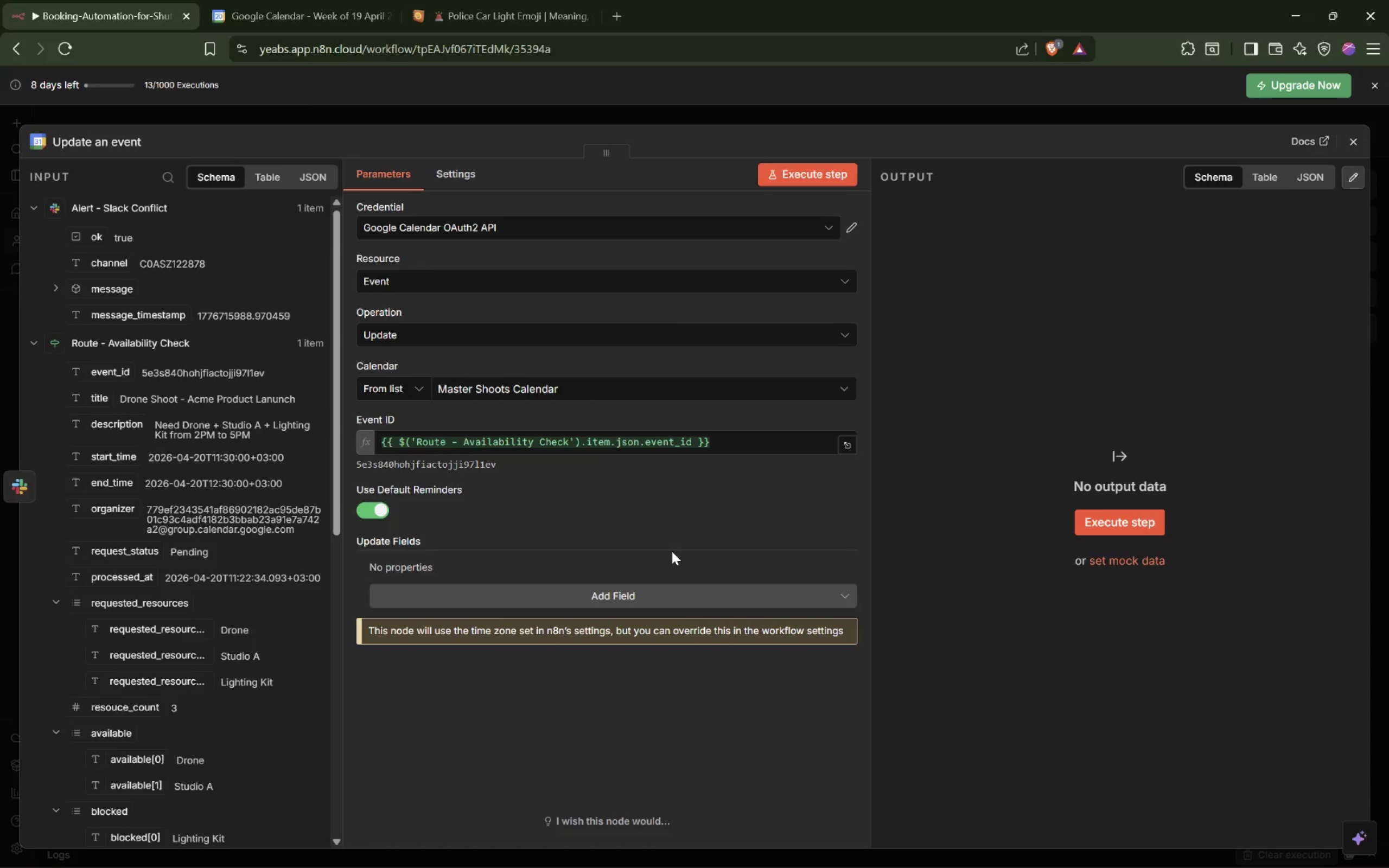 
wait(29.9)
 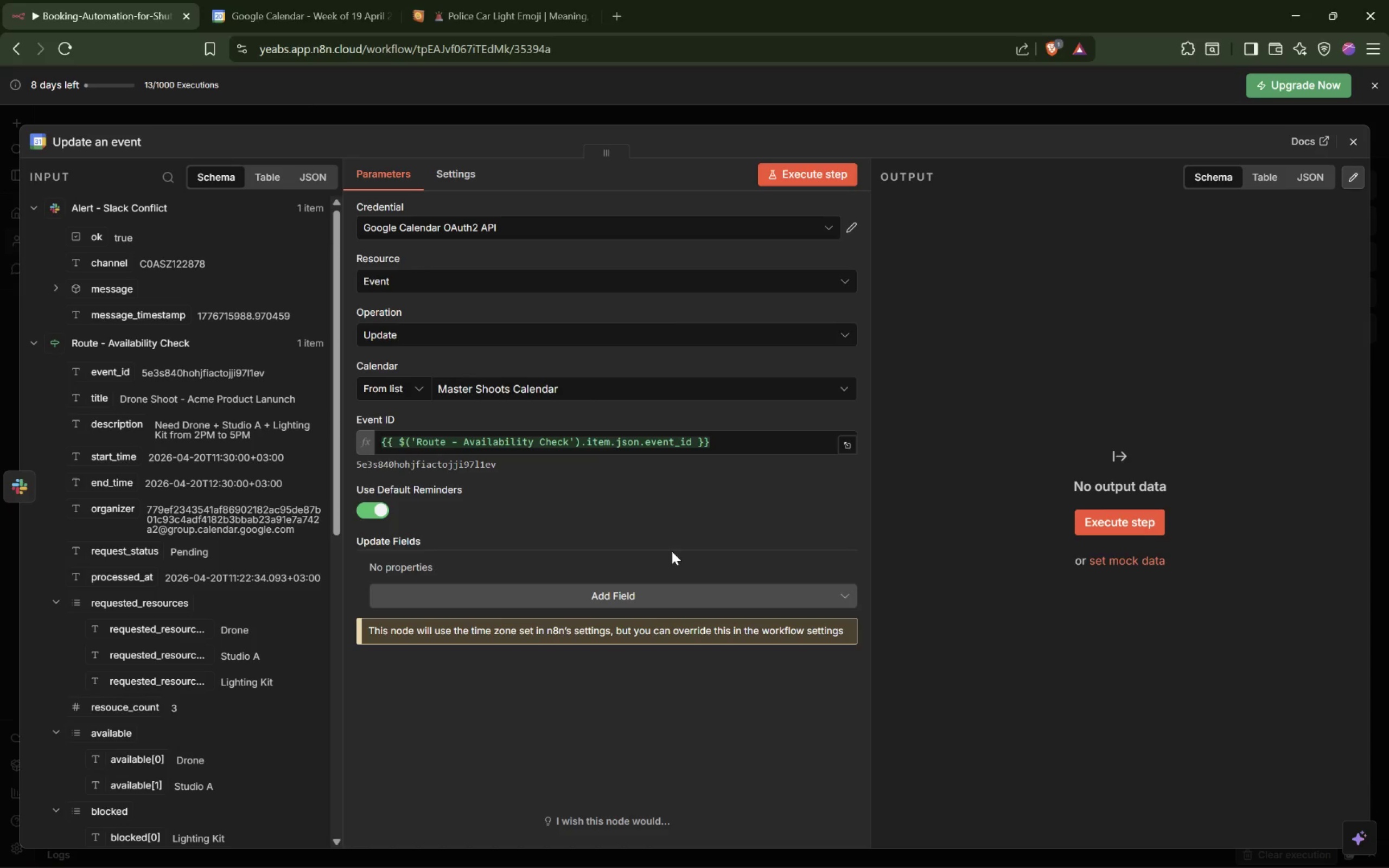 
left_click([675, 593])
 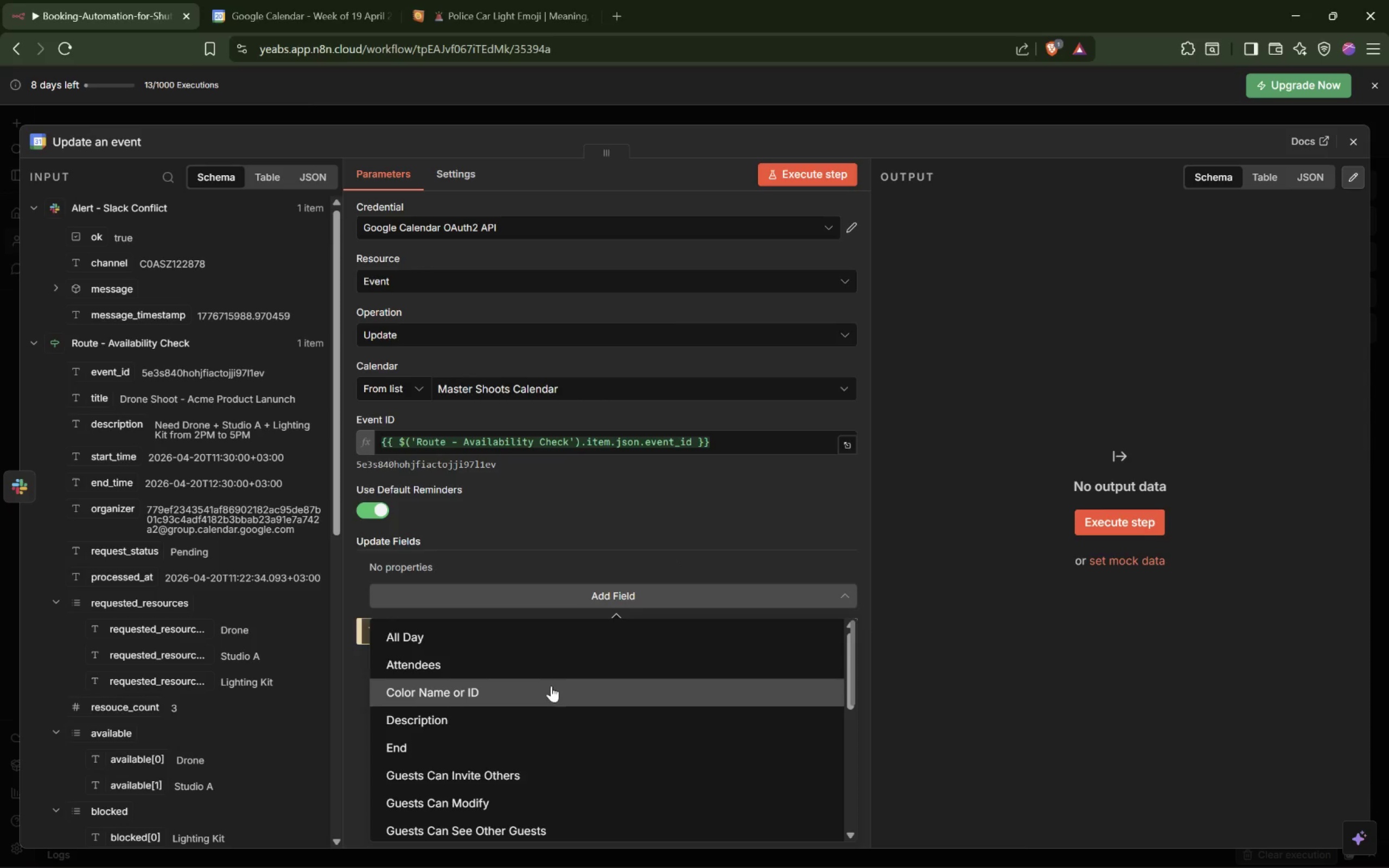 
scroll: coordinate [543, 698], scroll_direction: down, amount: 13.0
 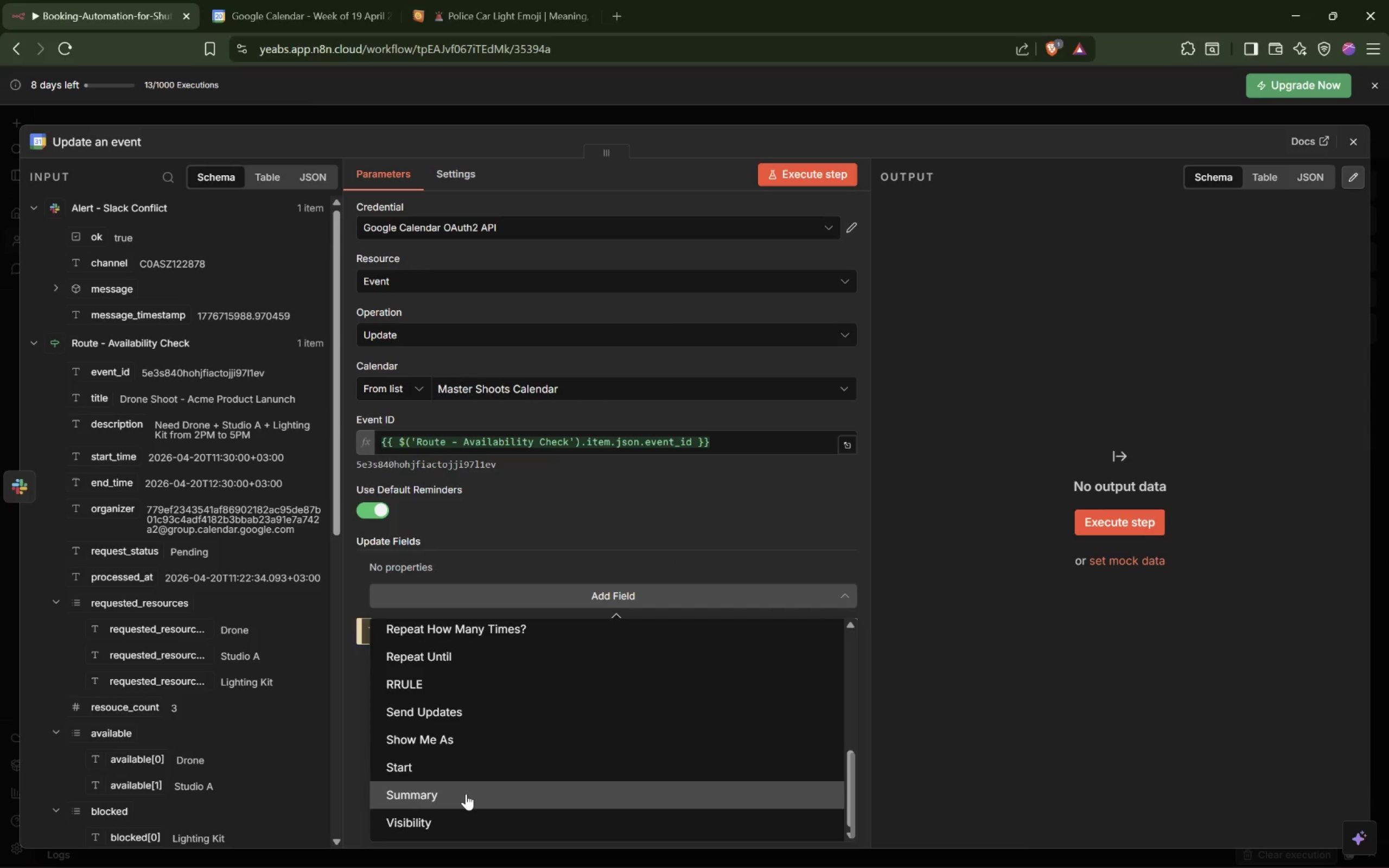 
left_click([470, 787])
 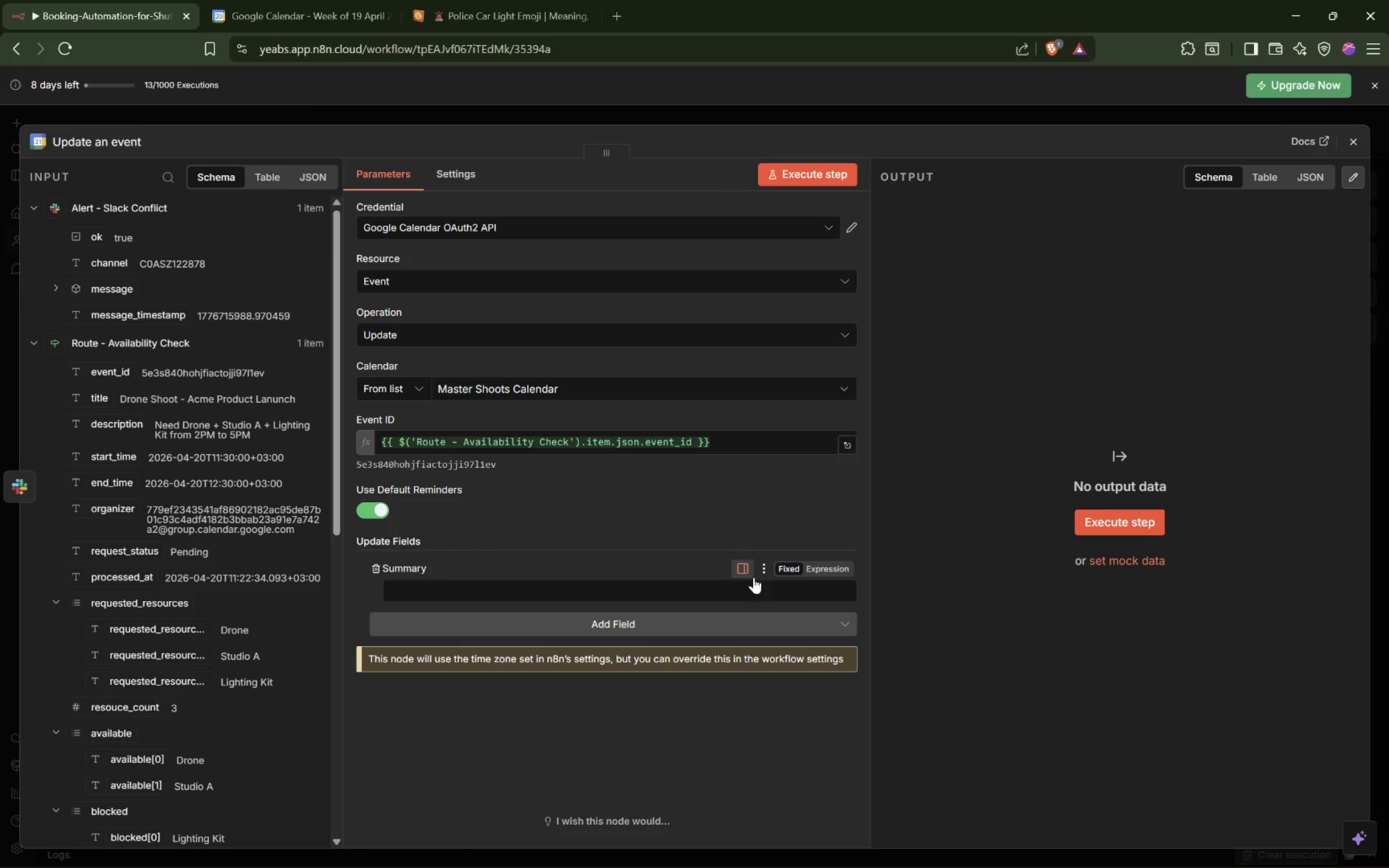 
left_click([819, 568])
 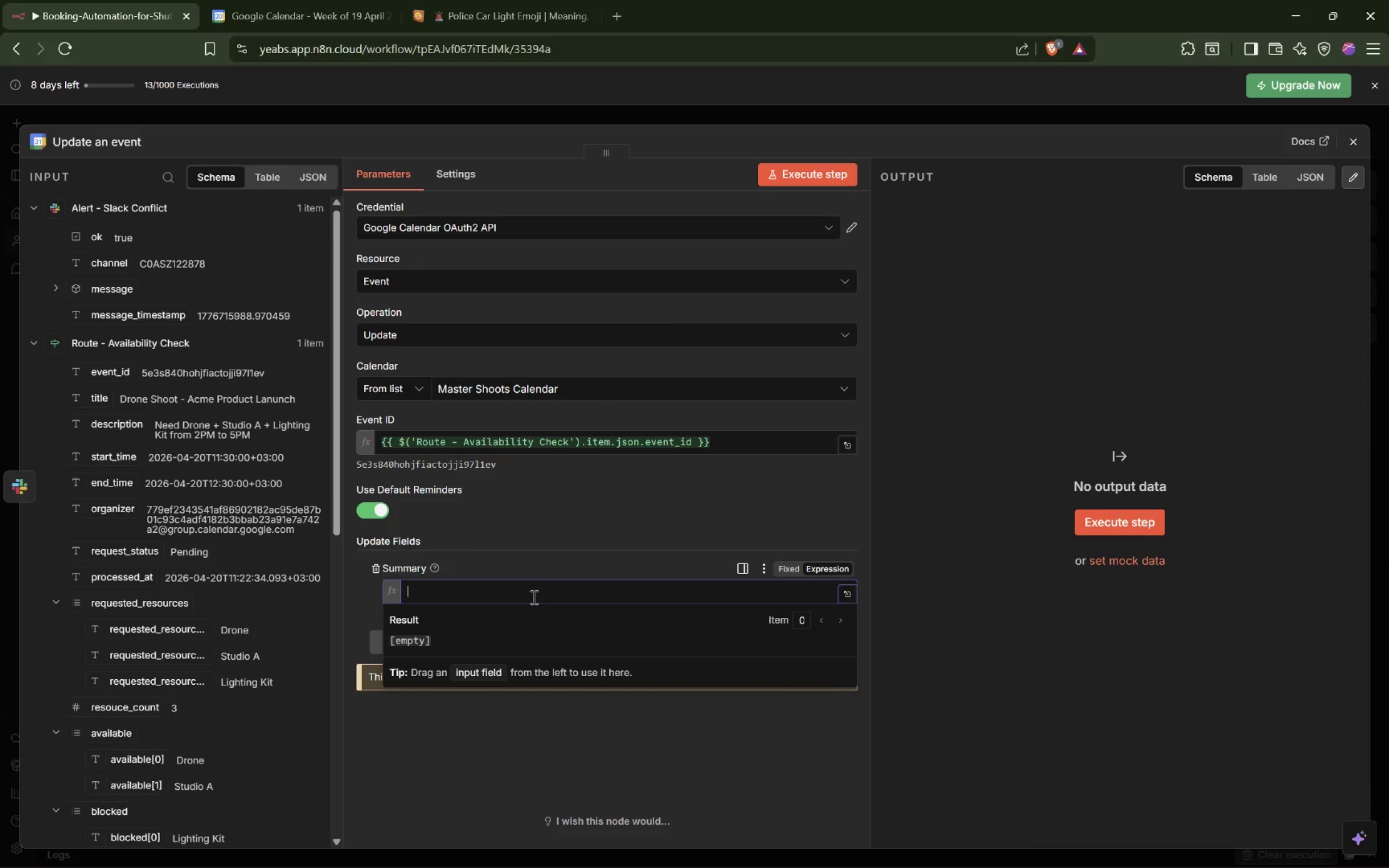 
type({{$json.title)
key(Backspace)
key(Backspace)
key(Backspace)
key(Backspace)
key(Backspace)
key(Backspace)
key(Backspace)
 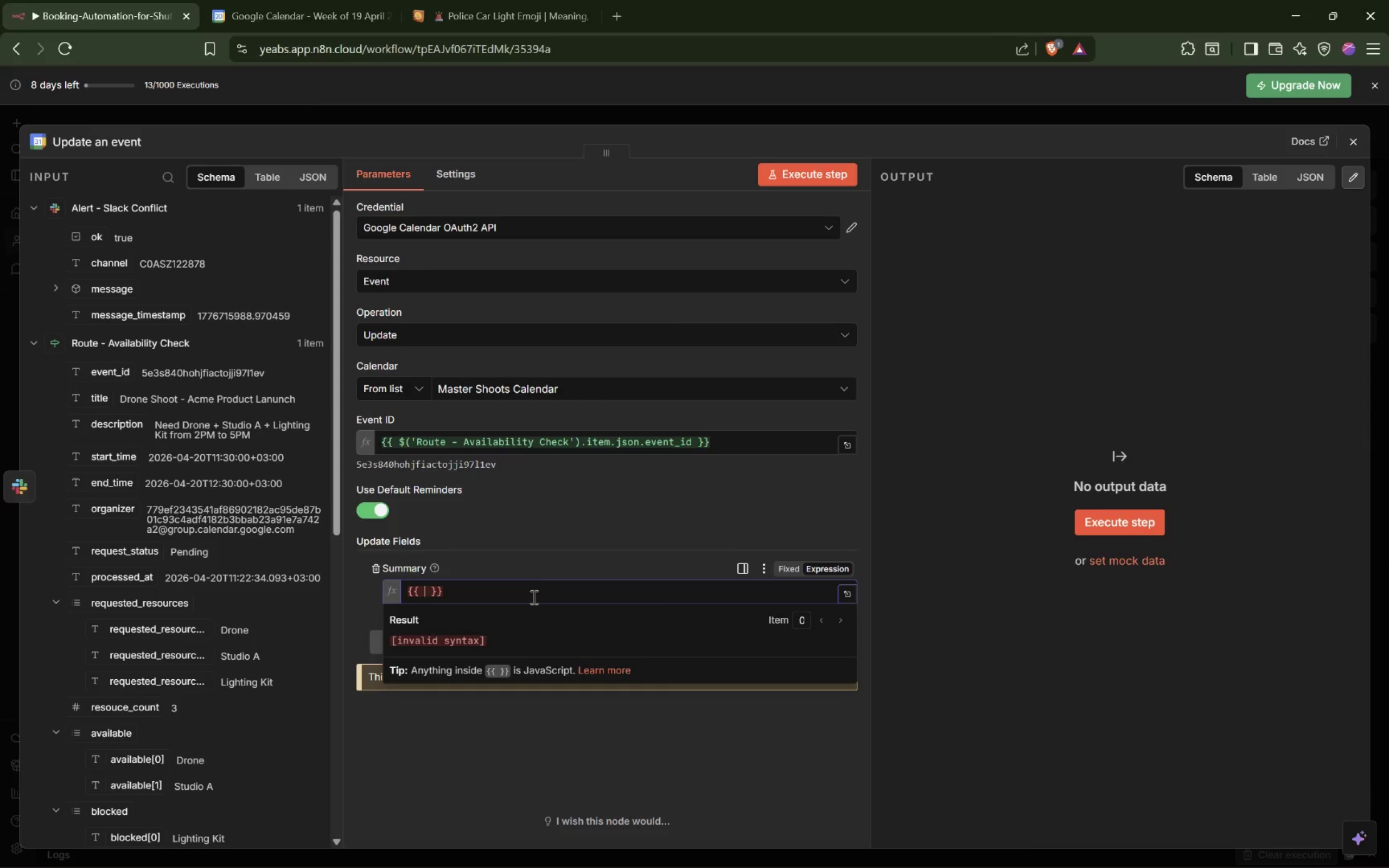 
left_click_drag(start_coordinate=[95, 398], to_coordinate=[427, 595])
 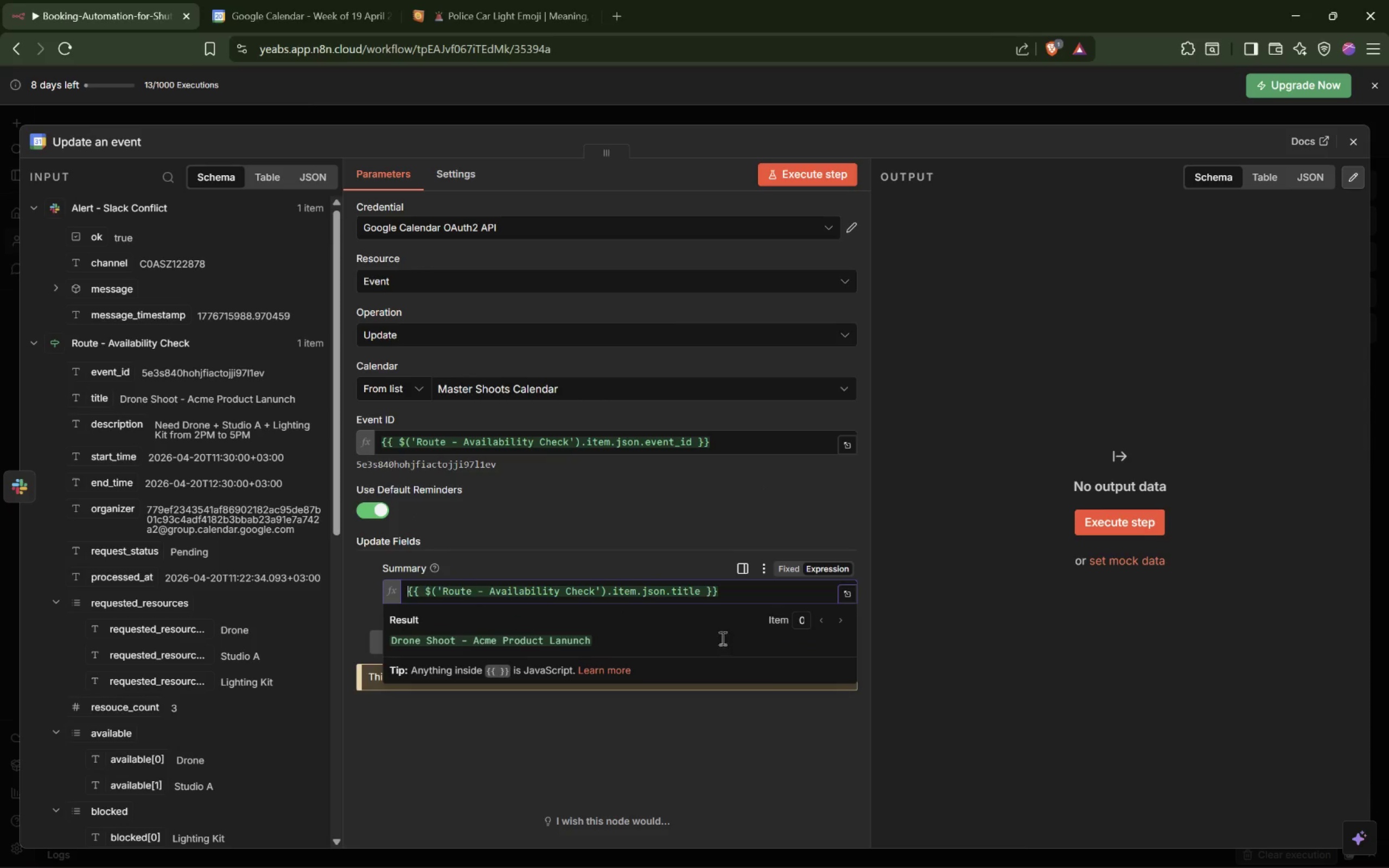 
wait(5.15)
 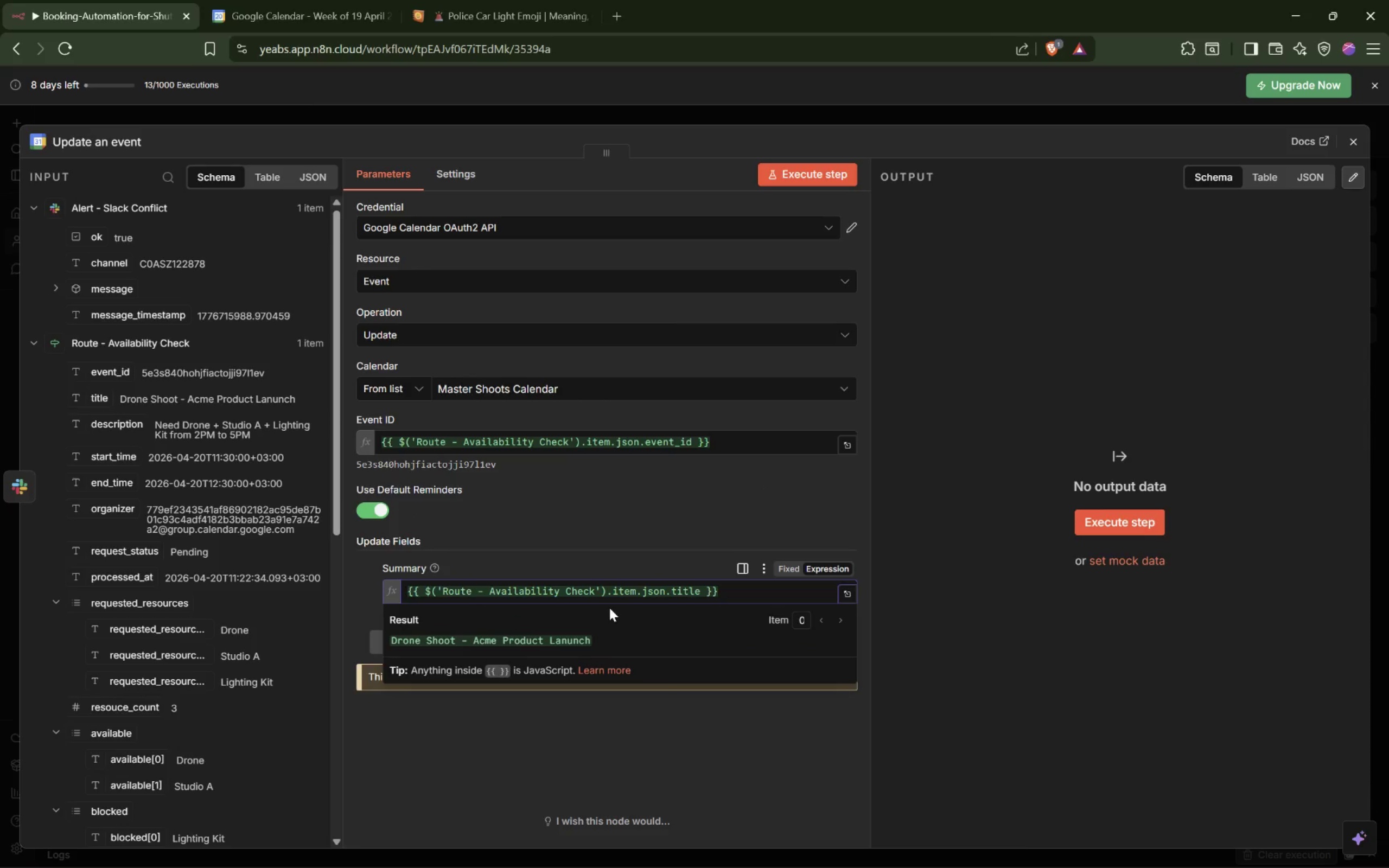 
left_click([702, 590])
 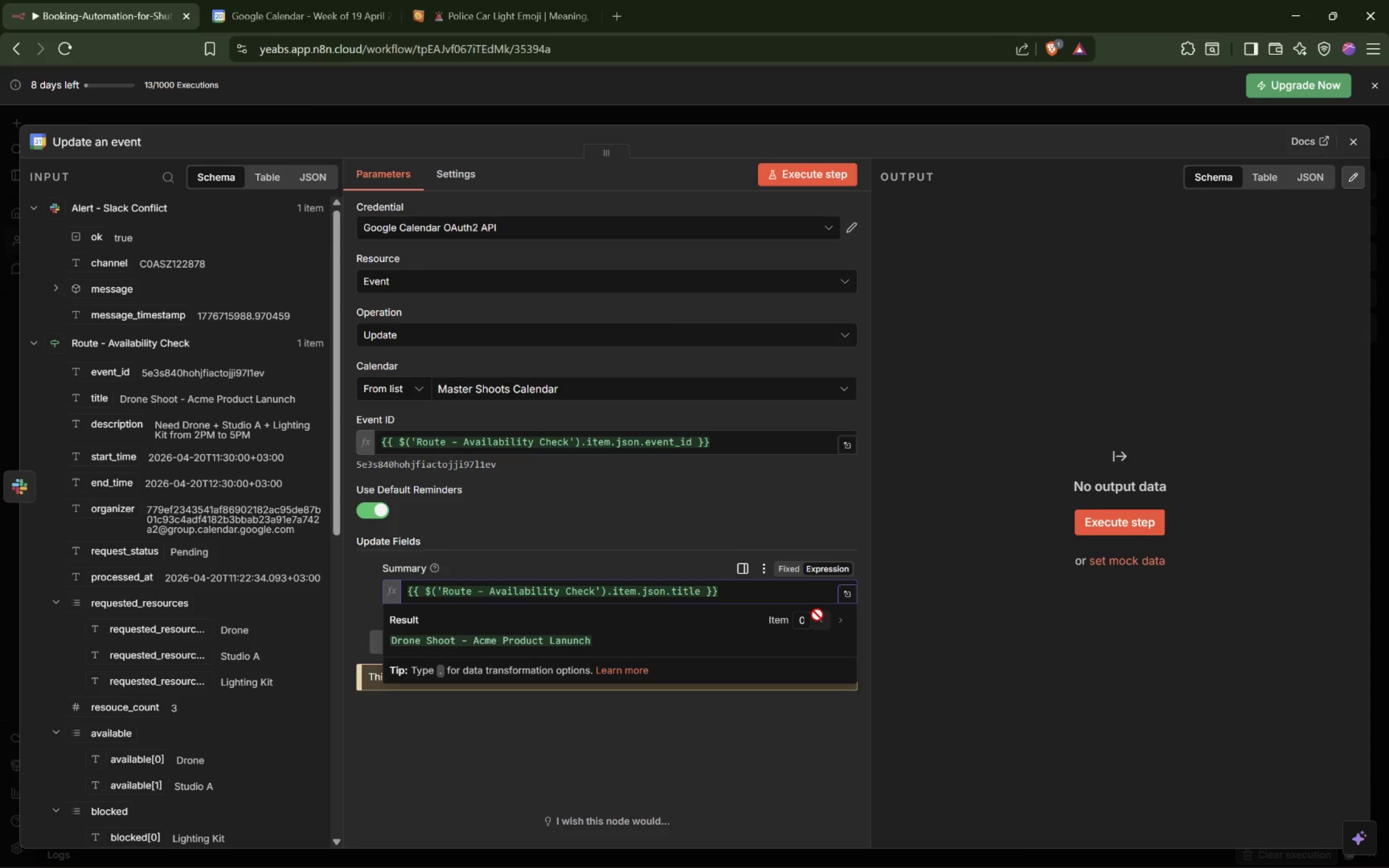 
wait(6.53)
 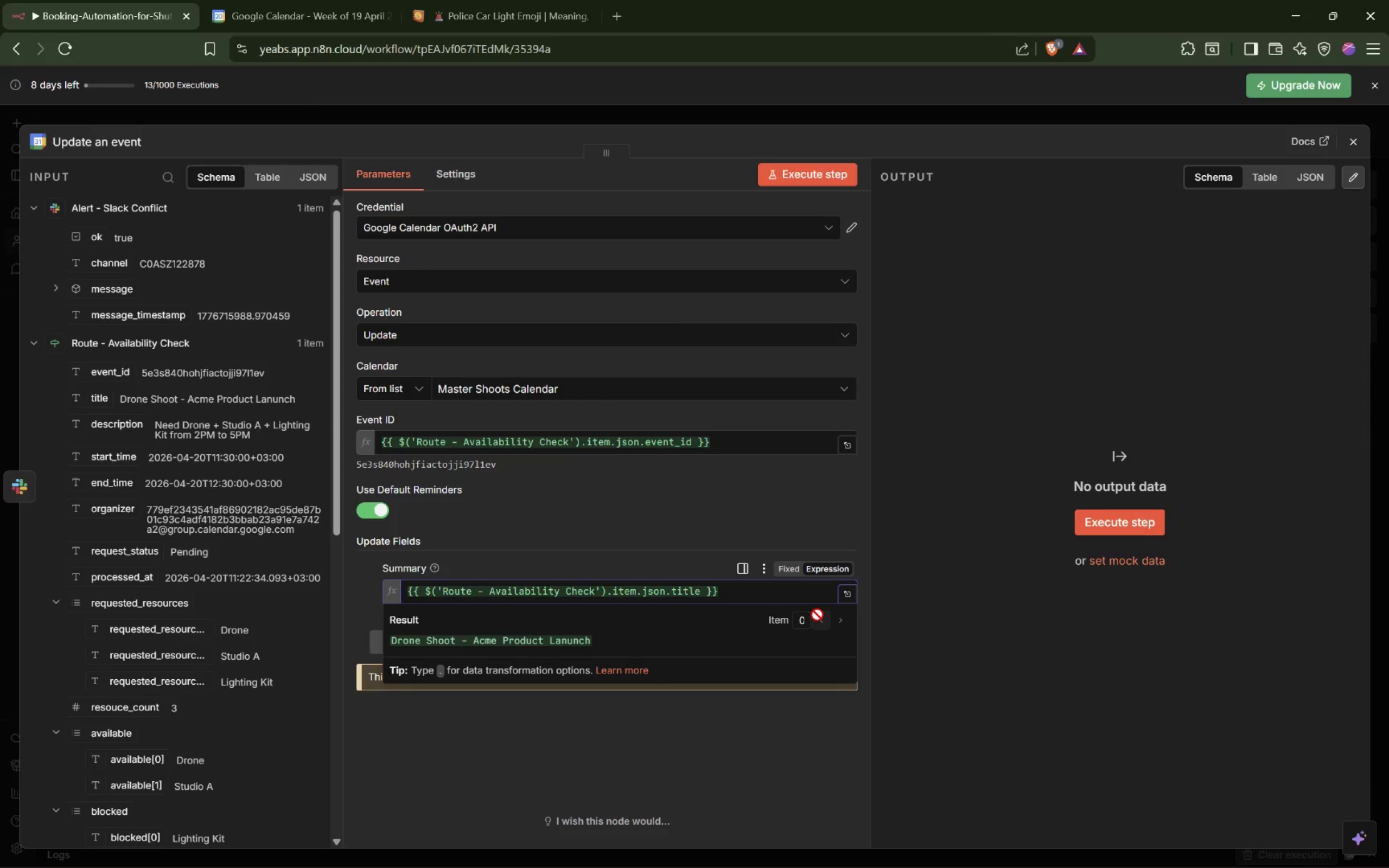 
type(.start)
 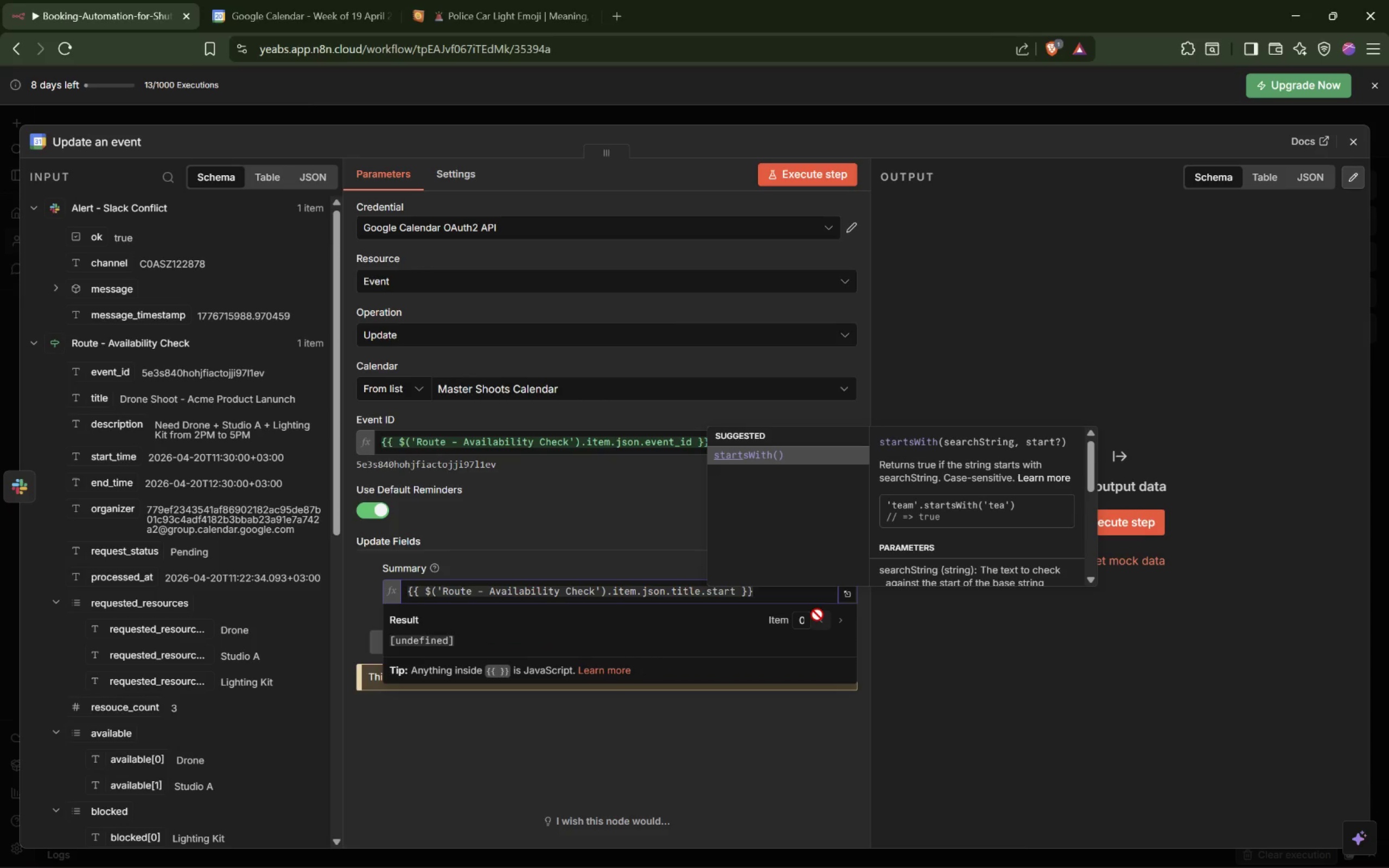 
key(Enter)
 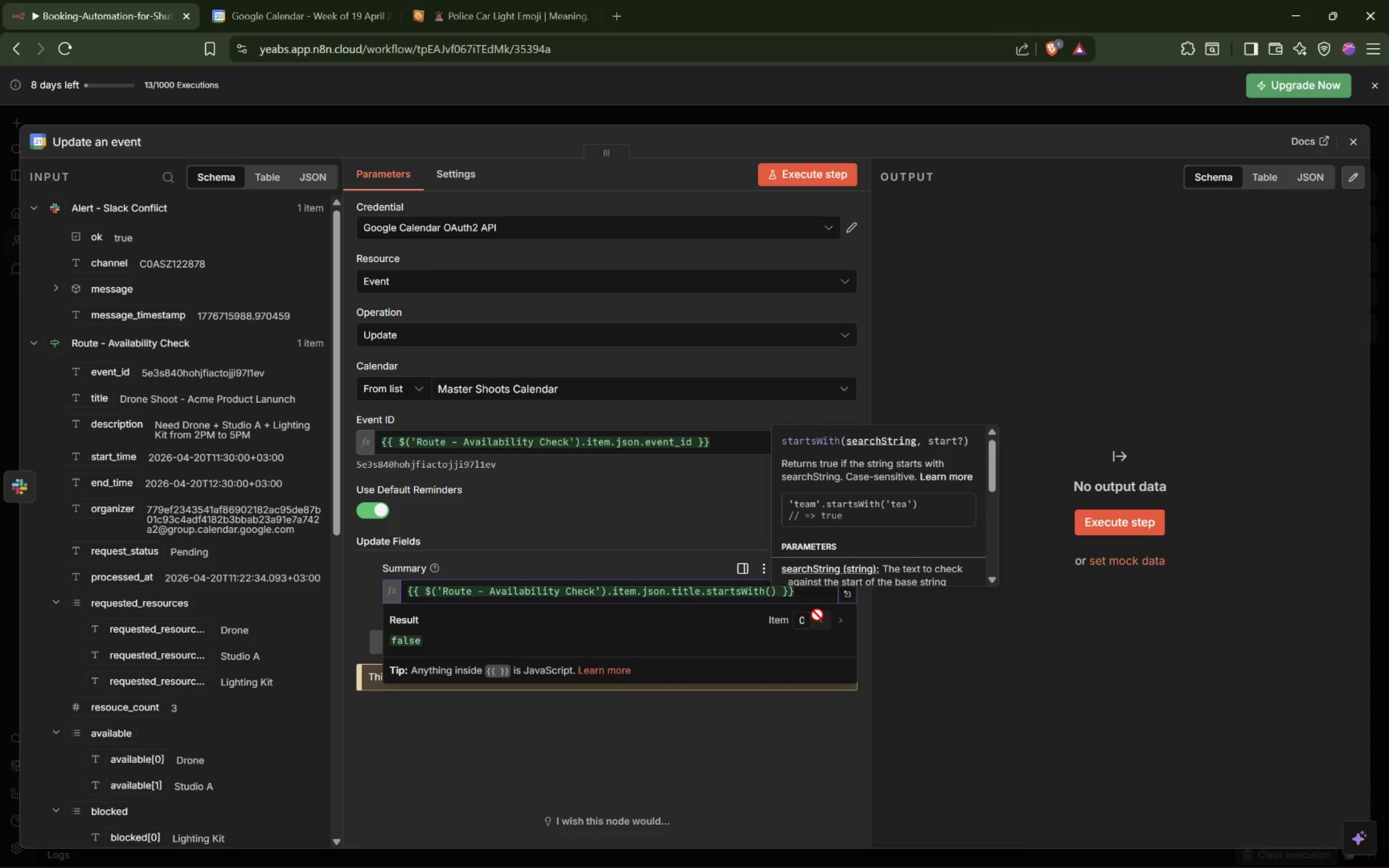 
type('NEEDS )
 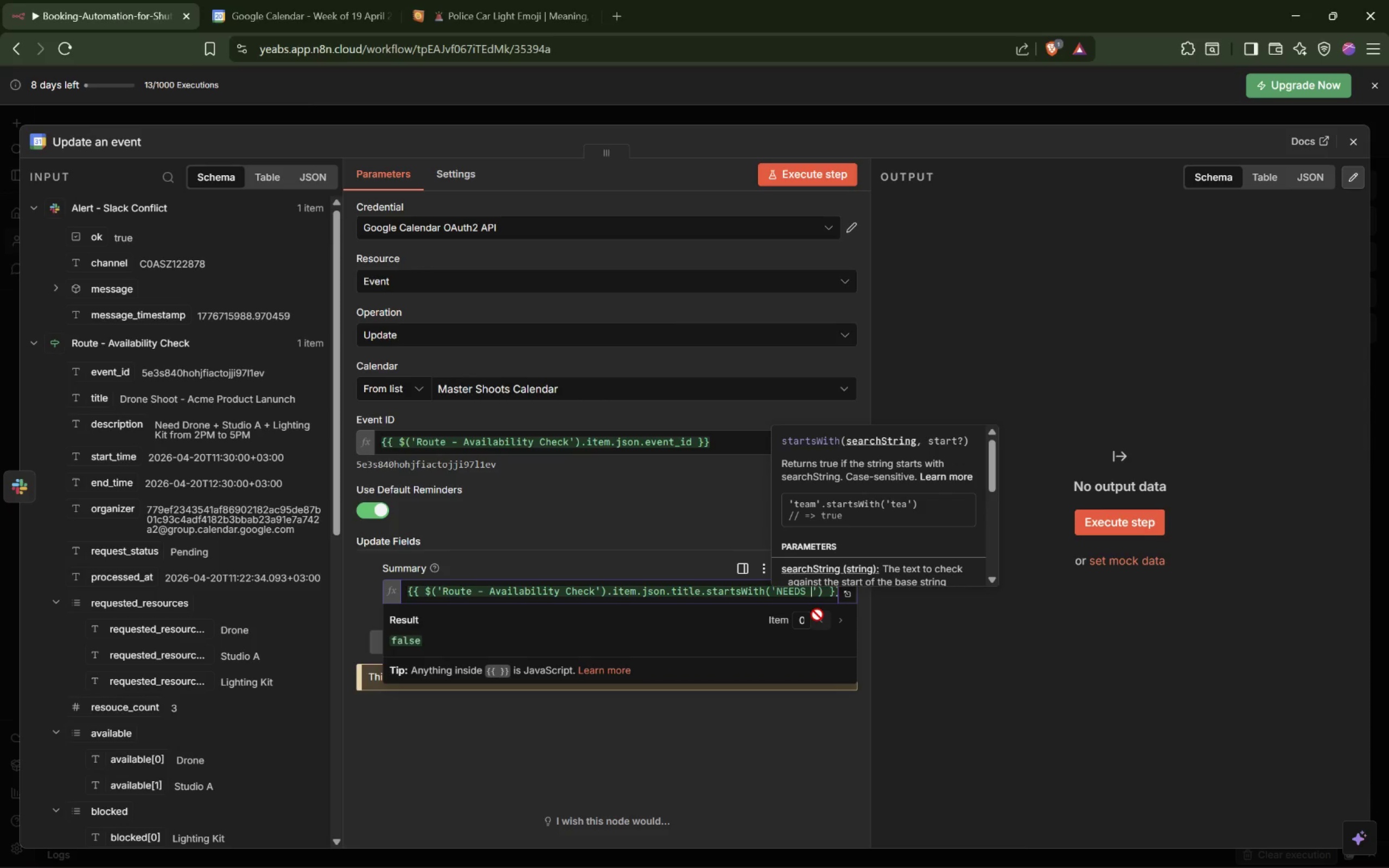 
hold_key(key=A, duration=0.88)
 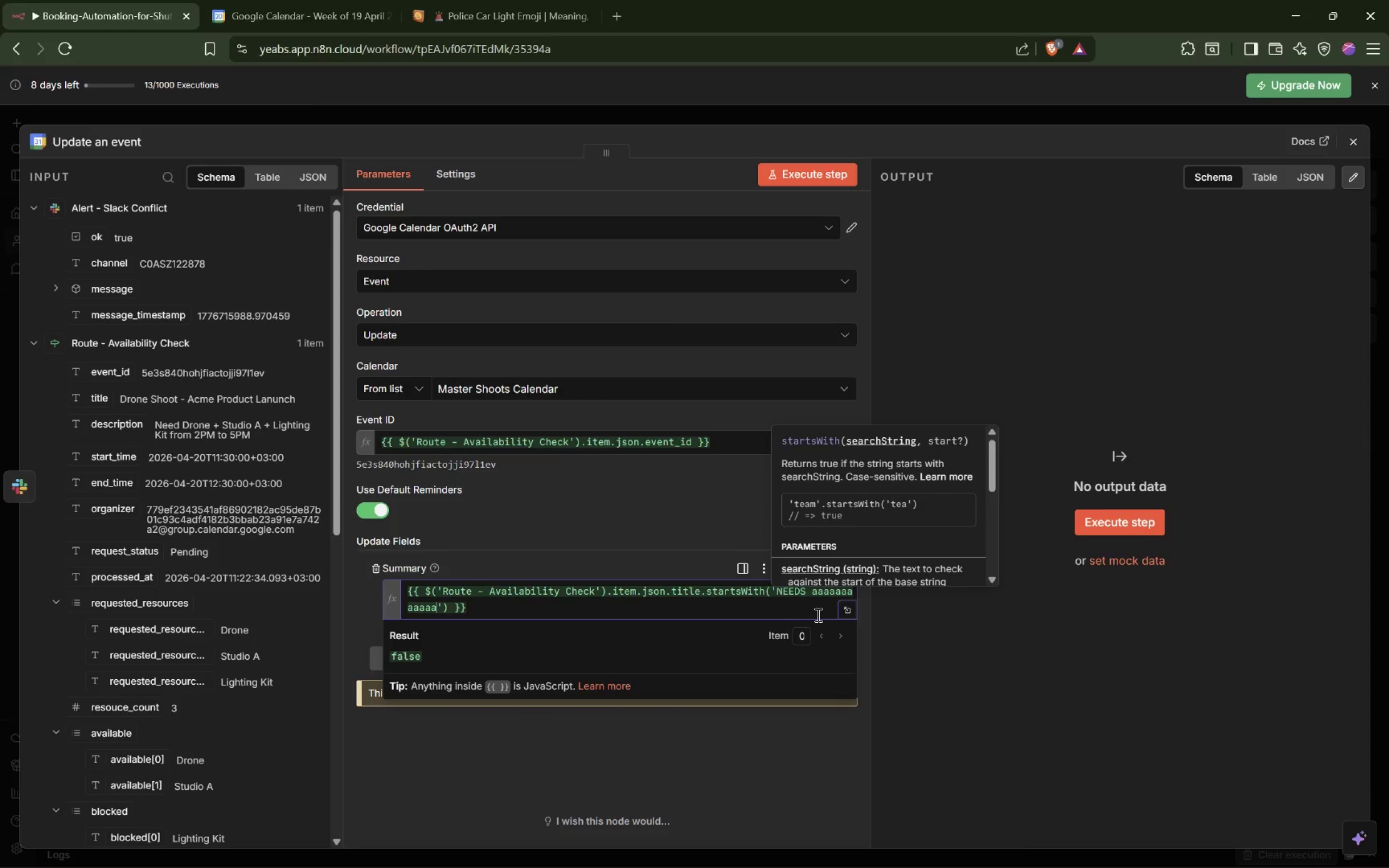 
key(Control+Z)
 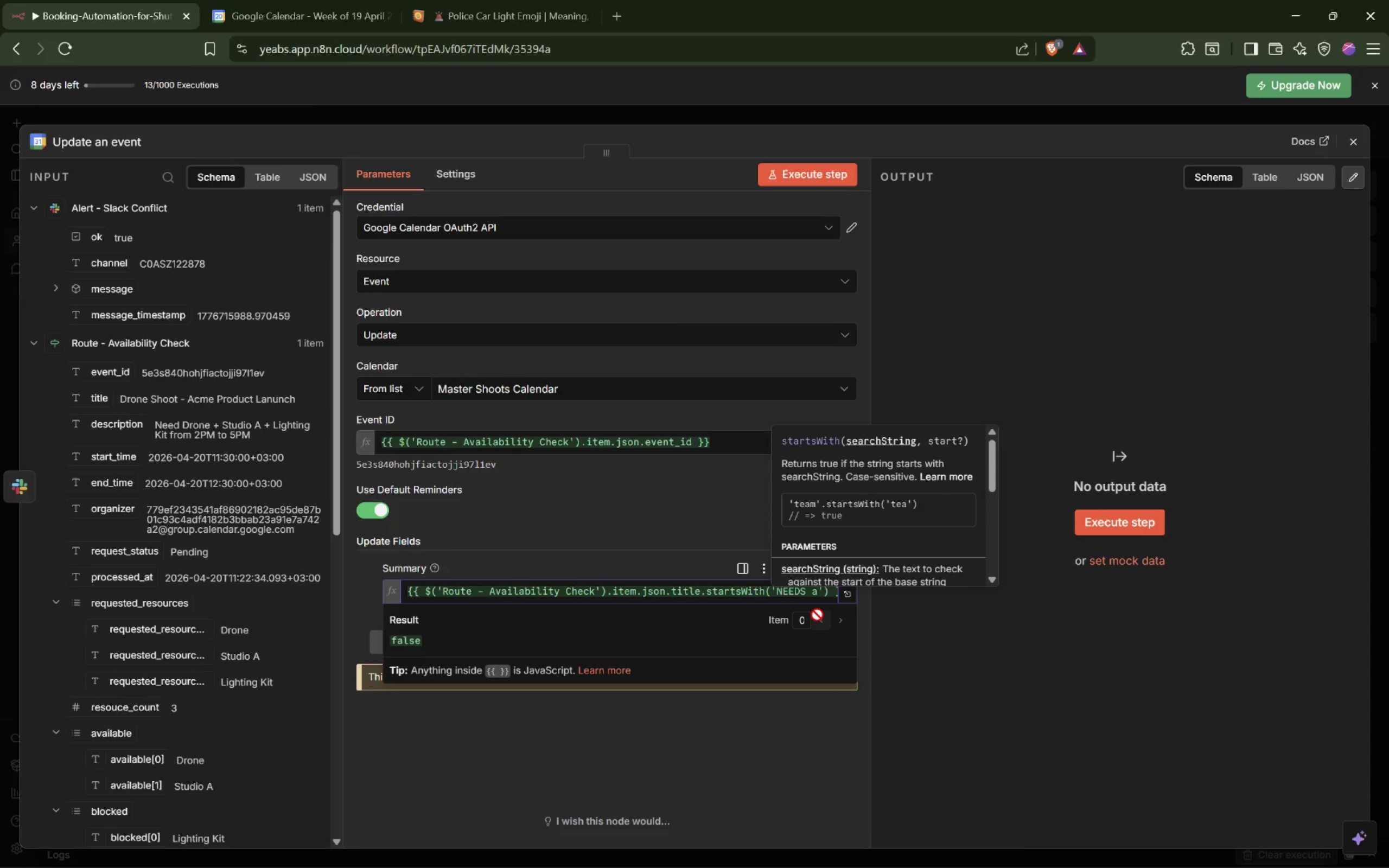 
key(Backspace)
type(ATTENTION - )
 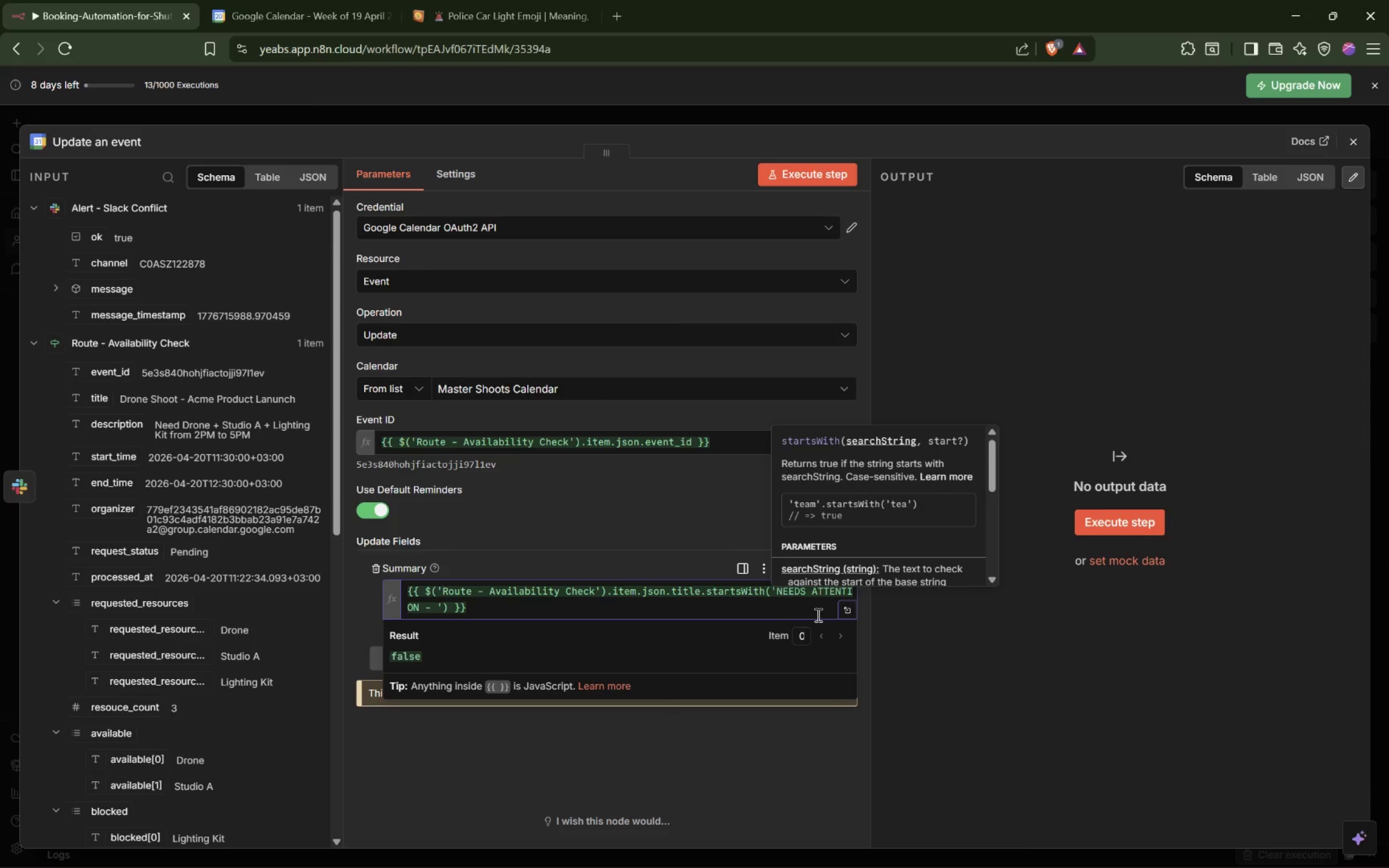 
key(ArrowRight)
 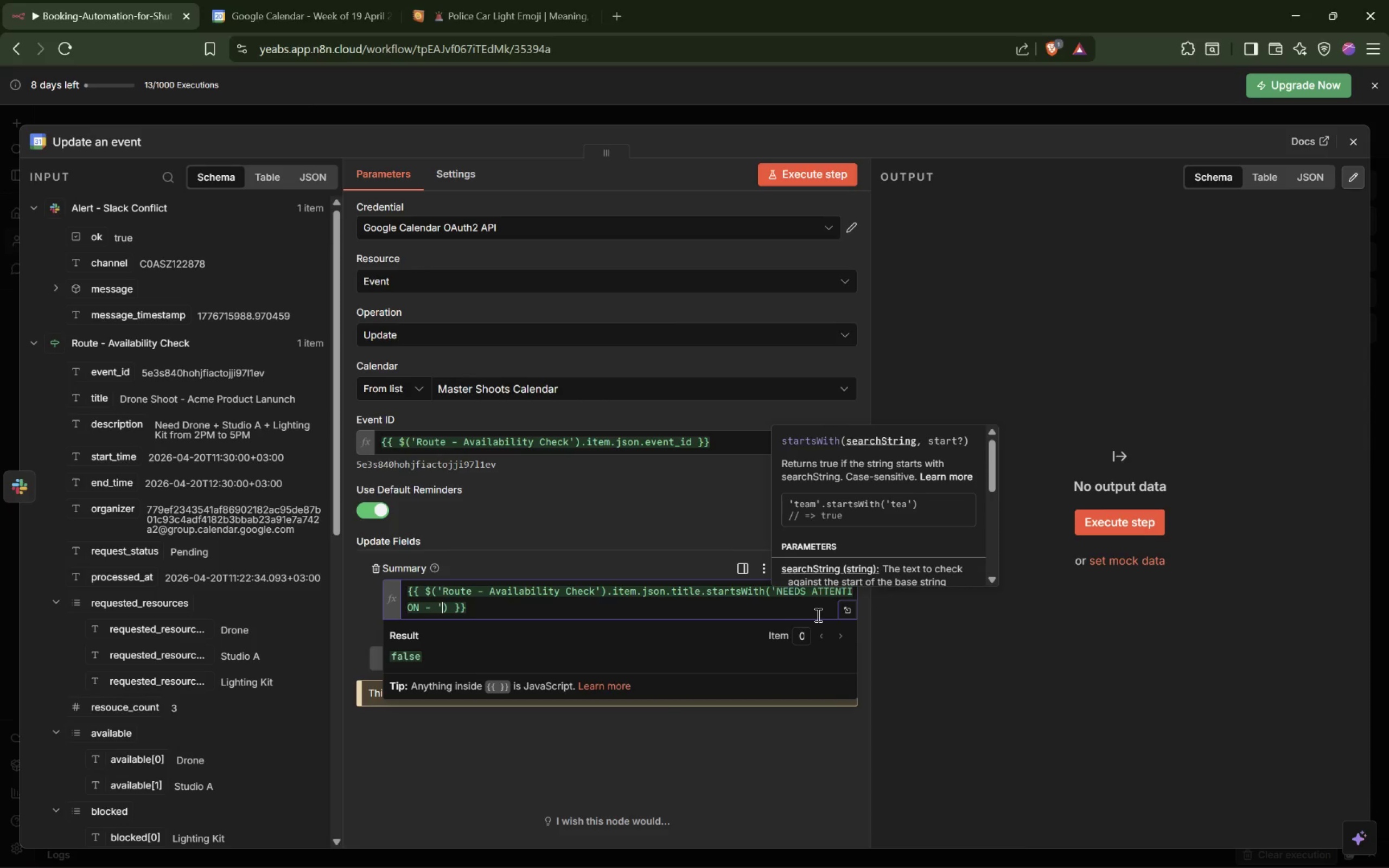 
key(ArrowRight)
 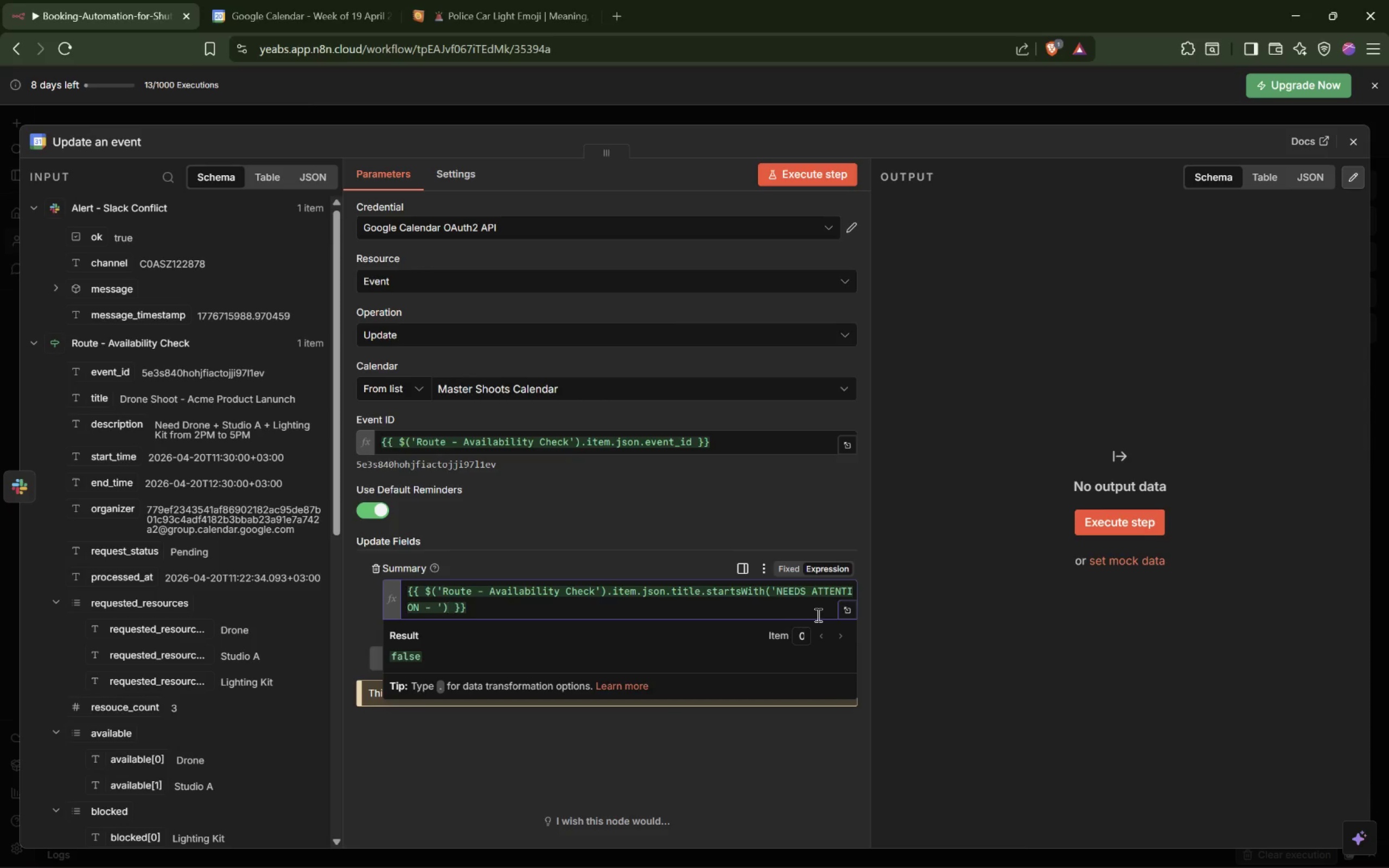 
key(Space)
 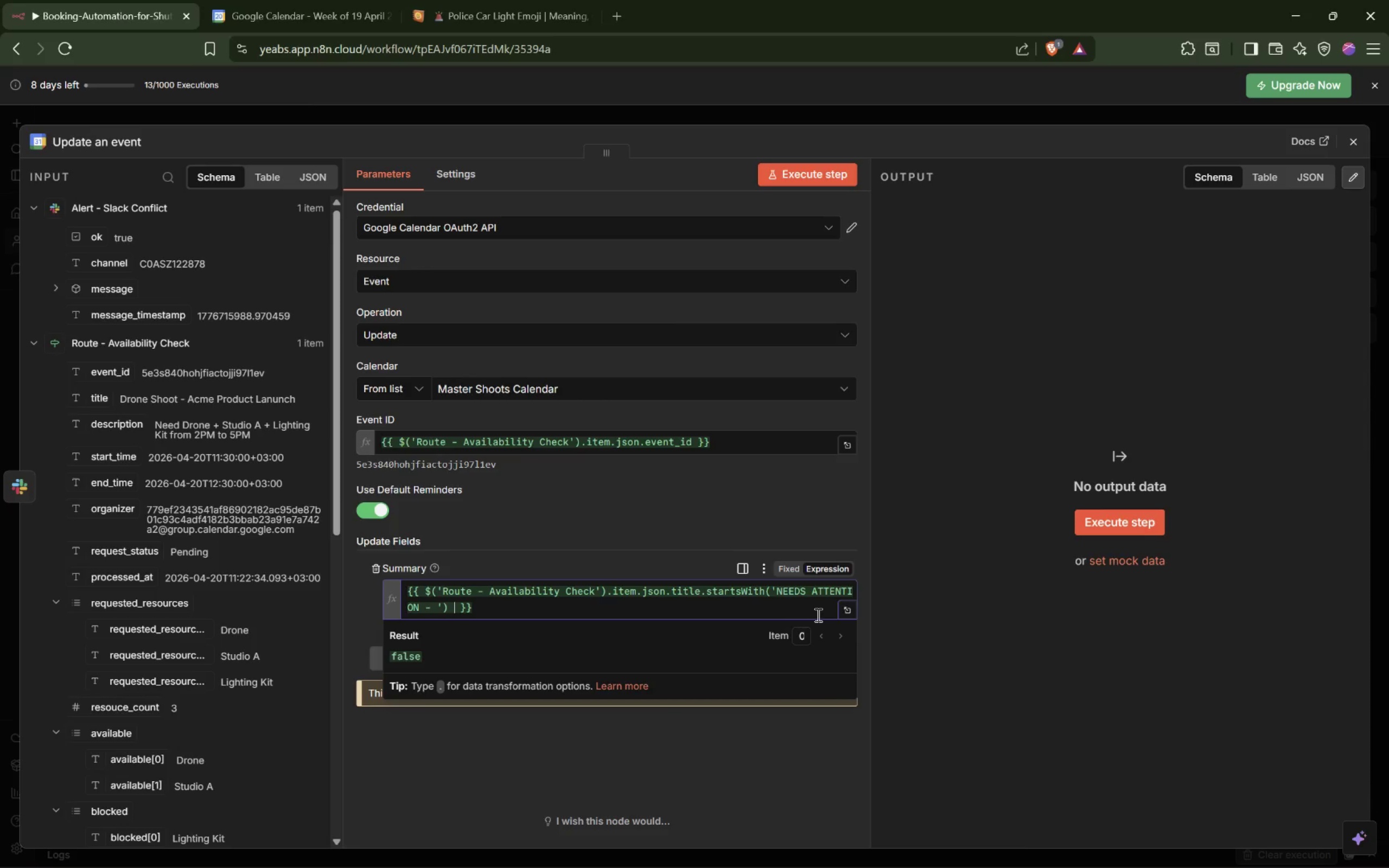 
key(Shift+Slash)
 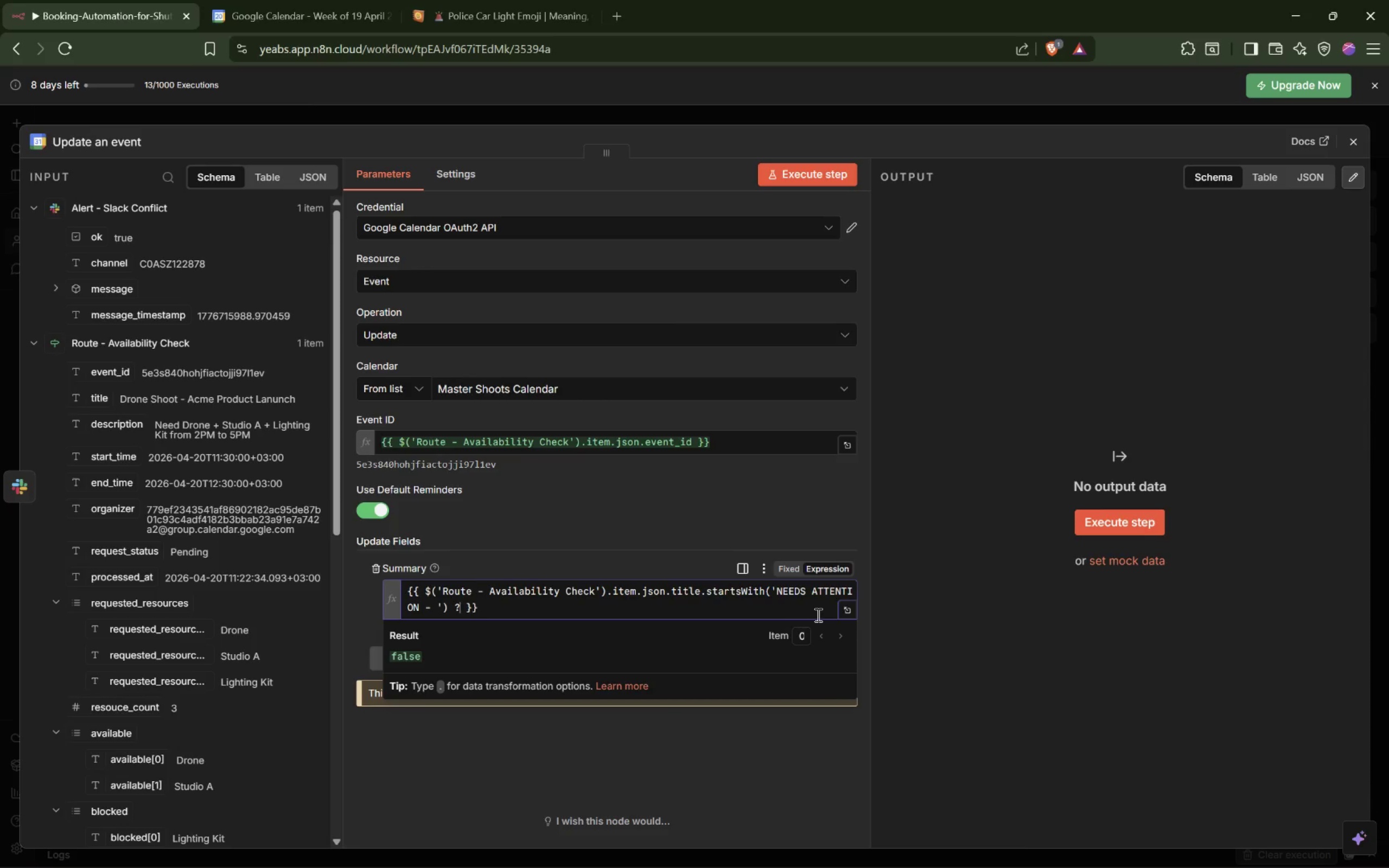 
key(Shift+Space)
 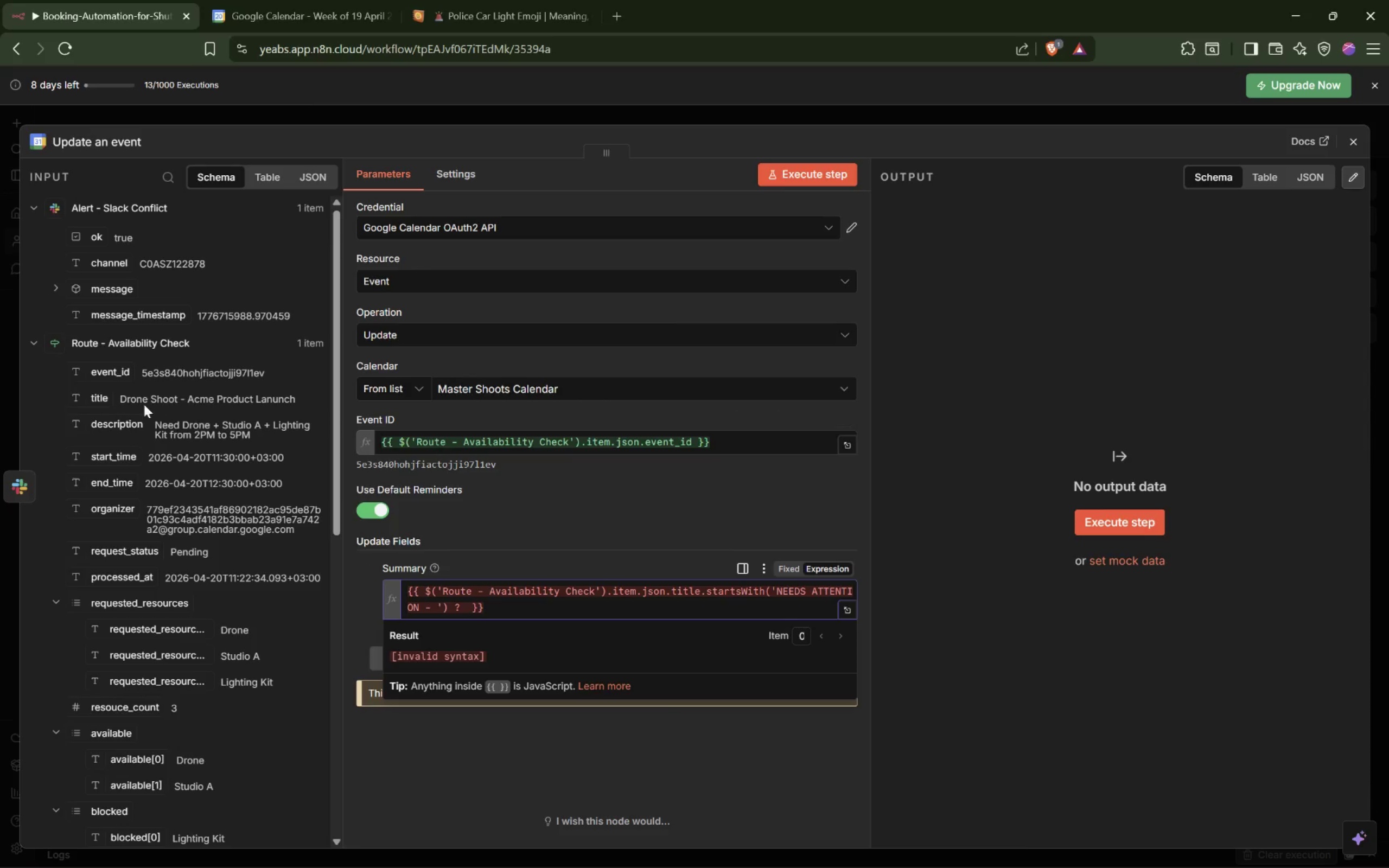 
left_click_drag(start_coordinate=[103, 404], to_coordinate=[464, 612])
 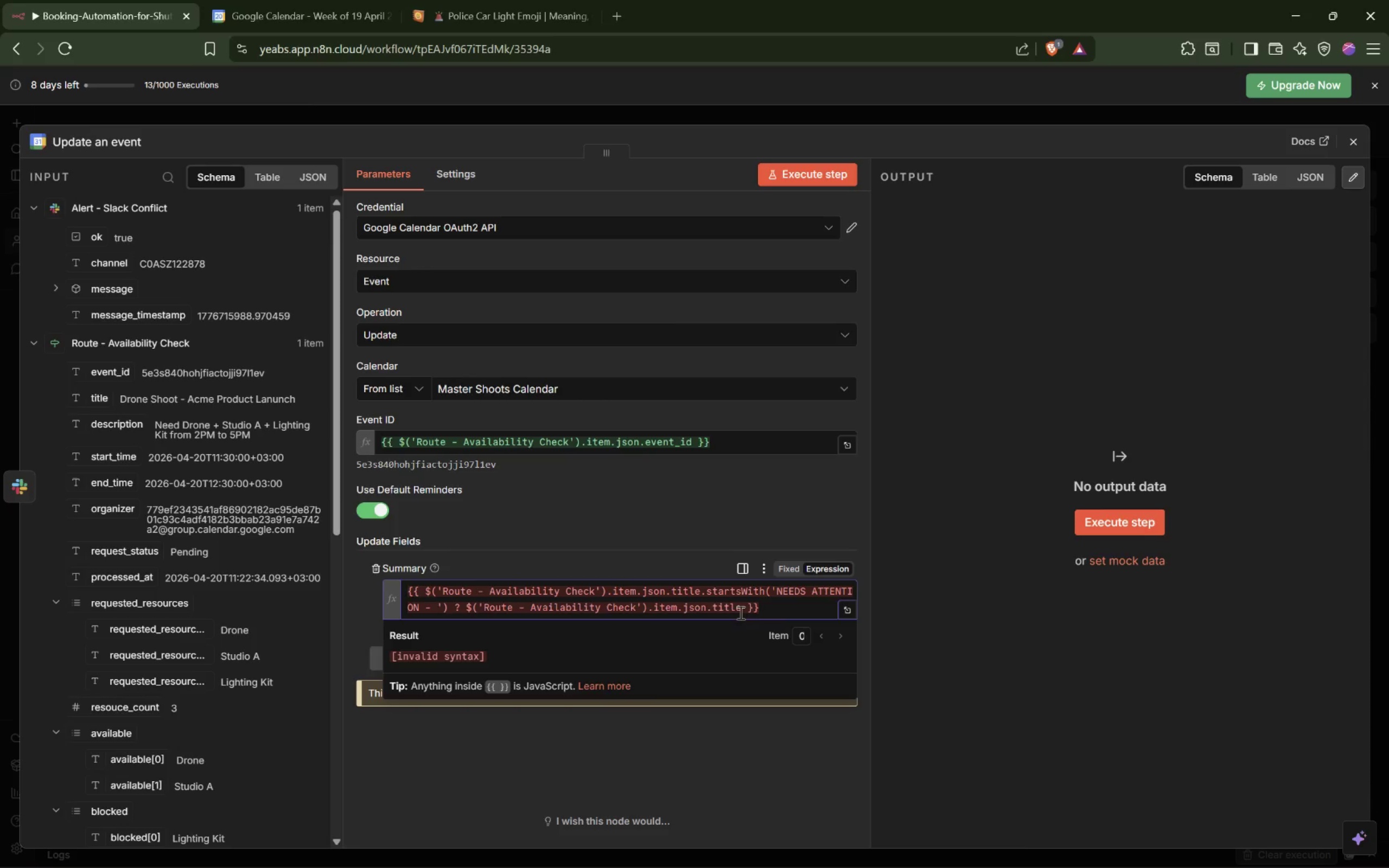 
left_click([745, 608])
 